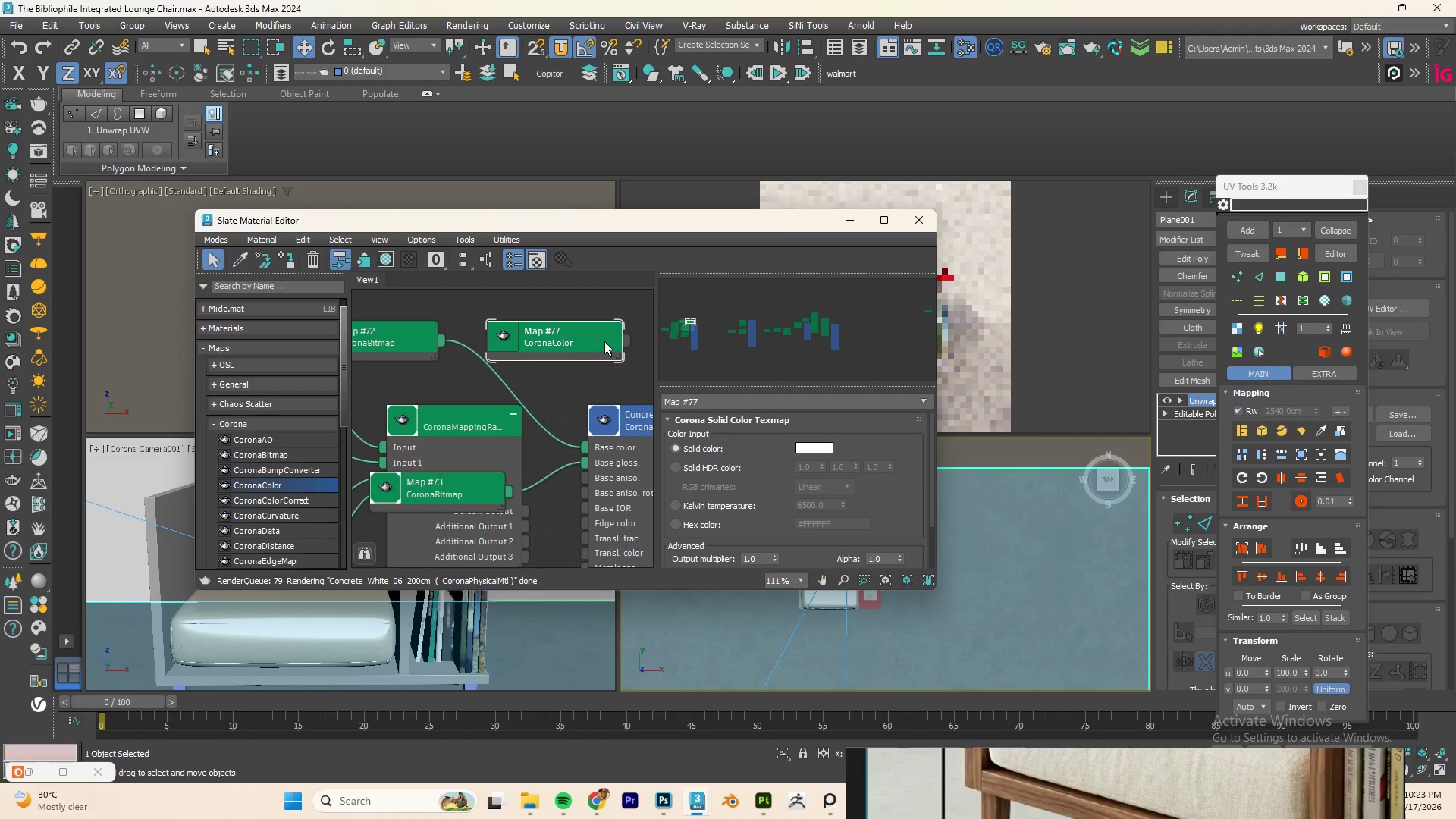 
left_click([604, 341])
 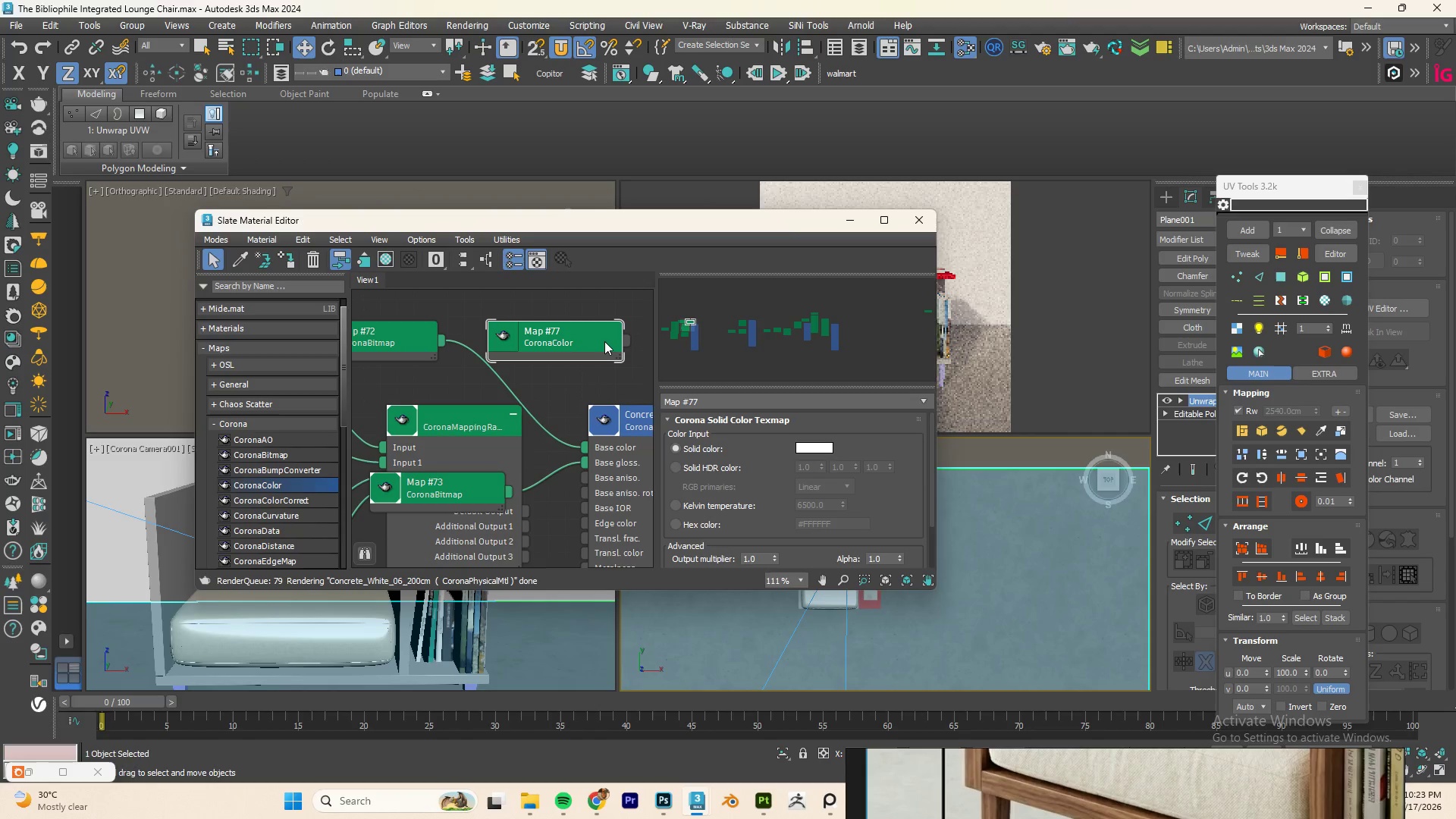 
key(Delete)
 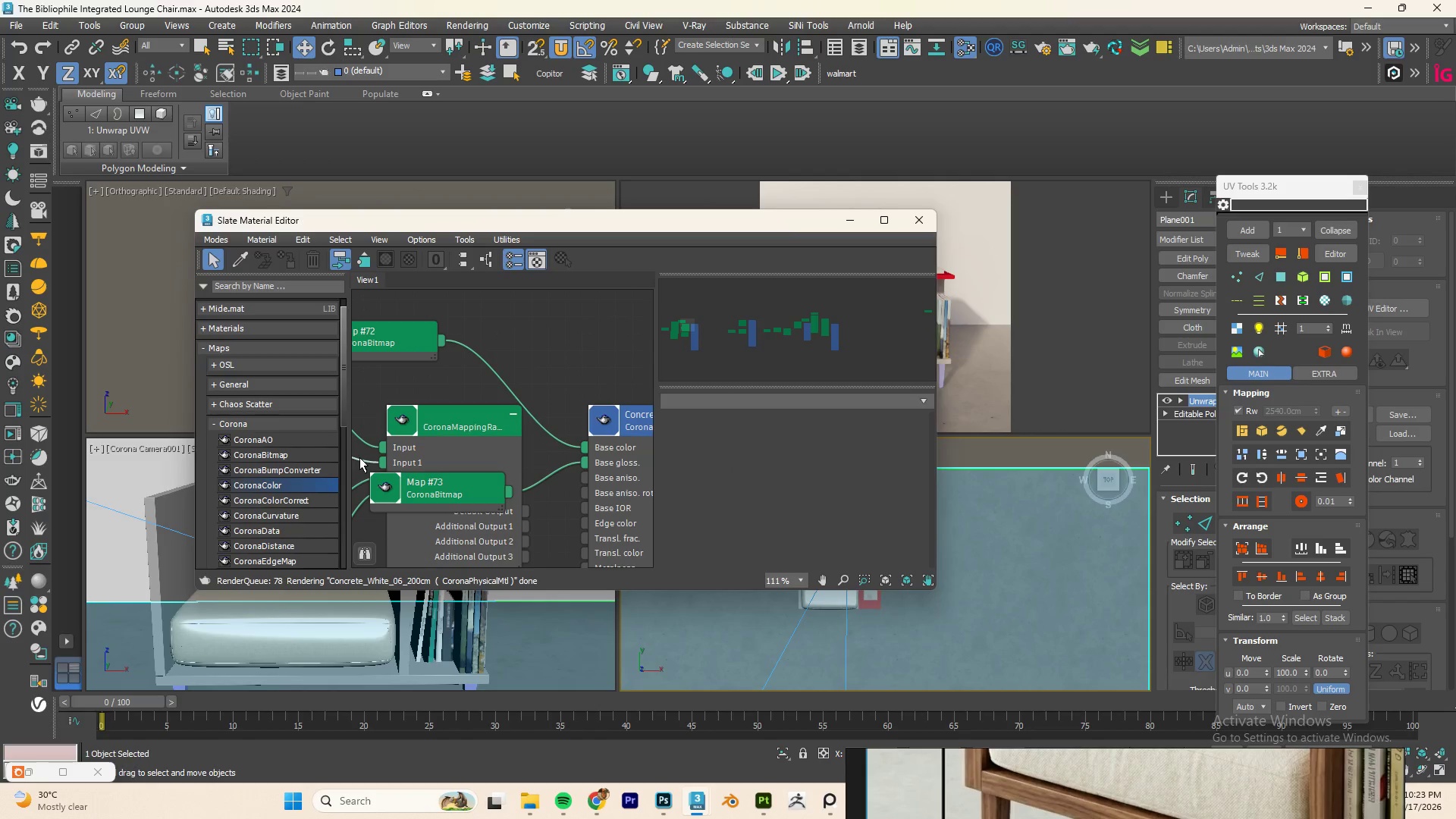 
left_click_drag(start_coordinate=[289, 498], to_coordinate=[497, 378])
 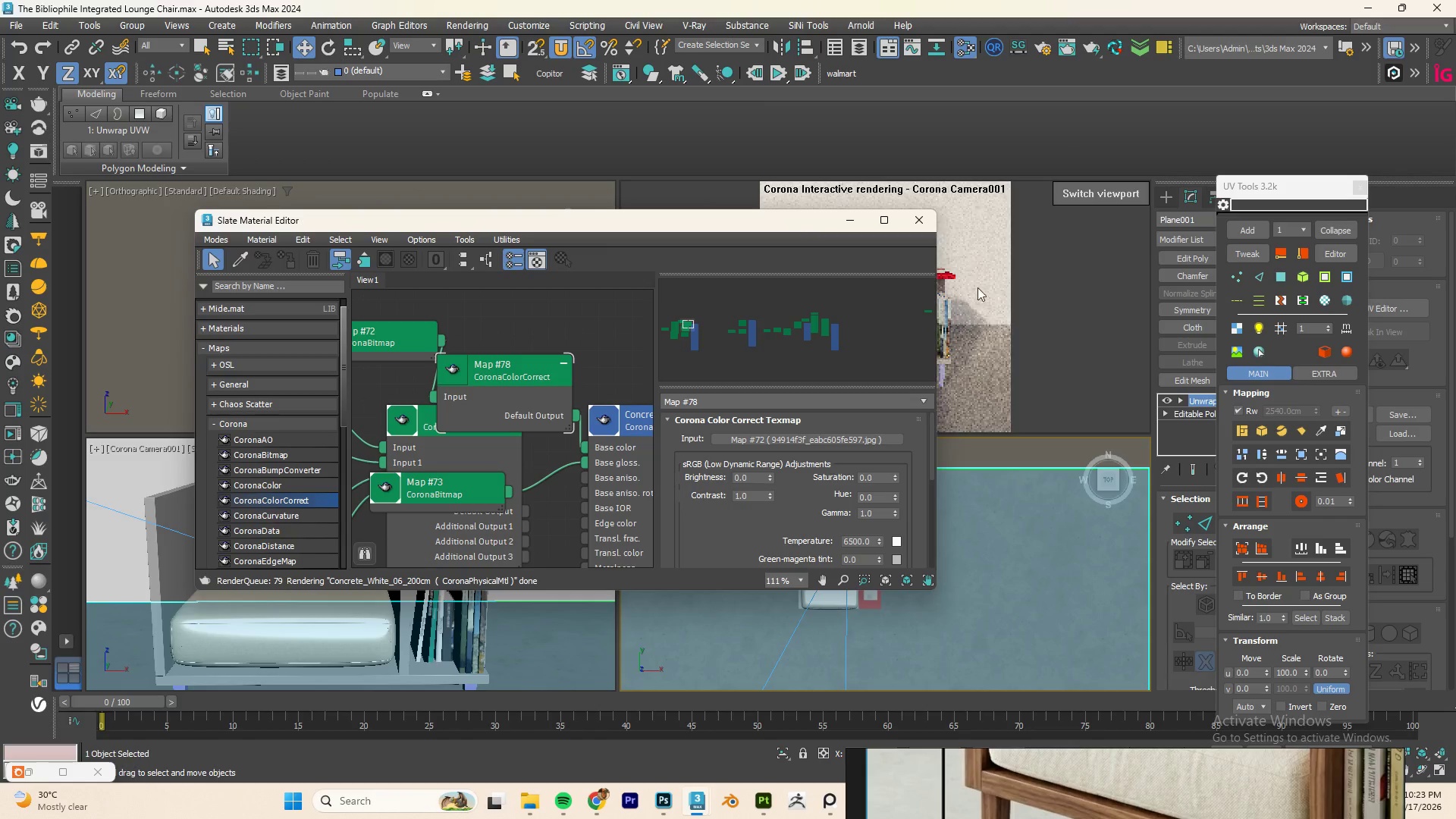 
left_click_drag(start_coordinate=[694, 224], to_coordinate=[478, 225])
 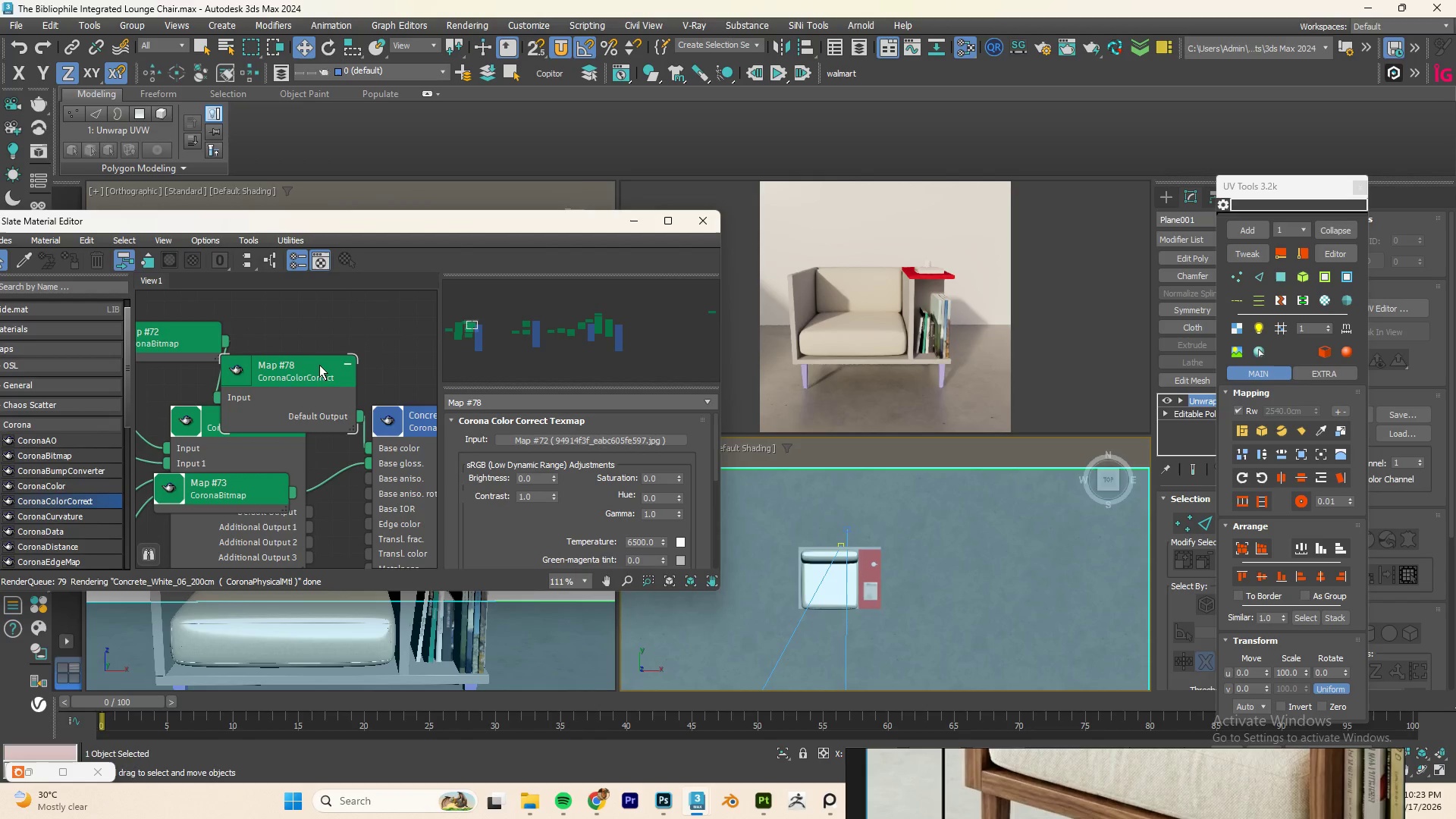 
left_click([277, 369])
 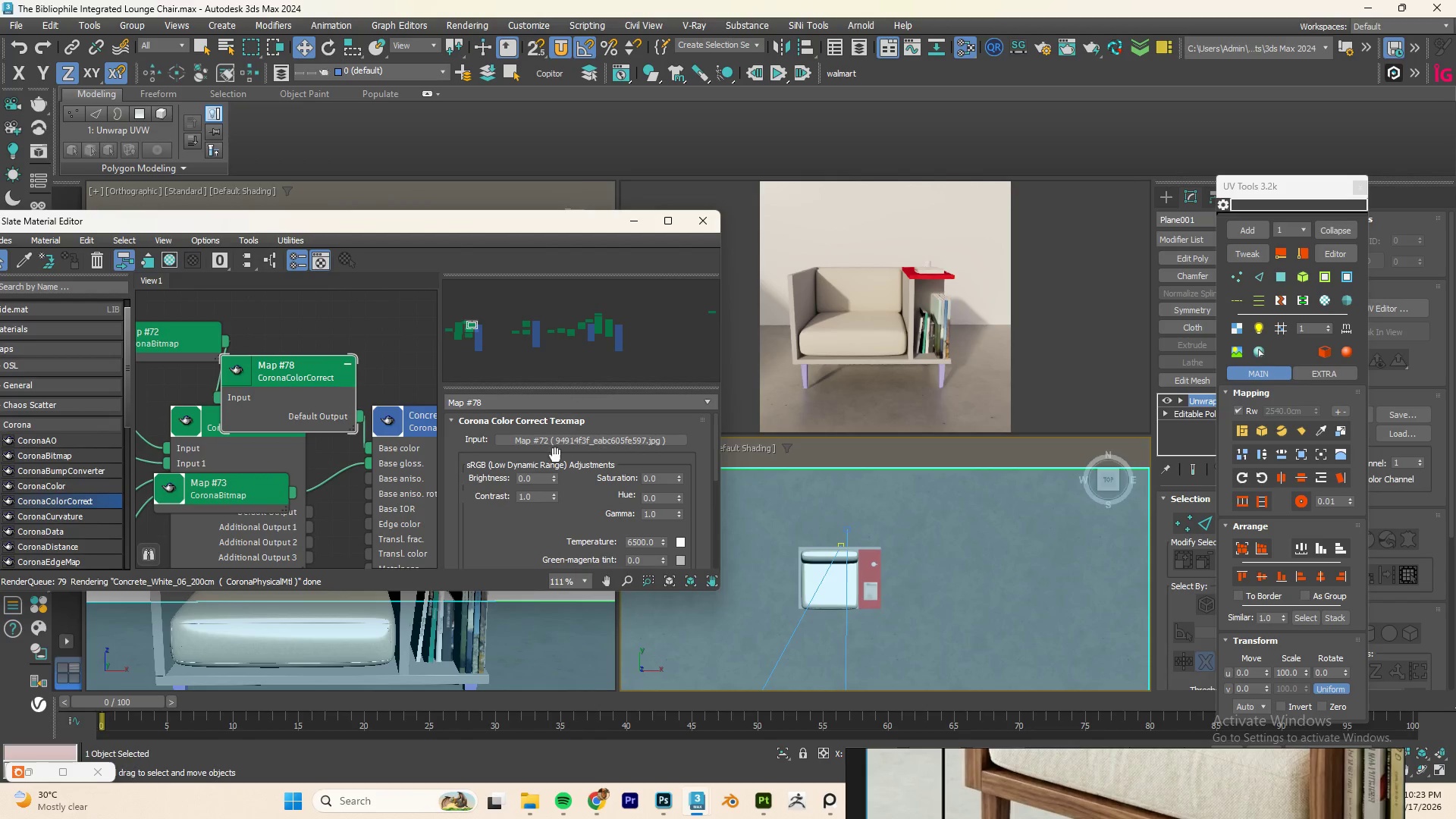 
scroll: coordinate [558, 512], scroll_direction: down, amount: 2.0
 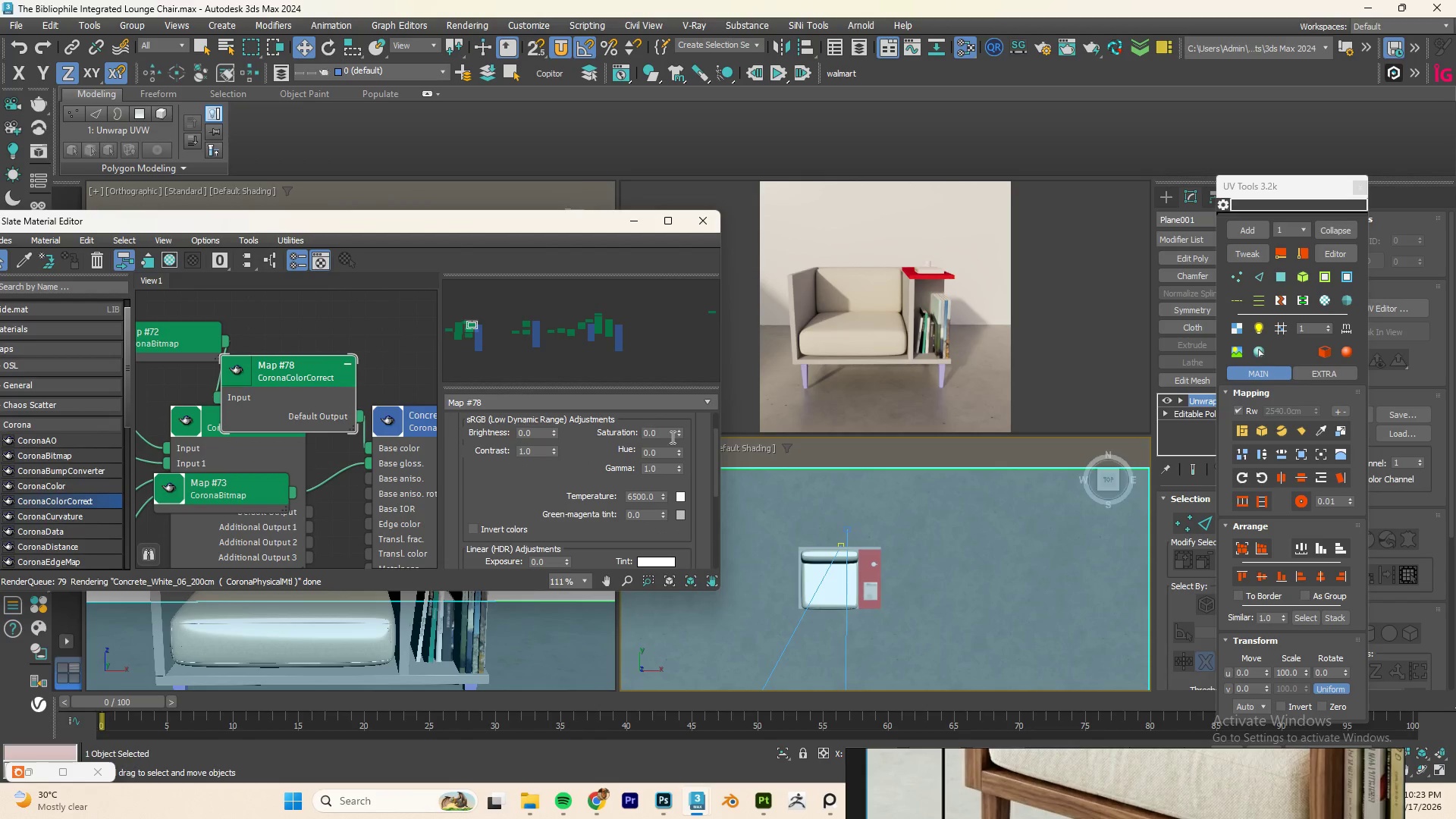 
left_click_drag(start_coordinate=[678, 429], to_coordinate=[682, 522])
 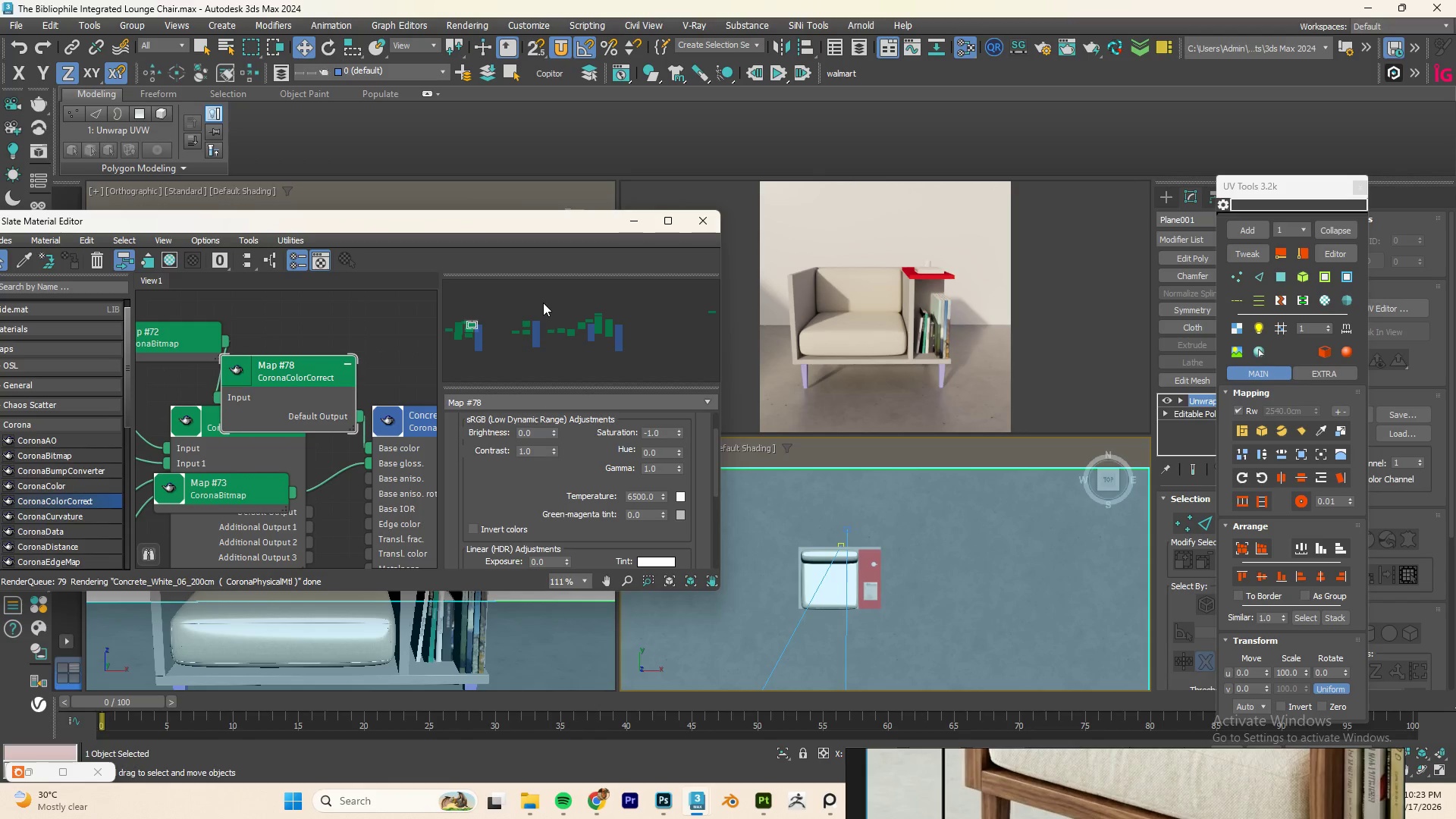 
wait(9.05)
 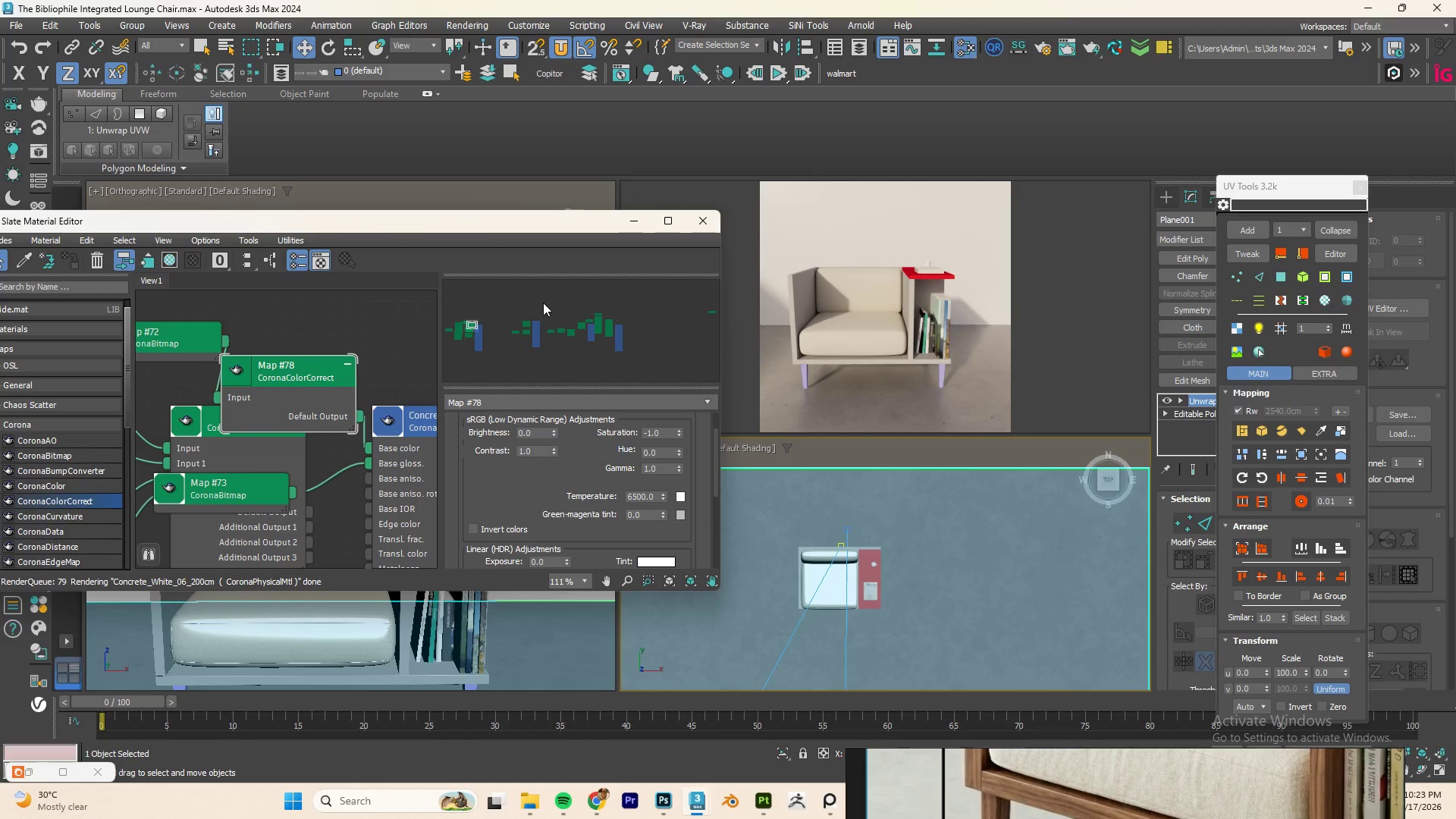 
scroll: coordinate [806, 428], scroll_direction: down, amount: 7.0
 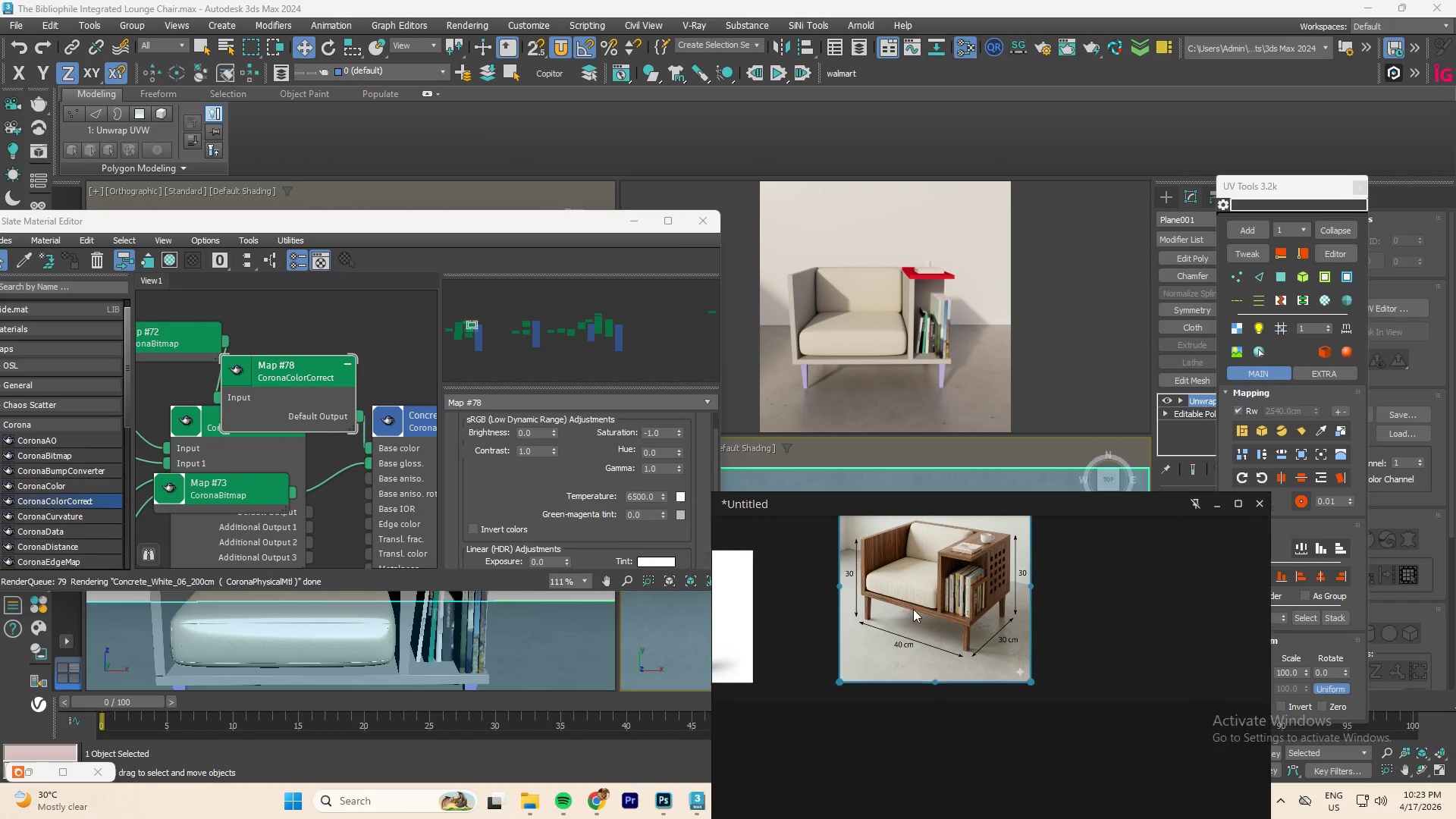 
left_click([400, 417])
 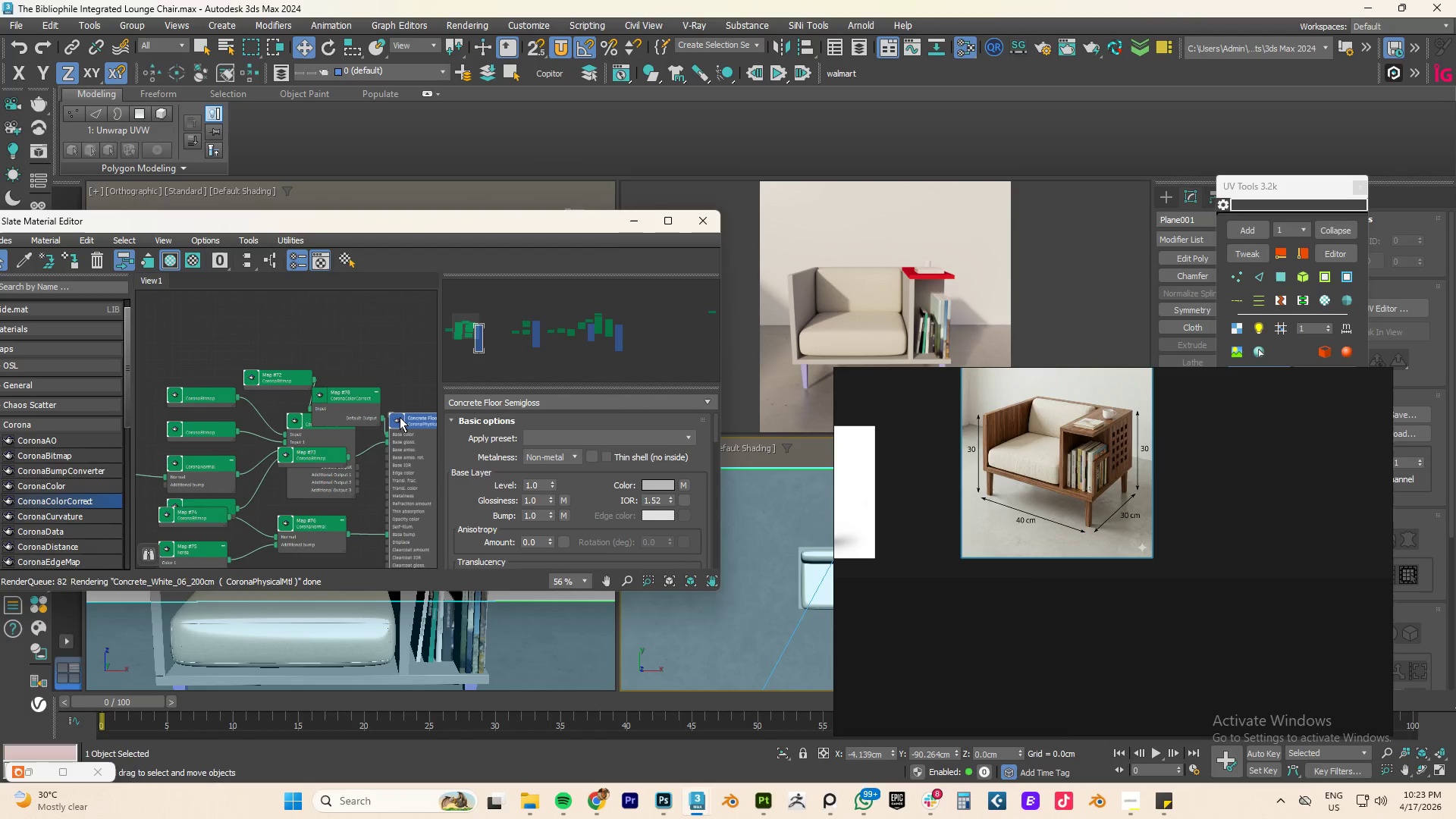 
scroll: coordinate [403, 417], scroll_direction: down, amount: 5.0
 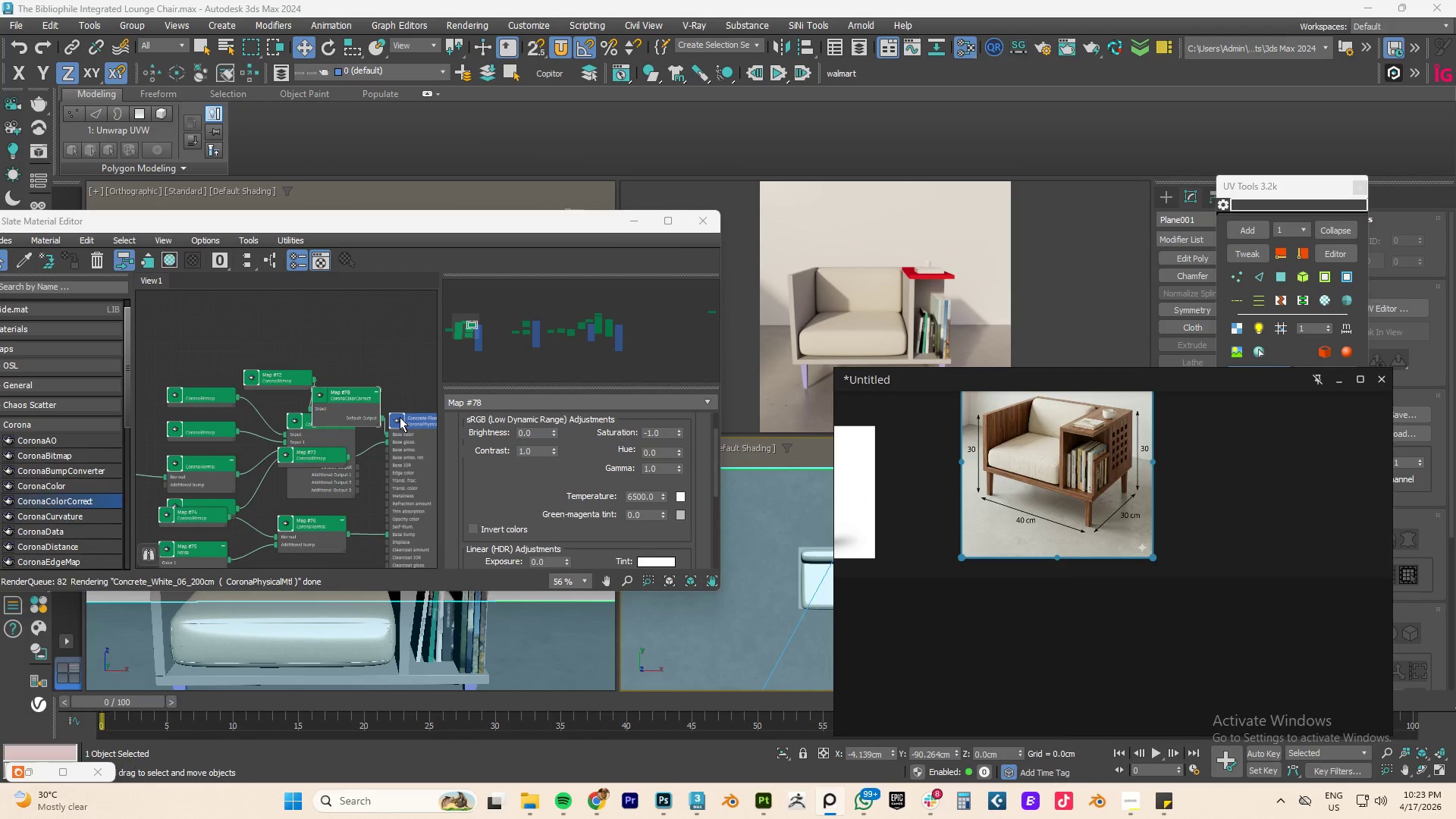 
key(Delete)
 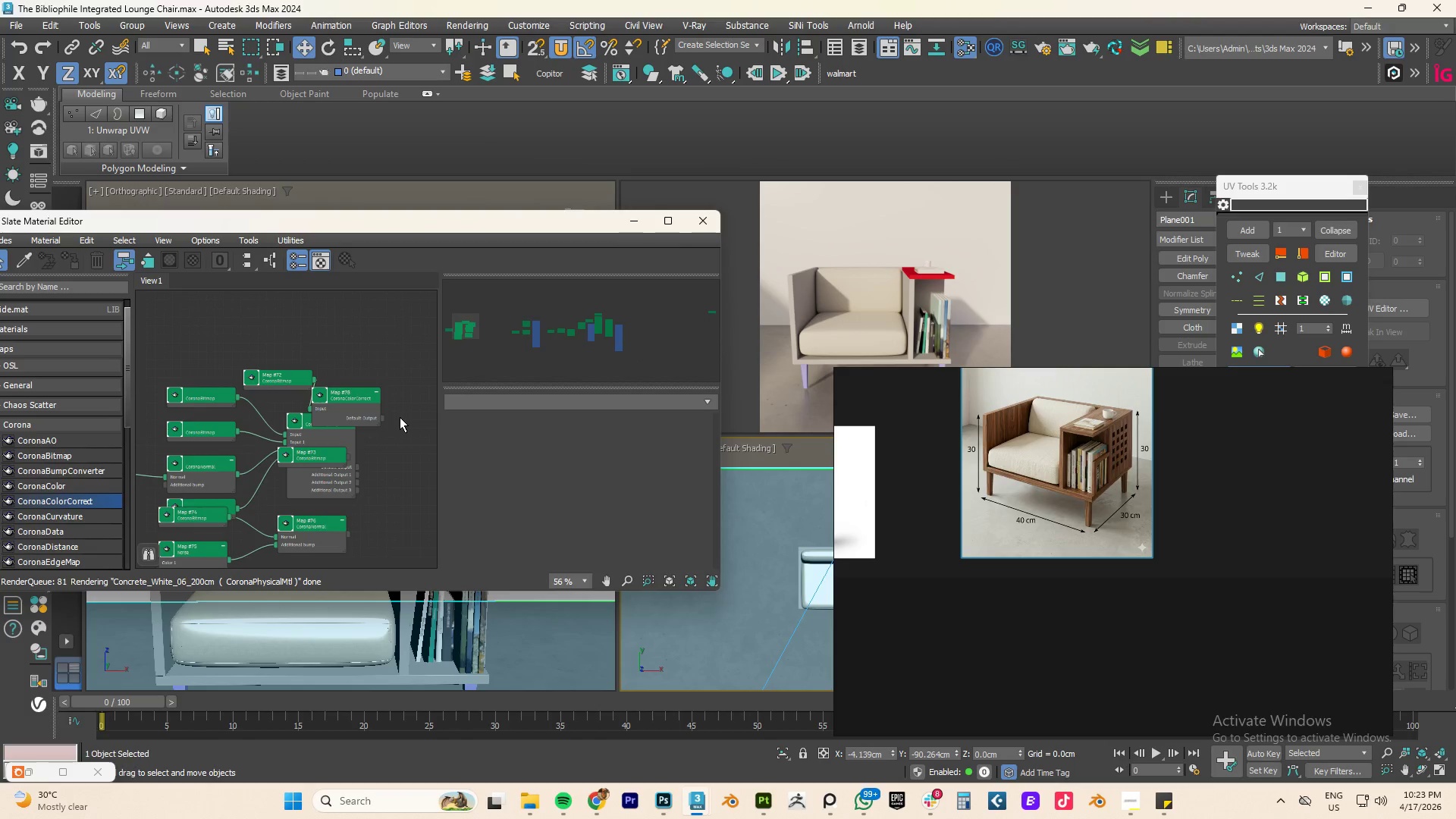 
key(Control+Z)
 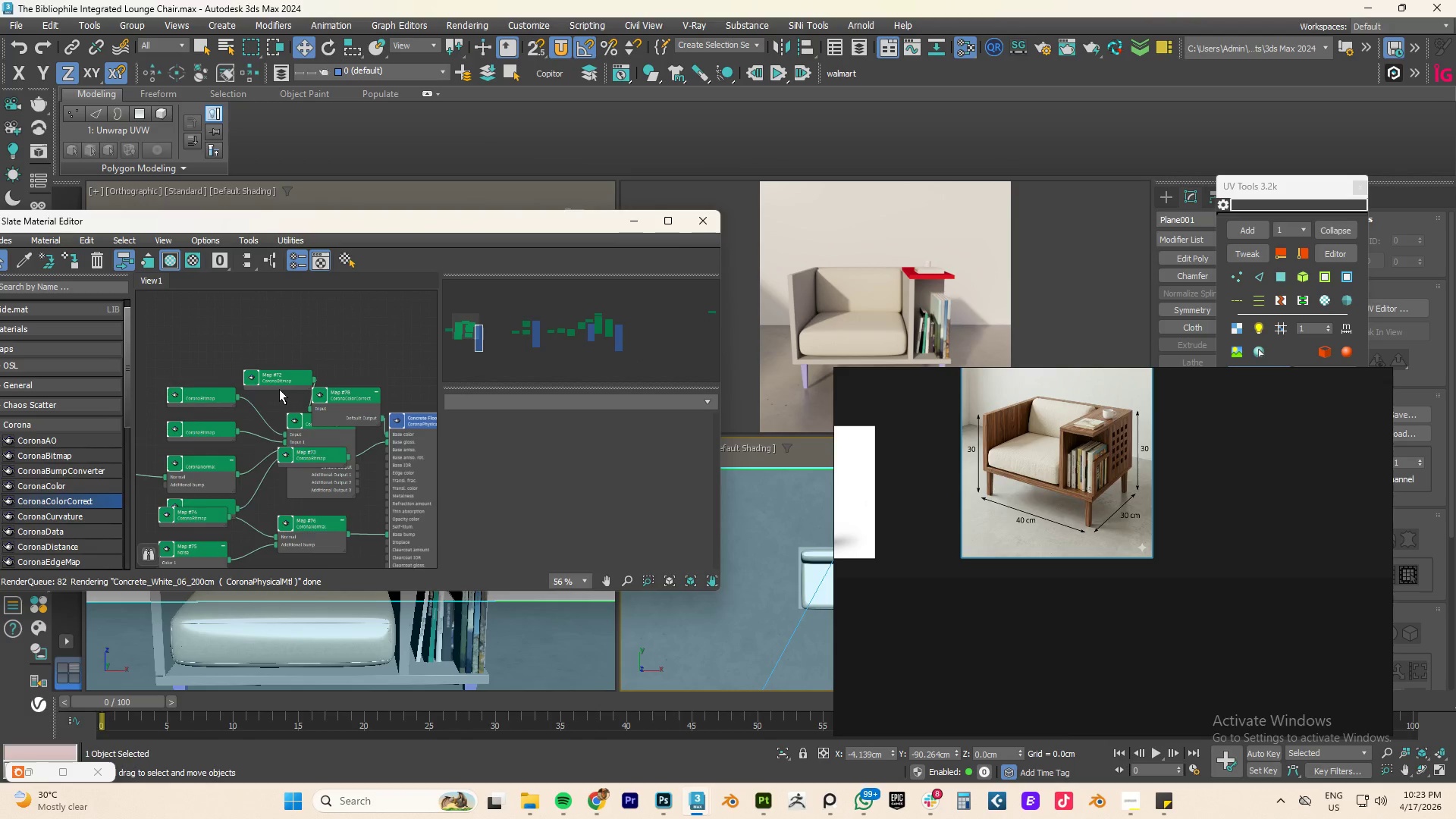 
scroll: coordinate [279, 389], scroll_direction: down, amount: 5.0
 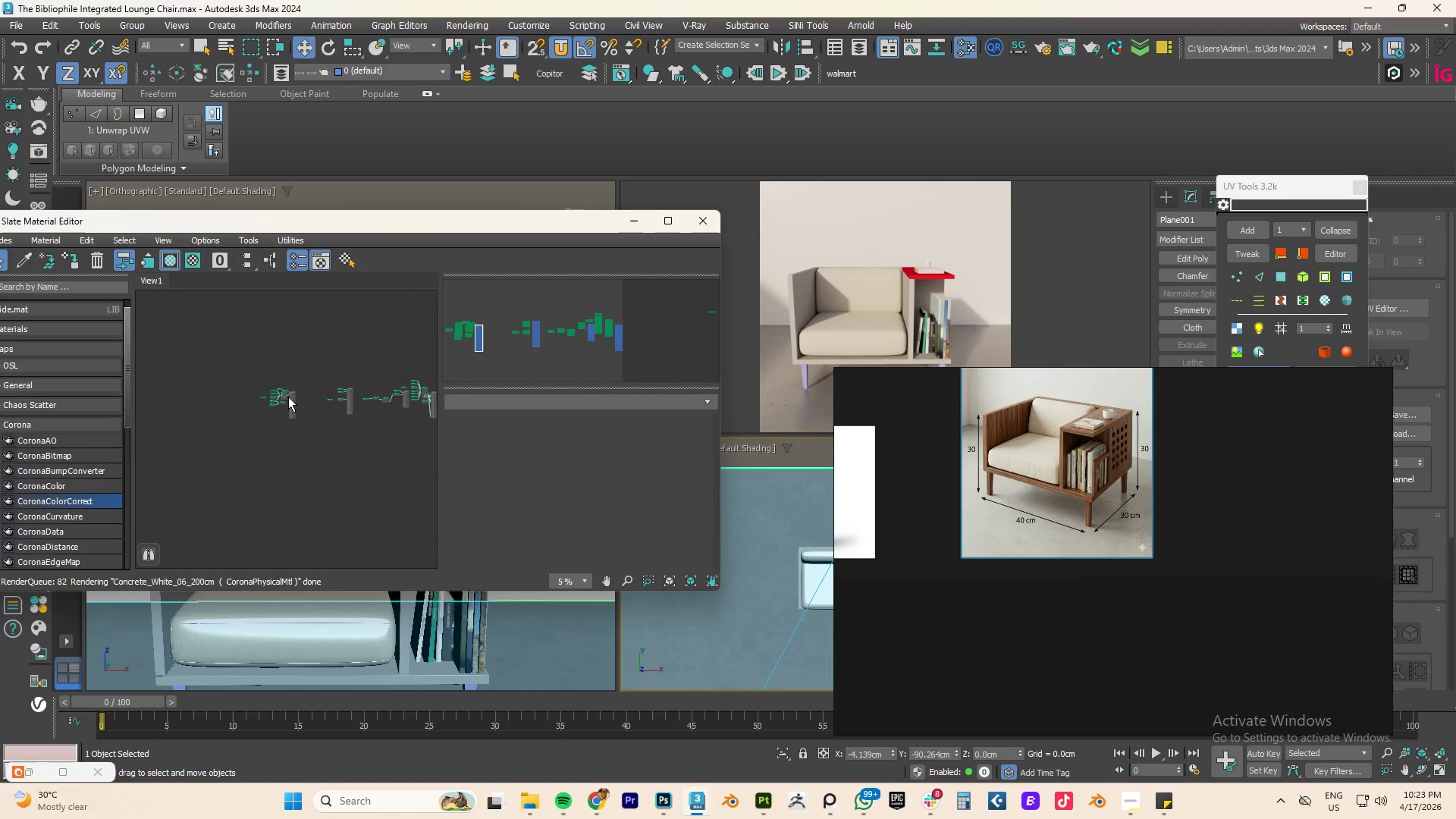 
left_click_drag(start_coordinate=[293, 397], to_coordinate=[218, 454])
 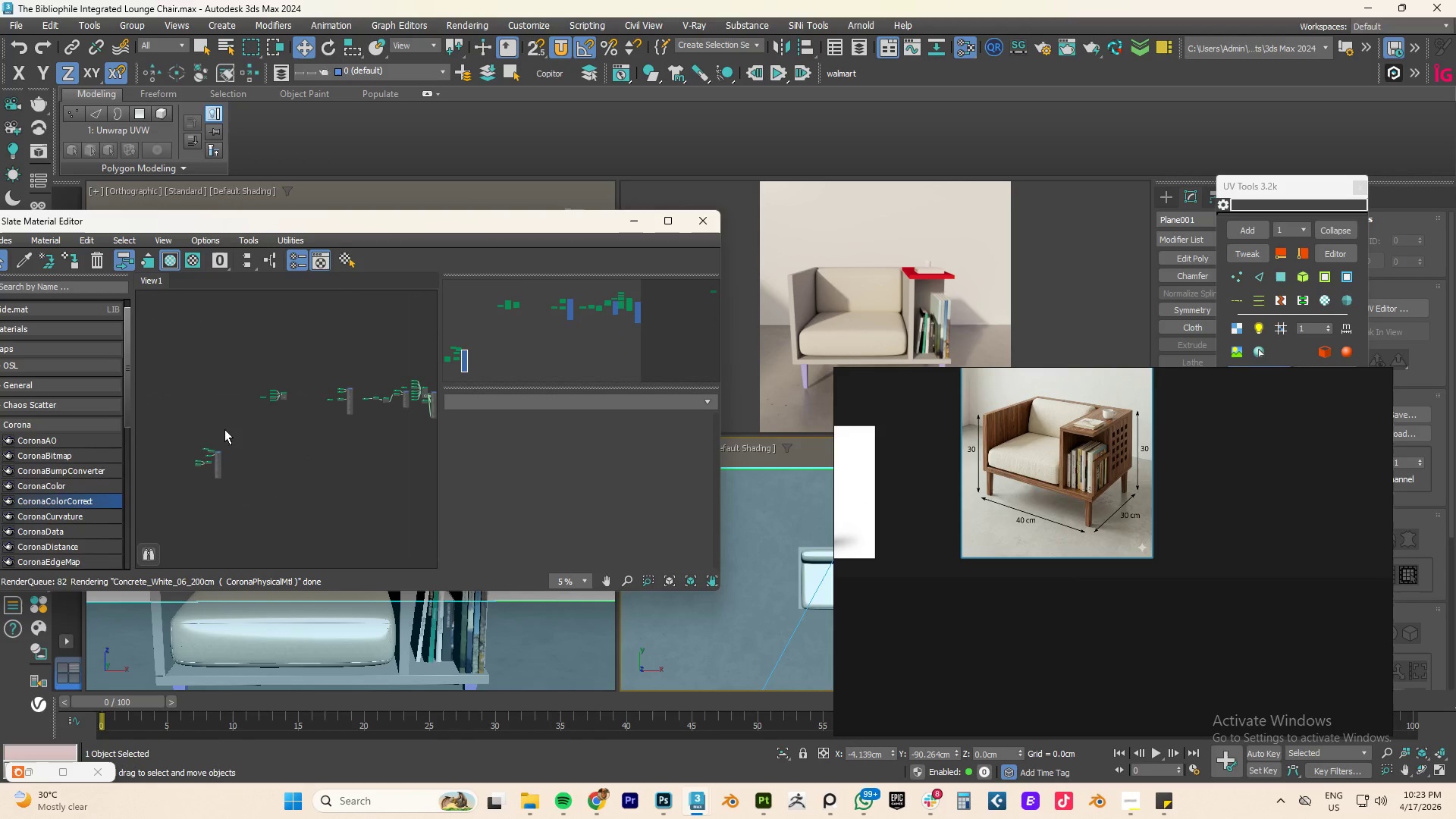 
left_click_drag(start_coordinate=[224, 427], to_coordinate=[156, 546])
 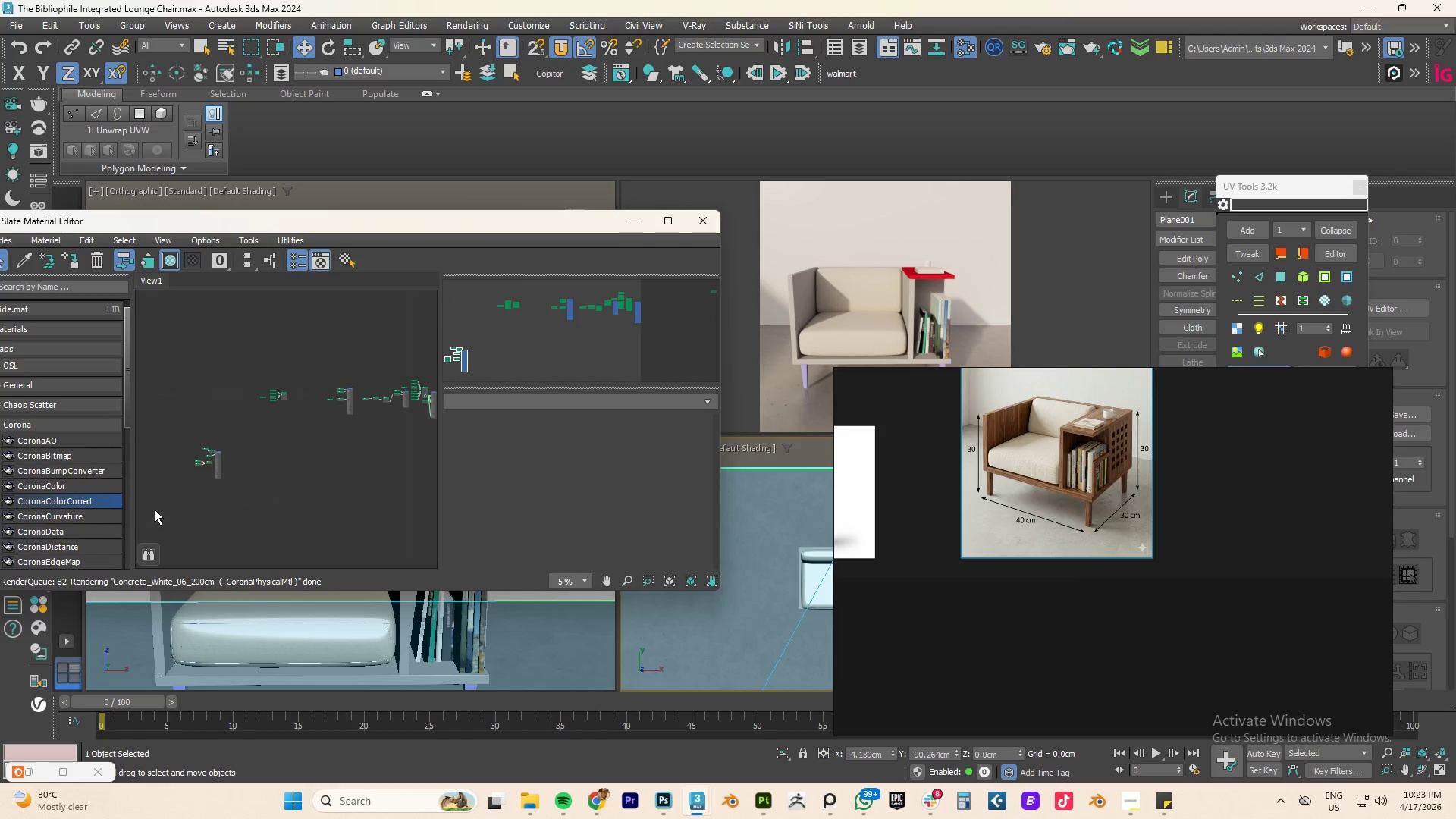 
key(Delete)
 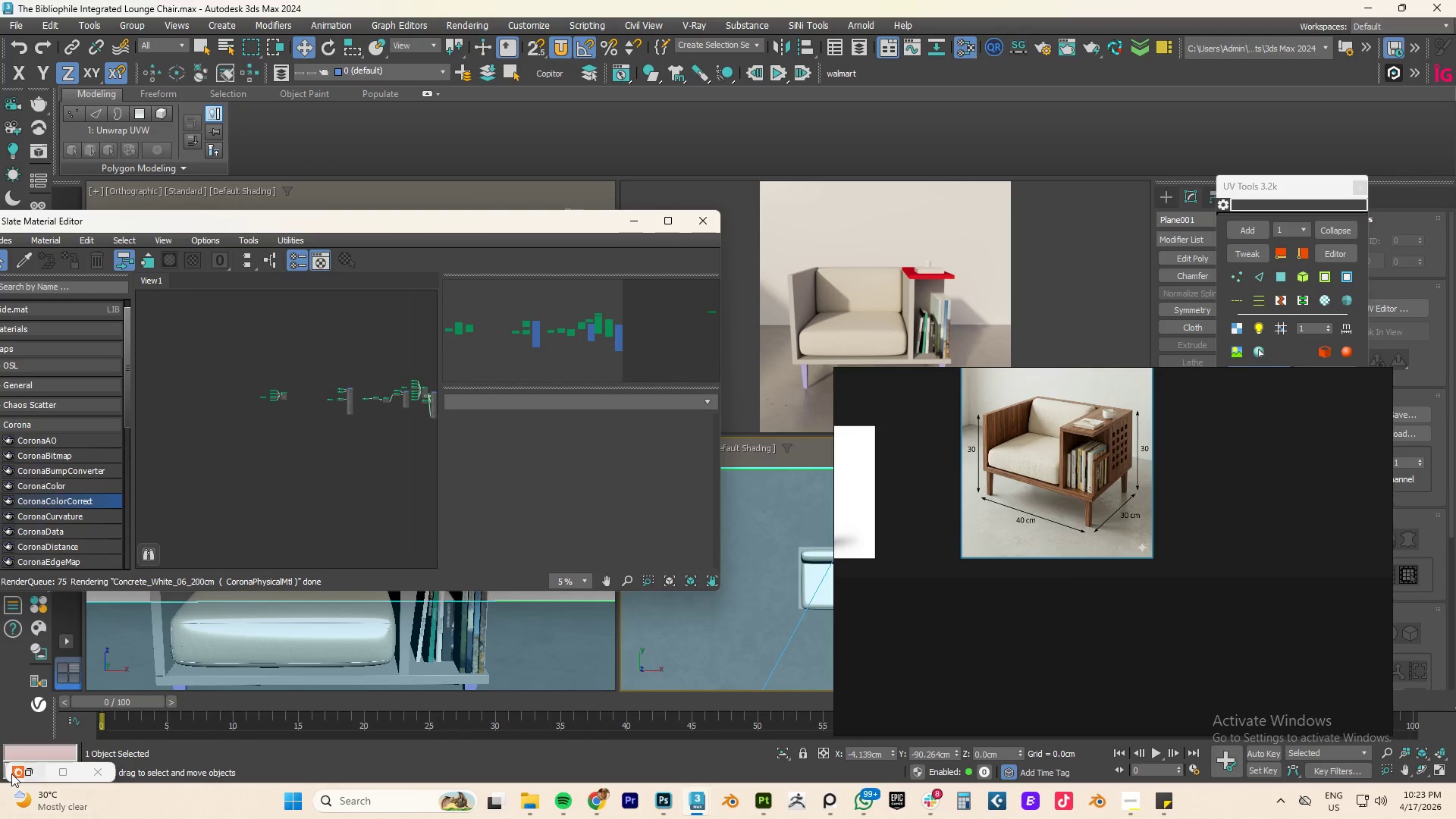 
left_click([25, 772])
 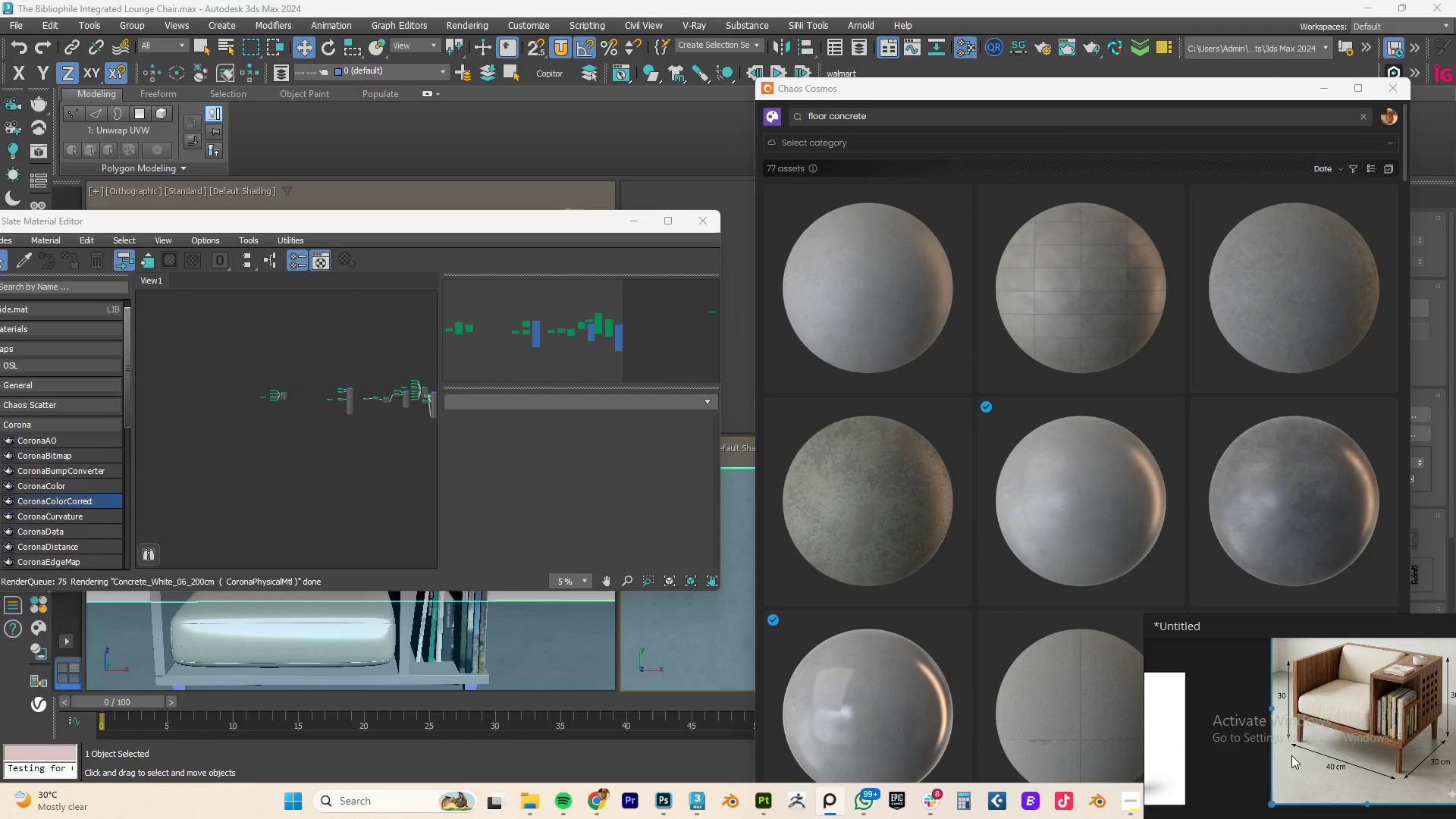 
scroll: coordinate [970, 579], scroll_direction: down, amount: 5.0
 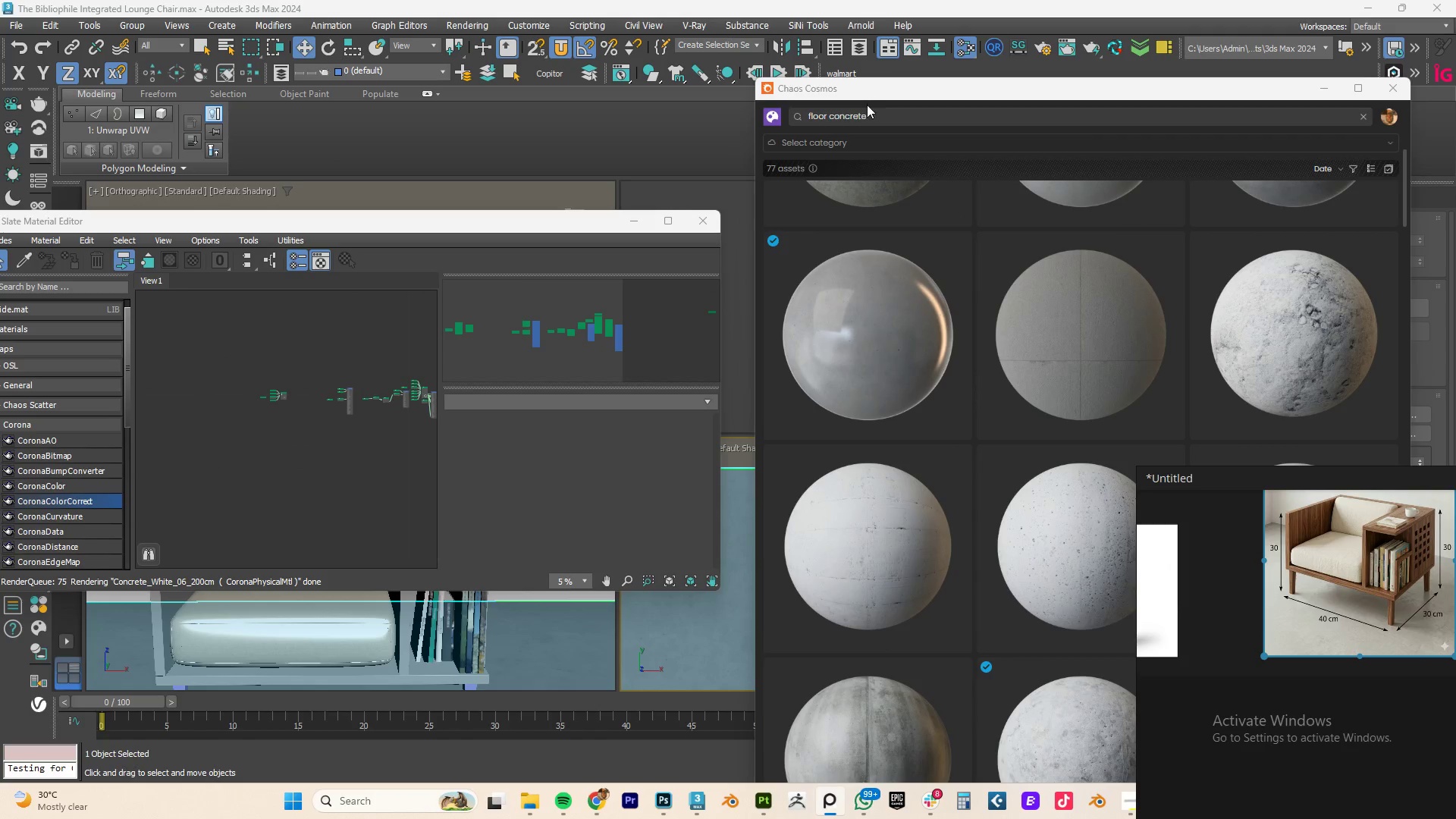 
left_click([870, 115])
 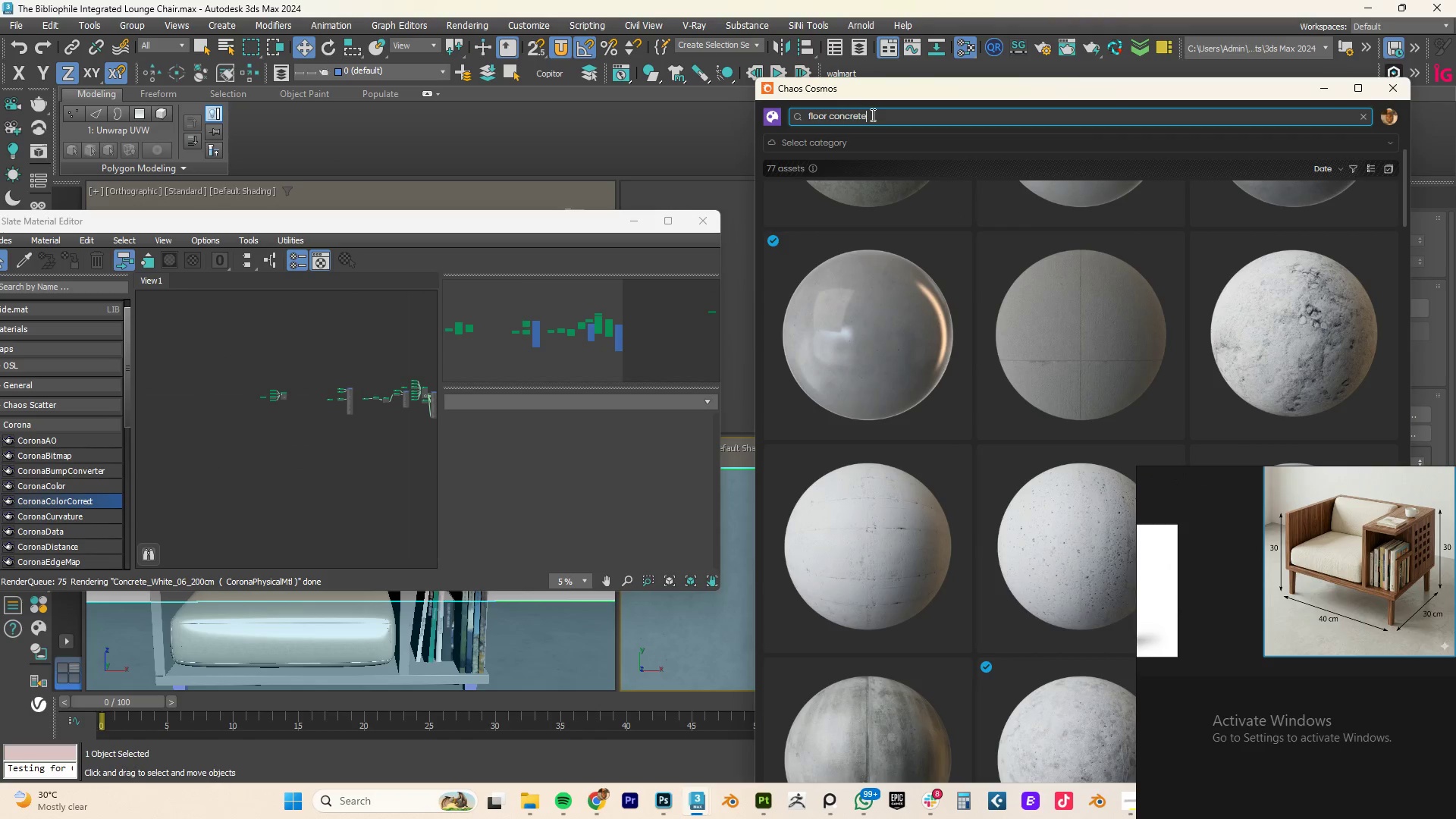 
type( white)
 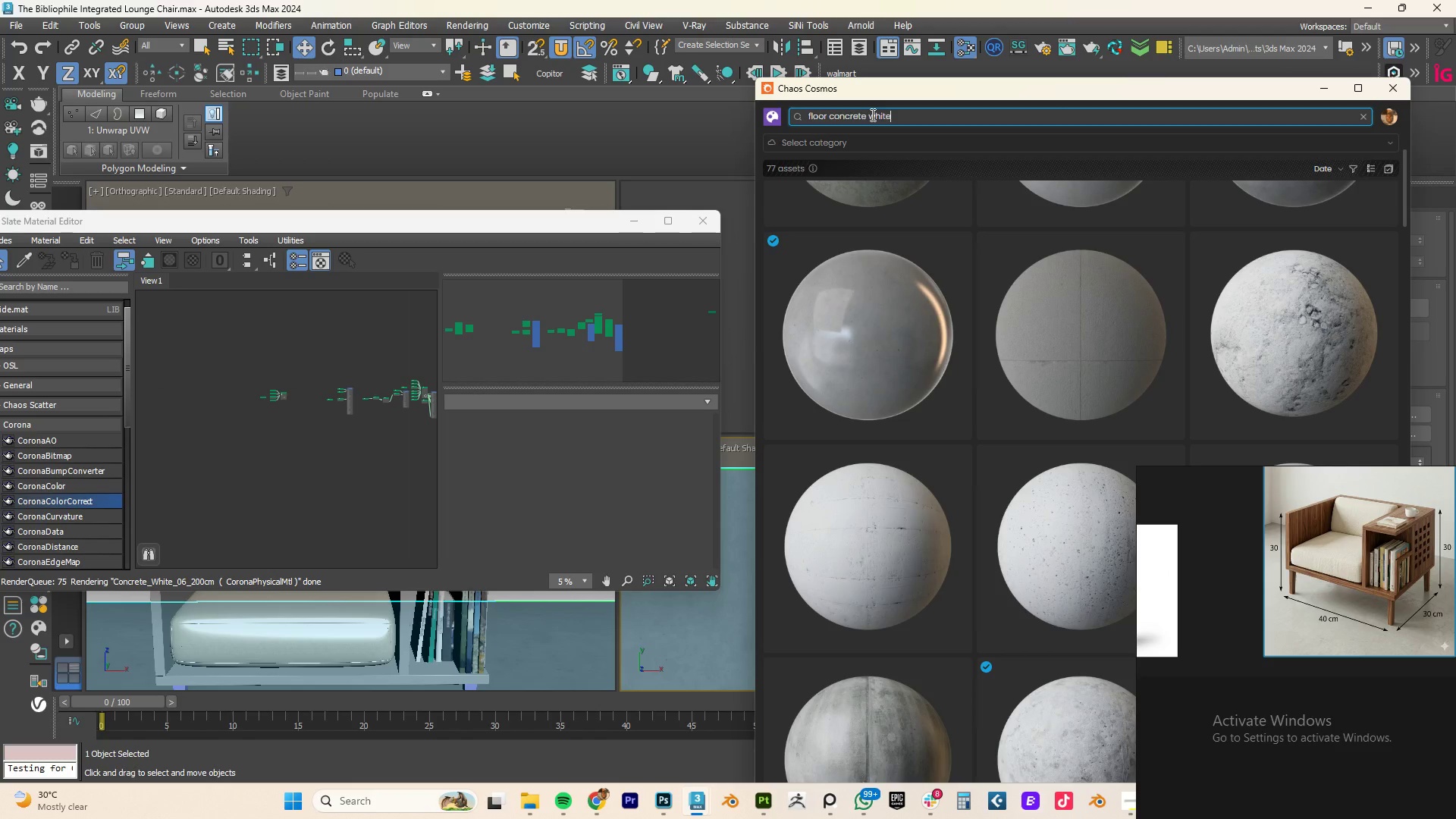 
key(Enter)
 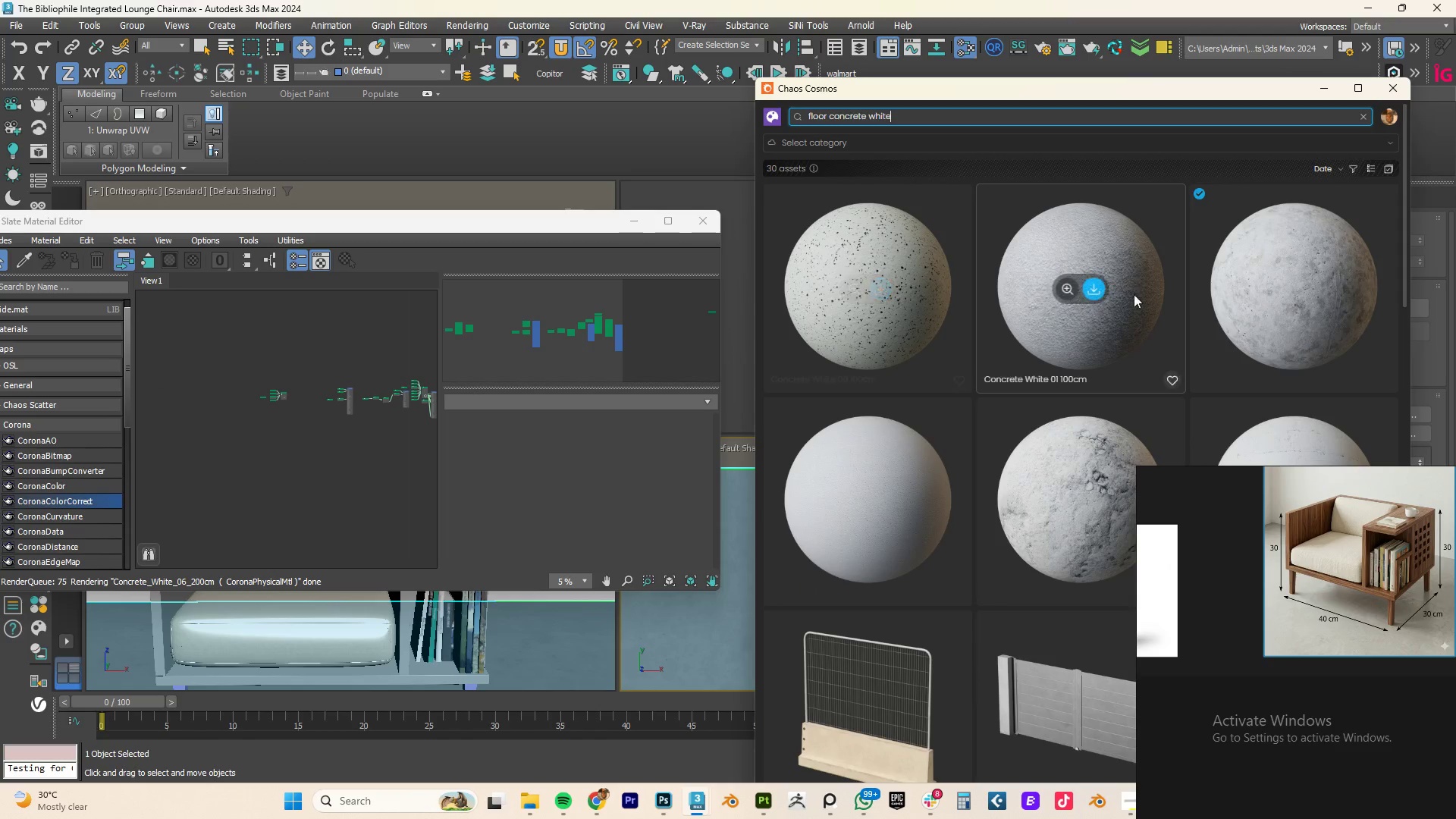 
wait(5.89)
 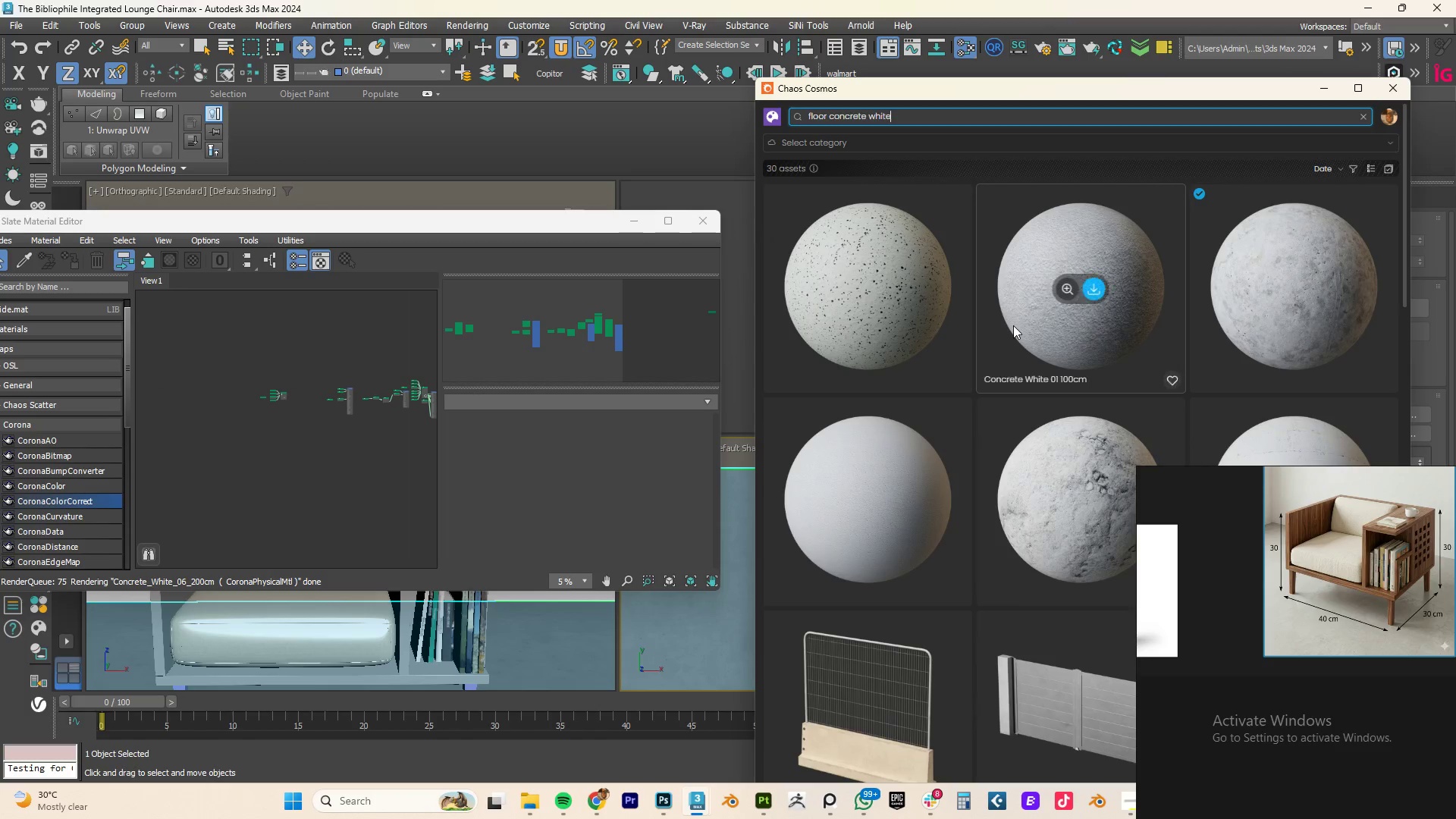 
left_click_drag(start_coordinate=[1104, 91], to_coordinate=[670, 76])
 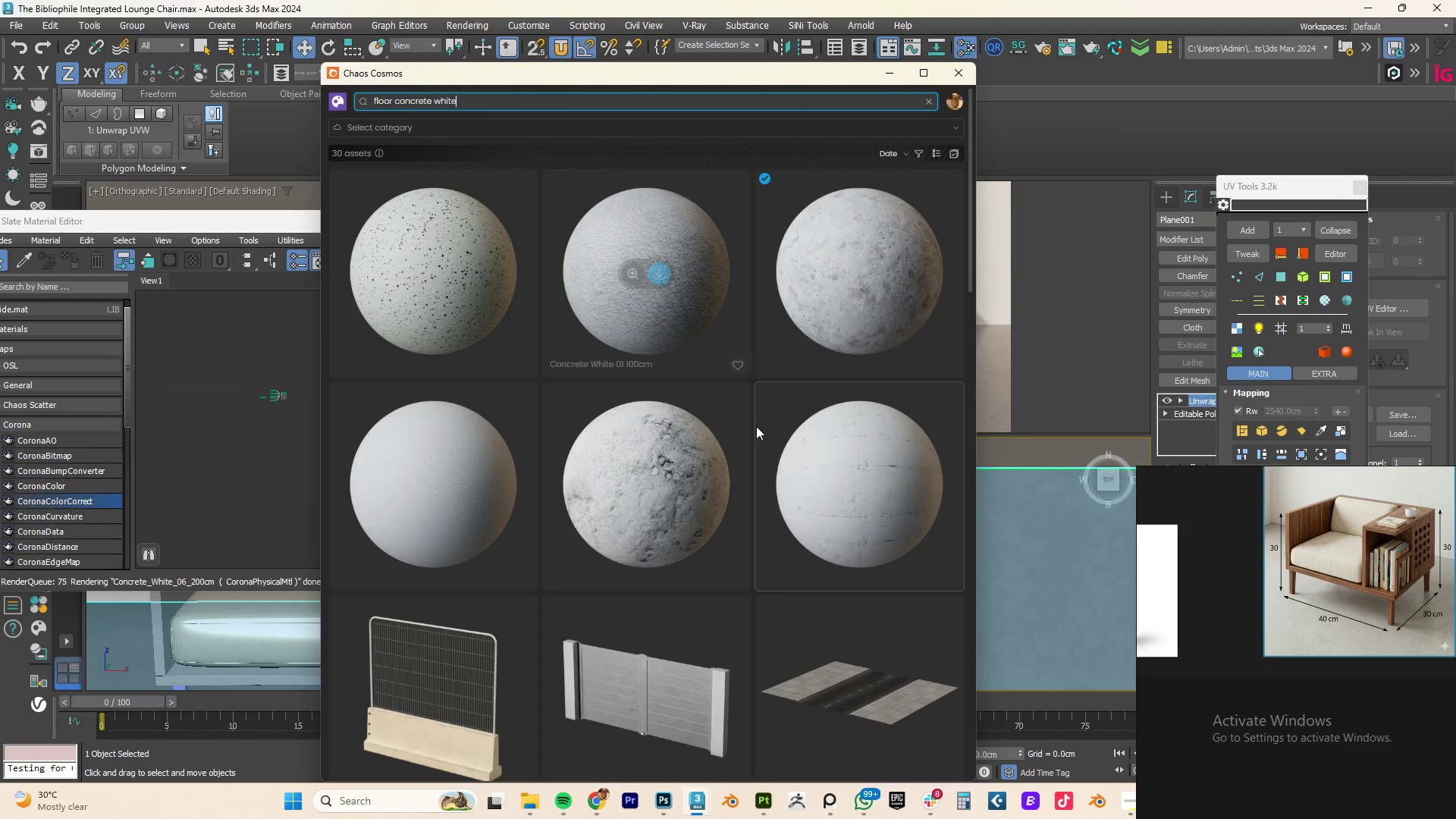 
scroll: coordinate [710, 522], scroll_direction: down, amount: 2.0
 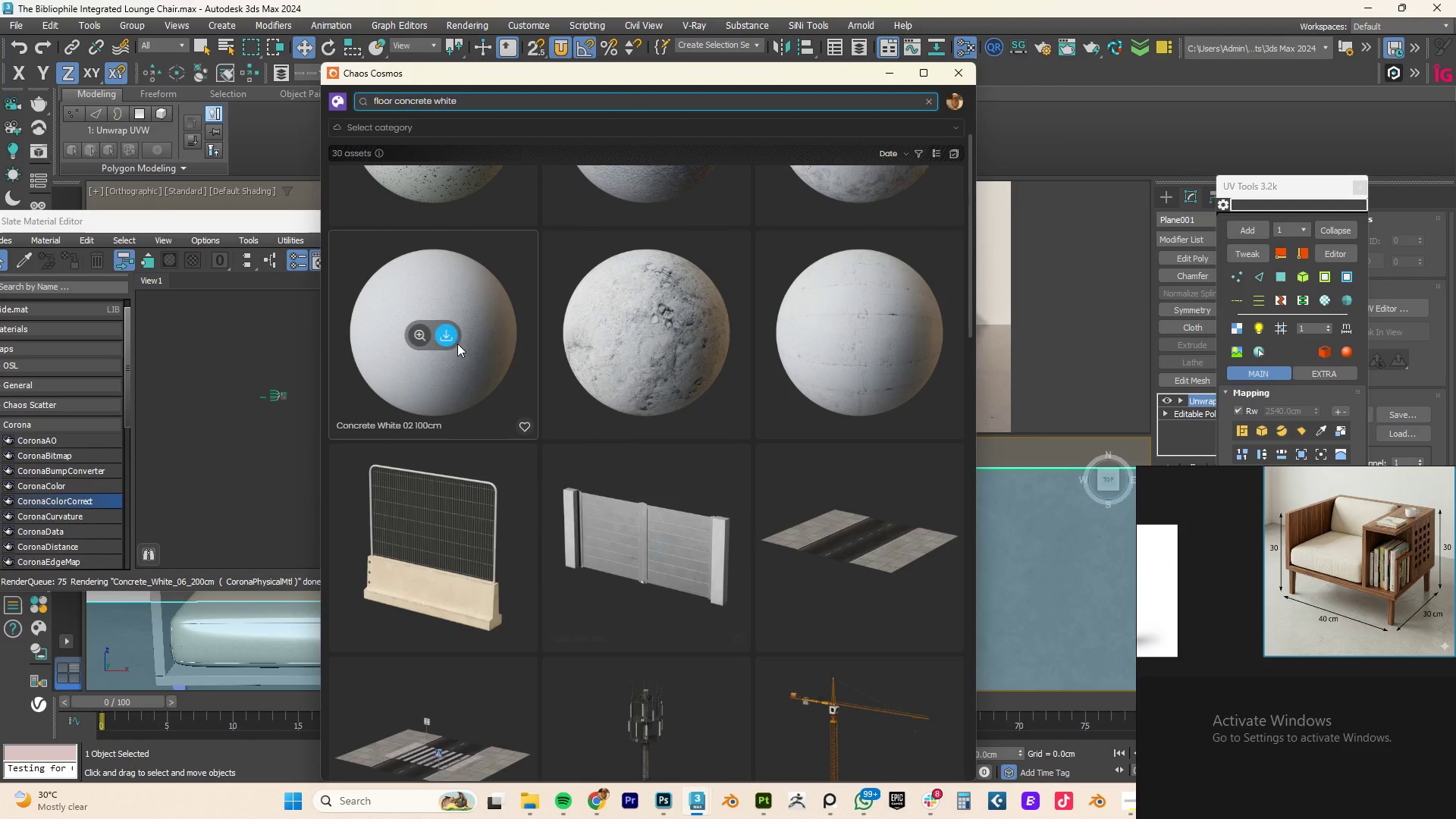 
left_click([443, 340])
 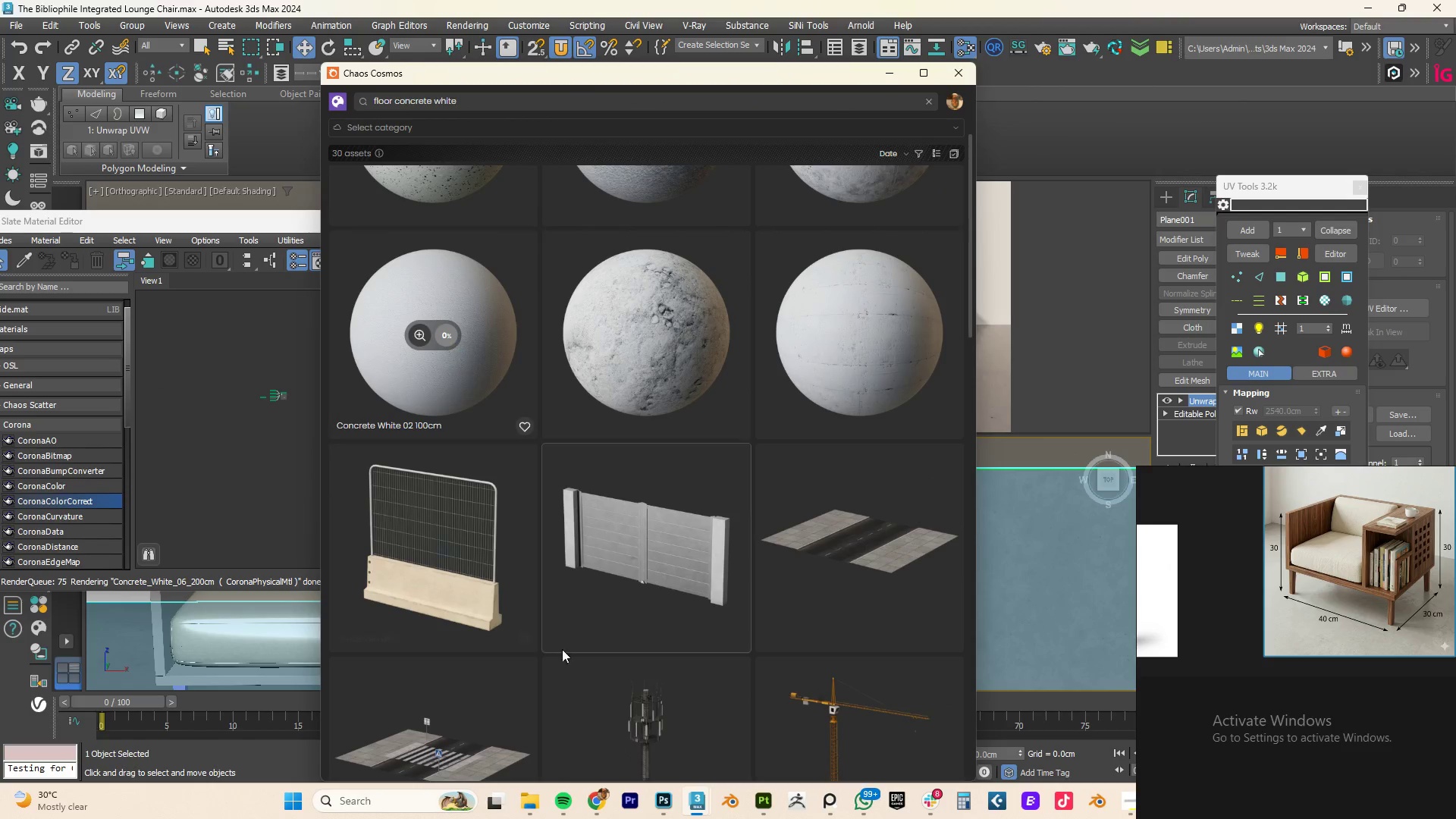 
scroll: coordinate [566, 654], scroll_direction: down, amount: 9.0
 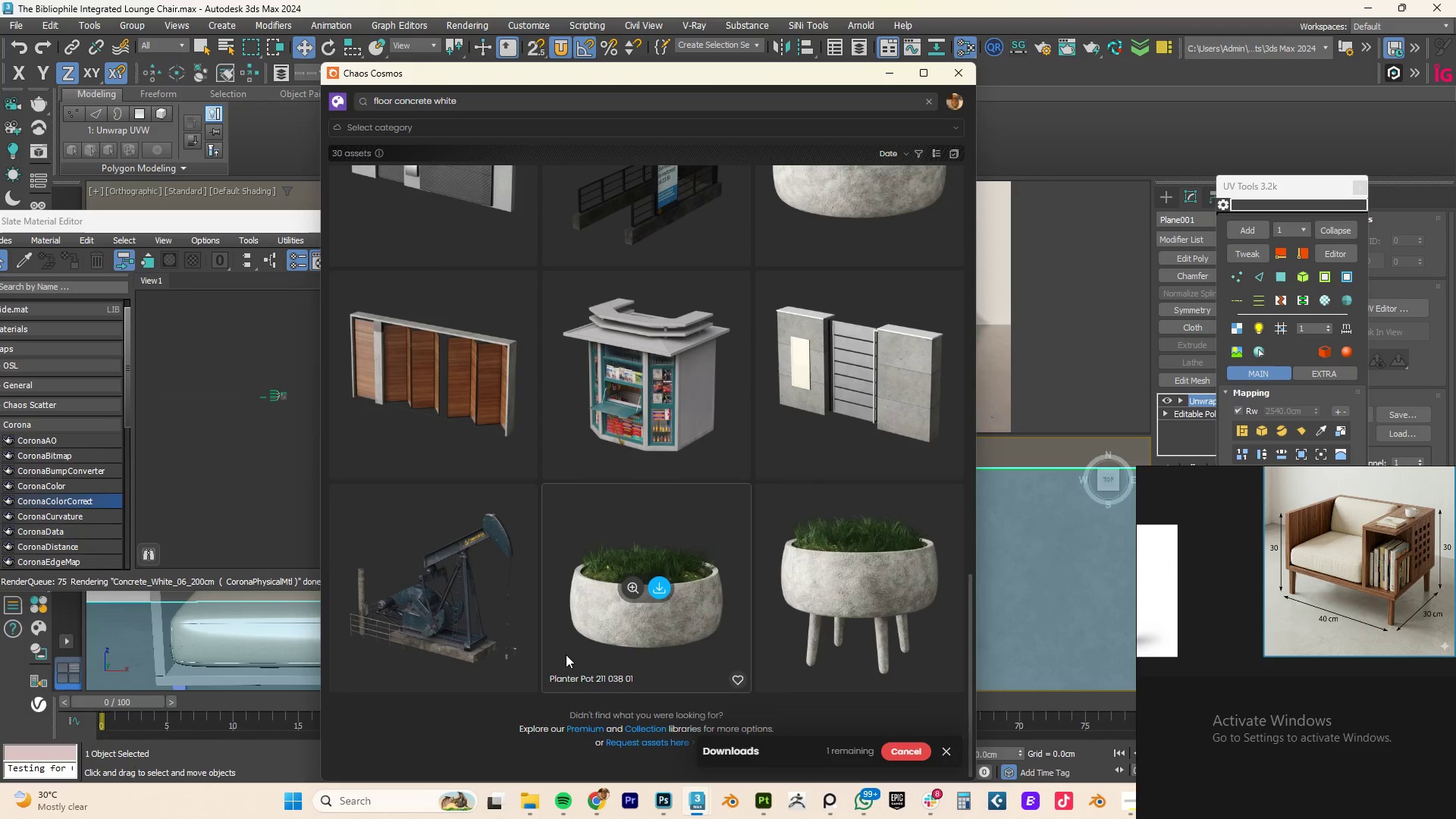 
scroll: coordinate [566, 654], scroll_direction: up, amount: 6.0
 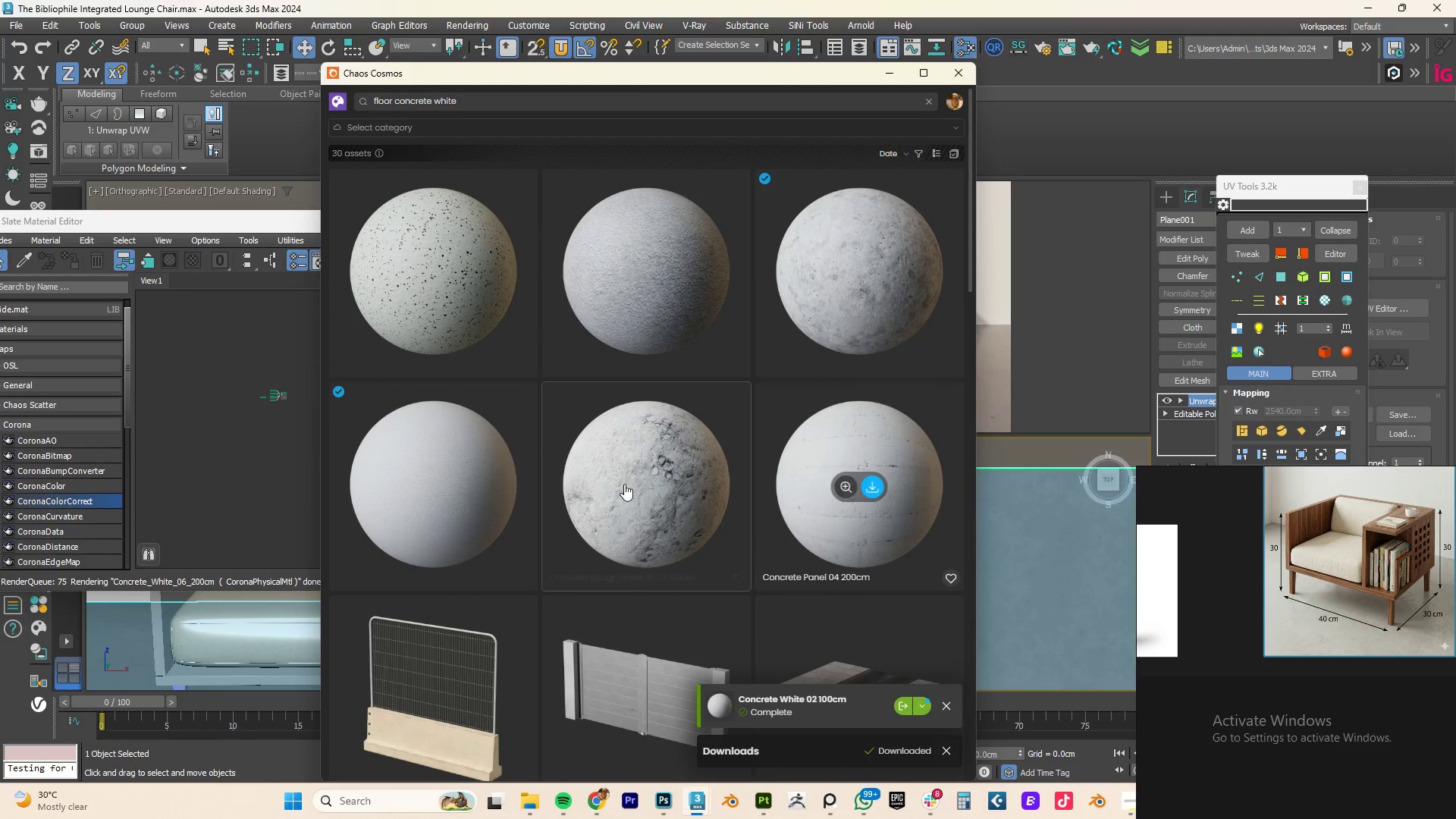 
left_click_drag(start_coordinate=[902, 706], to_coordinate=[194, 472])
 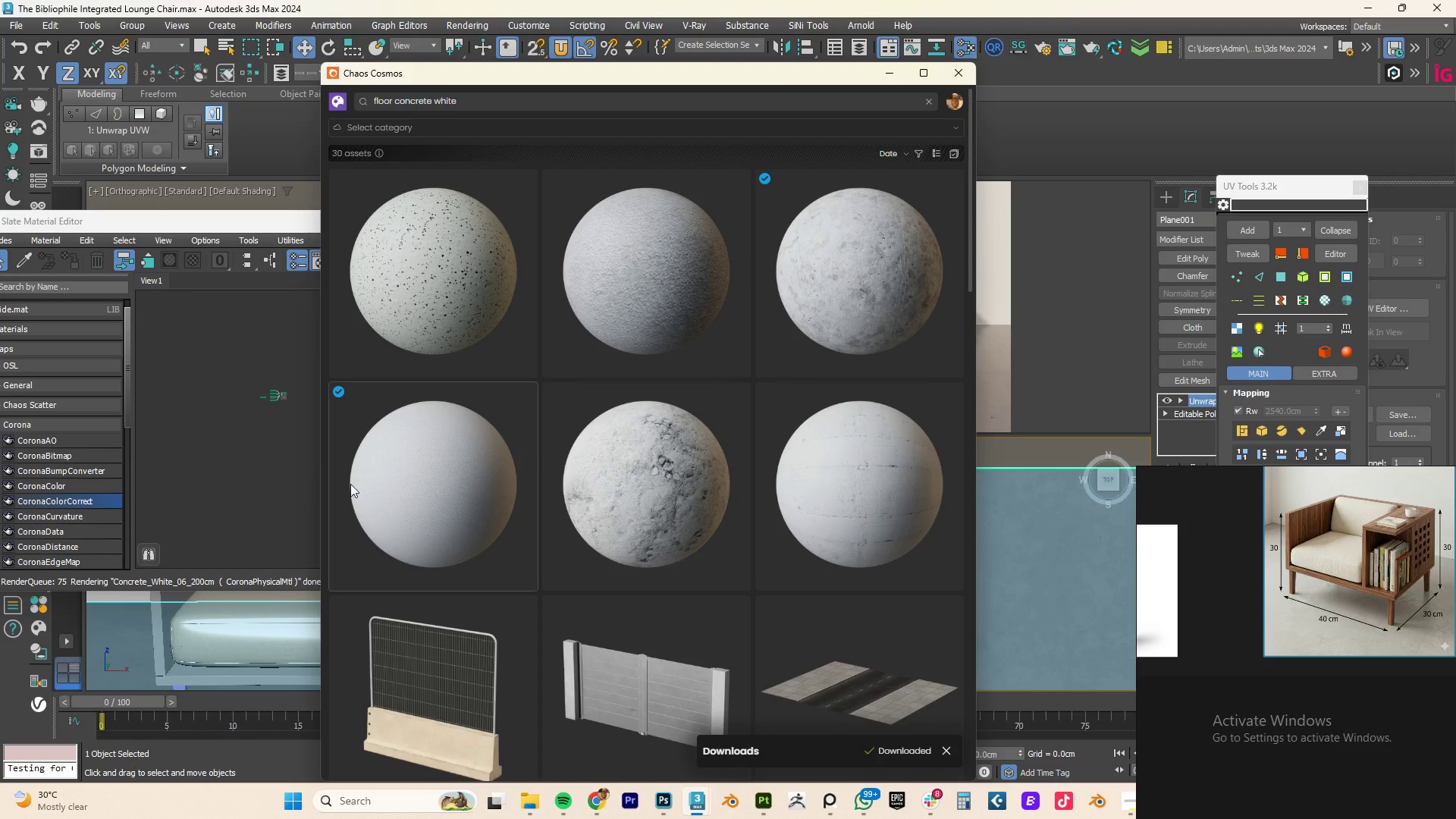 
wait(5.23)
 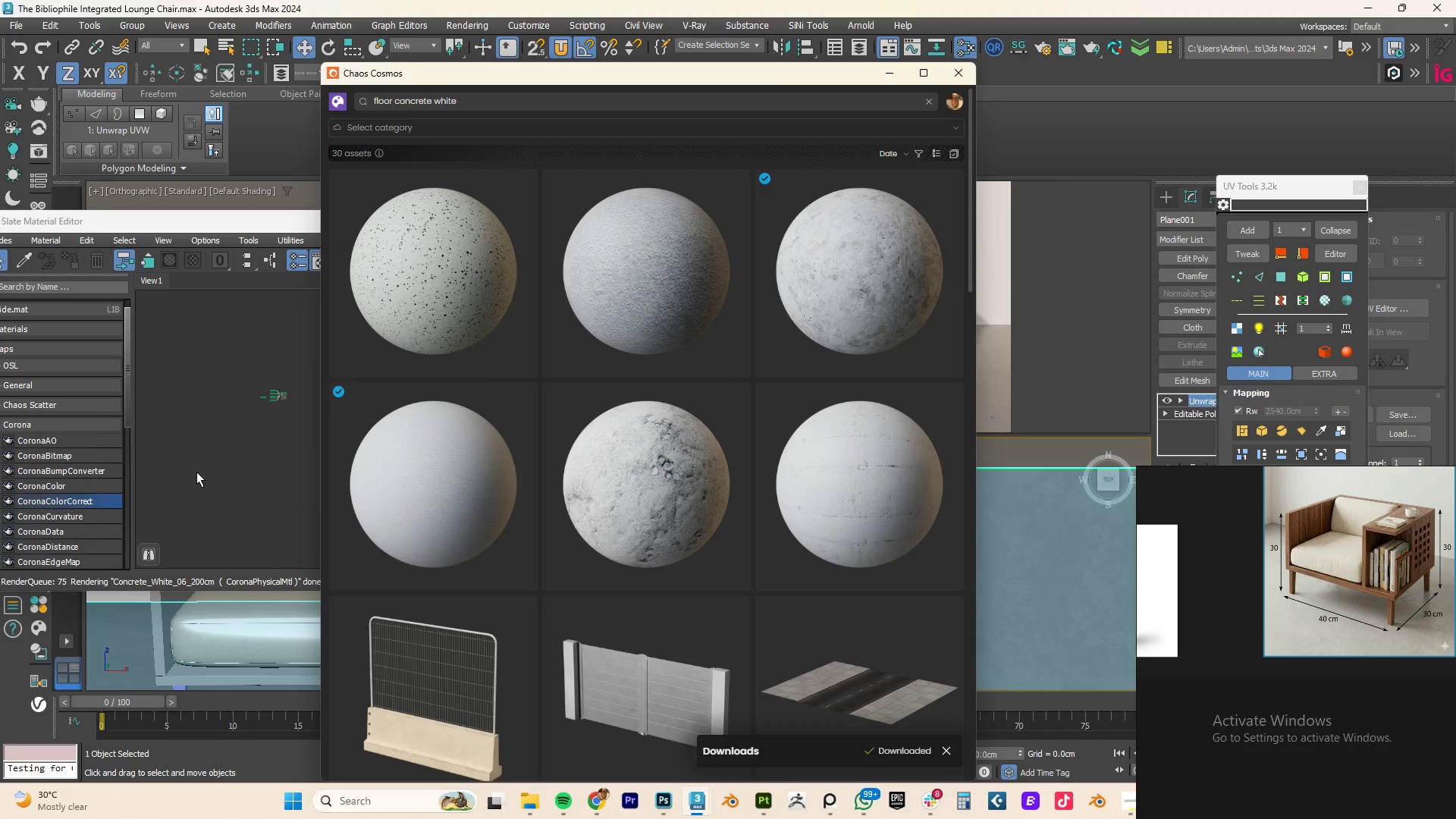 
left_click_drag(start_coordinate=[440, 487], to_coordinate=[201, 452])
 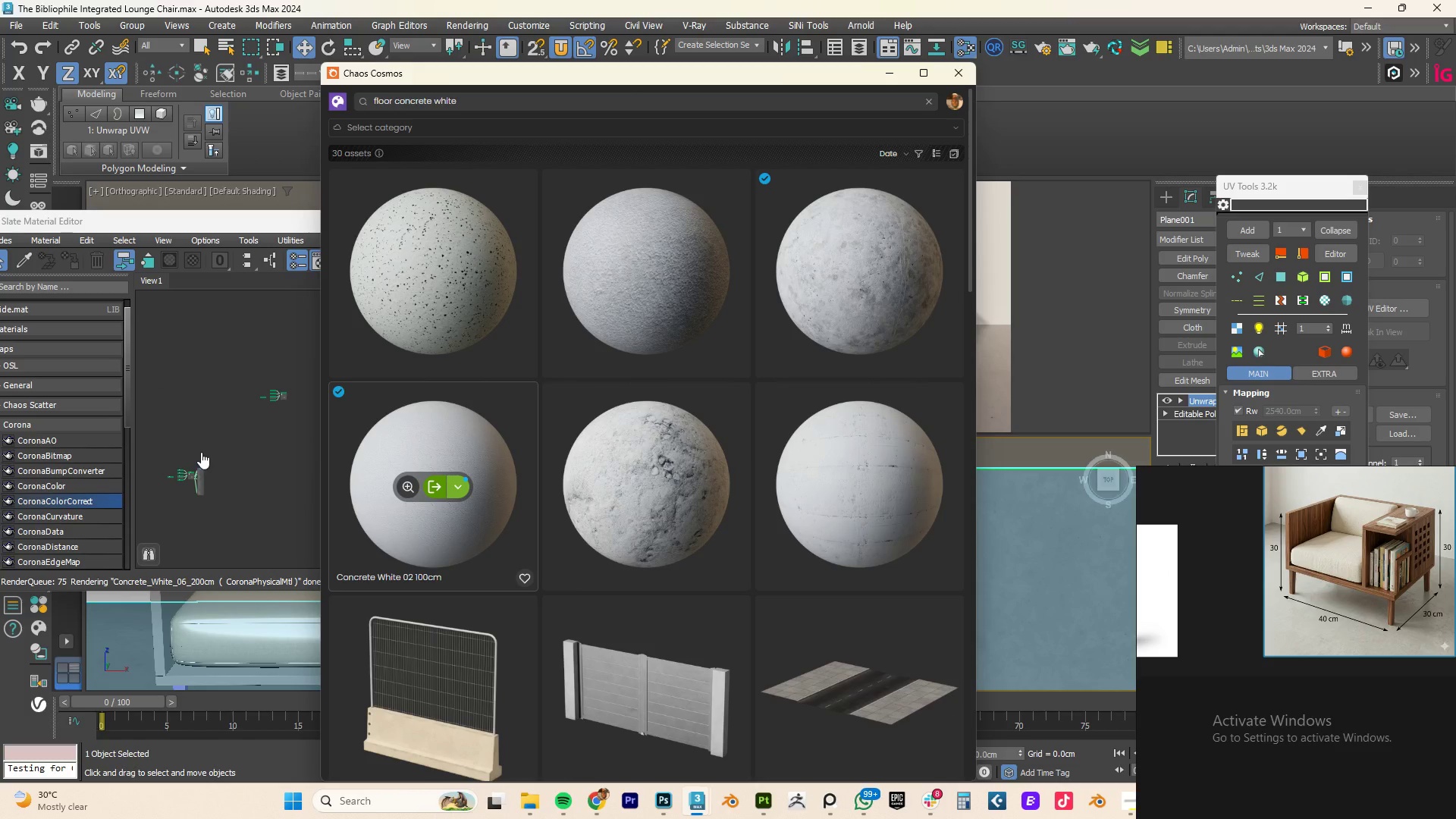 
scroll: coordinate [197, 465], scroll_direction: up, amount: 5.0
 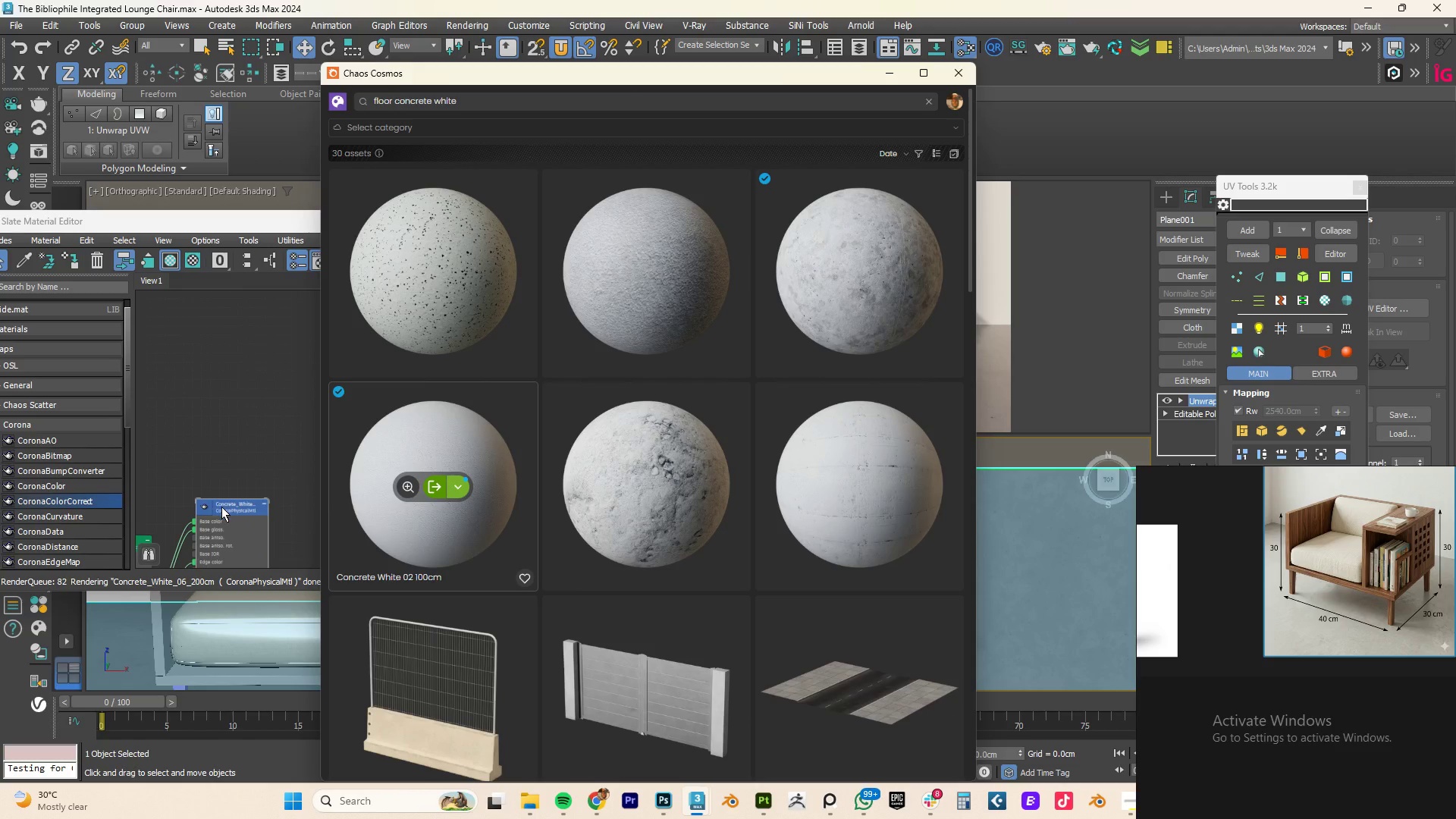 
right_click([221, 507])
 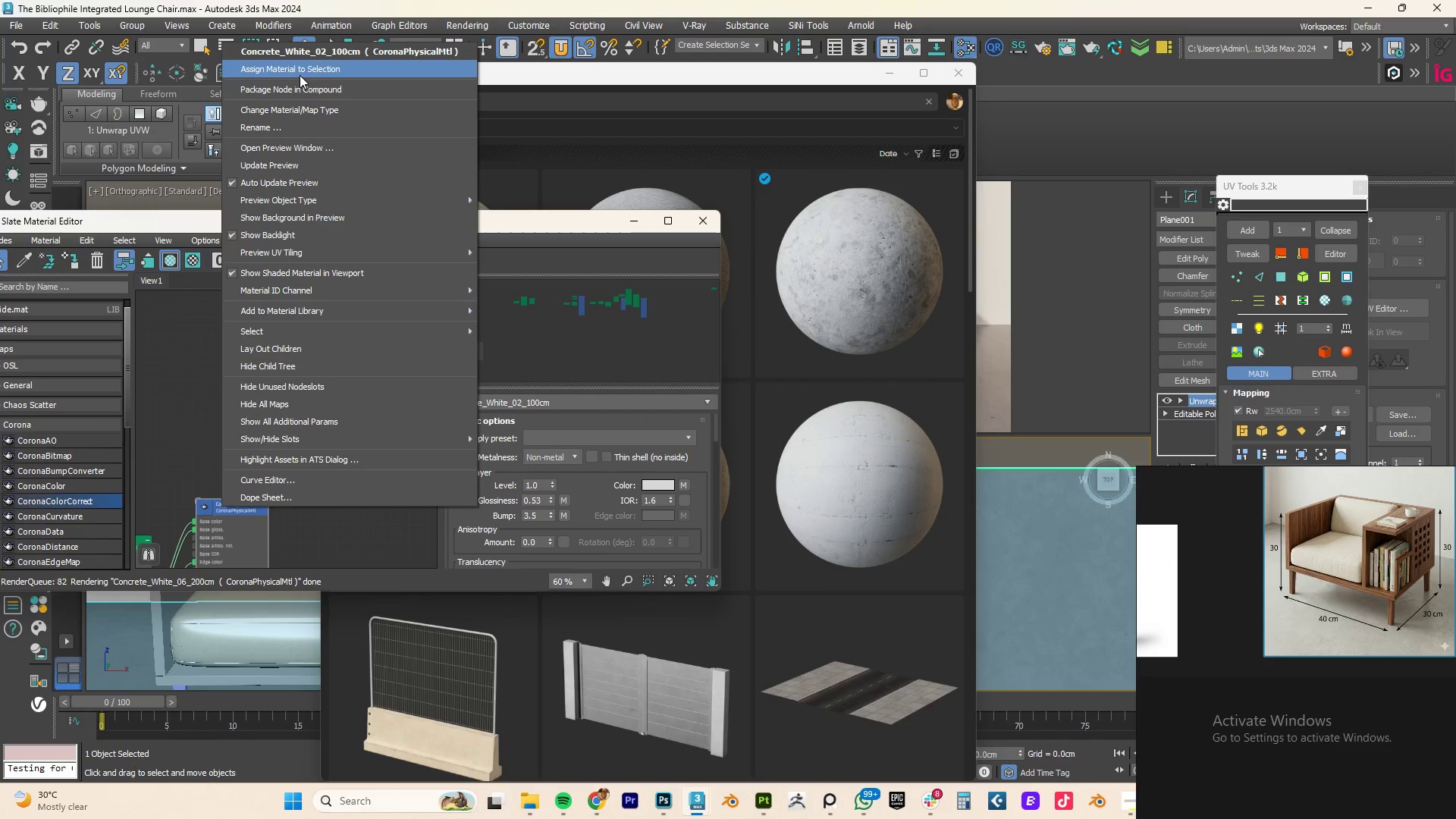 
left_click([298, 73])
 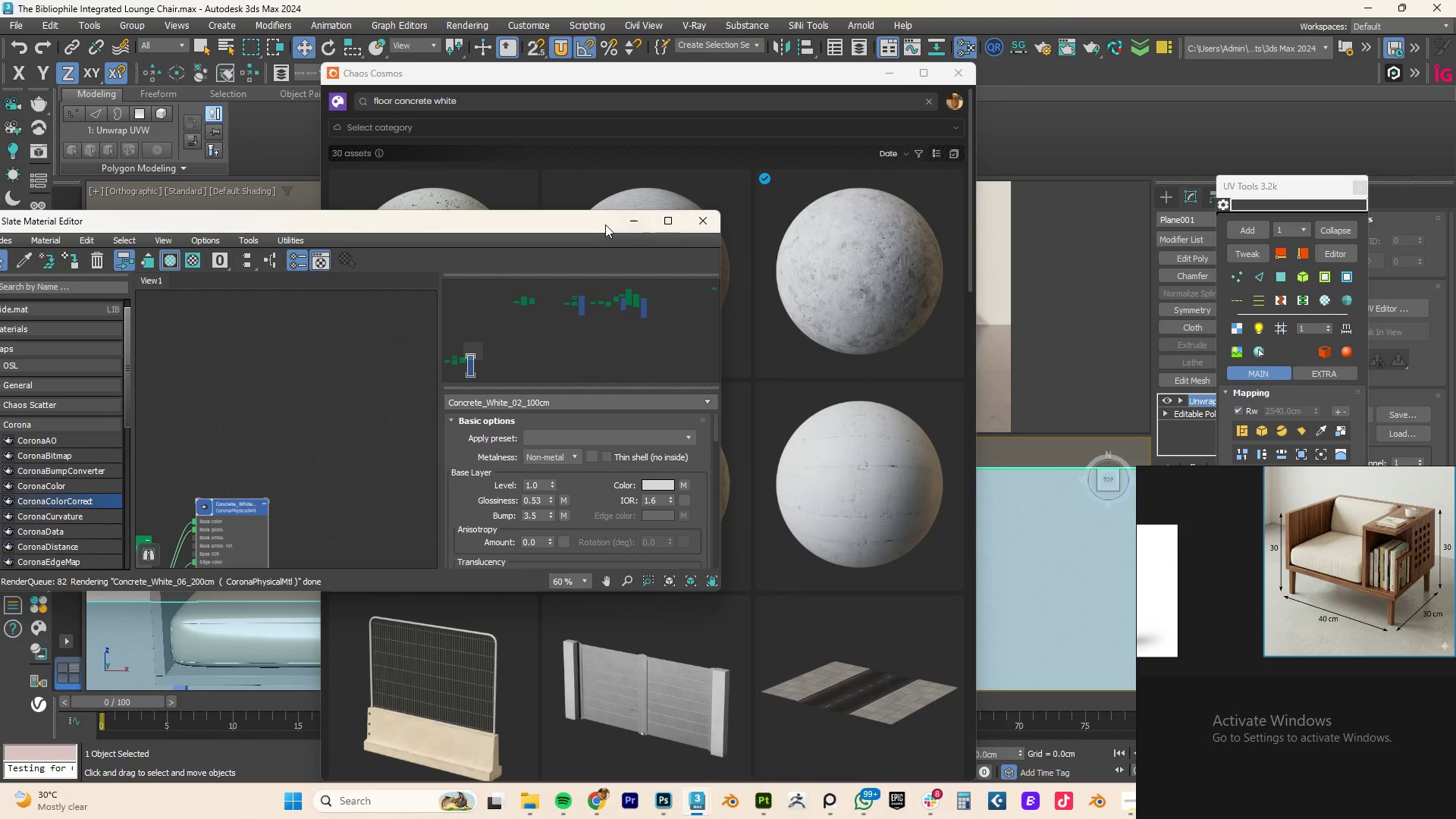 
left_click([635, 225])
 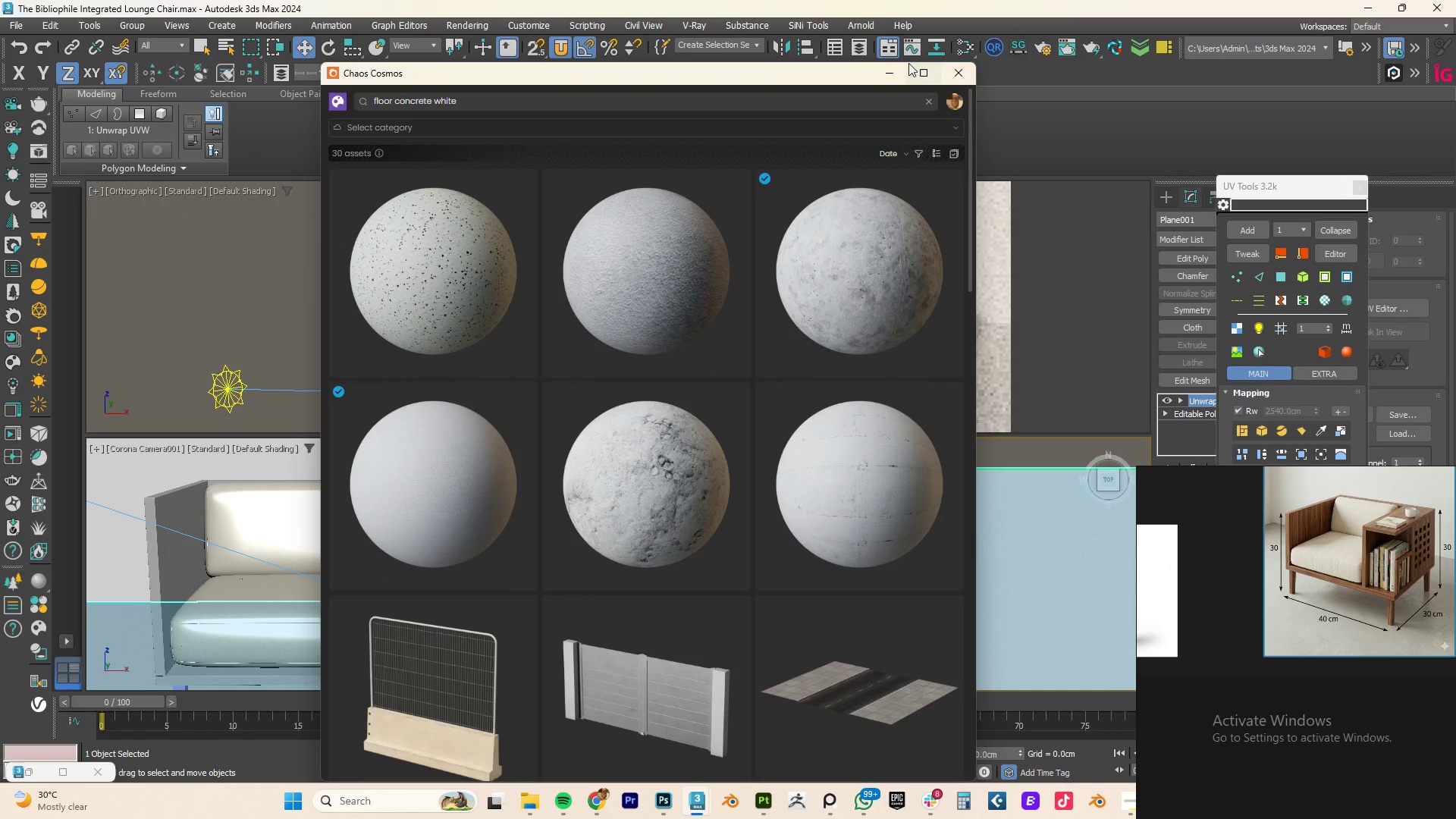 
left_click([892, 71])
 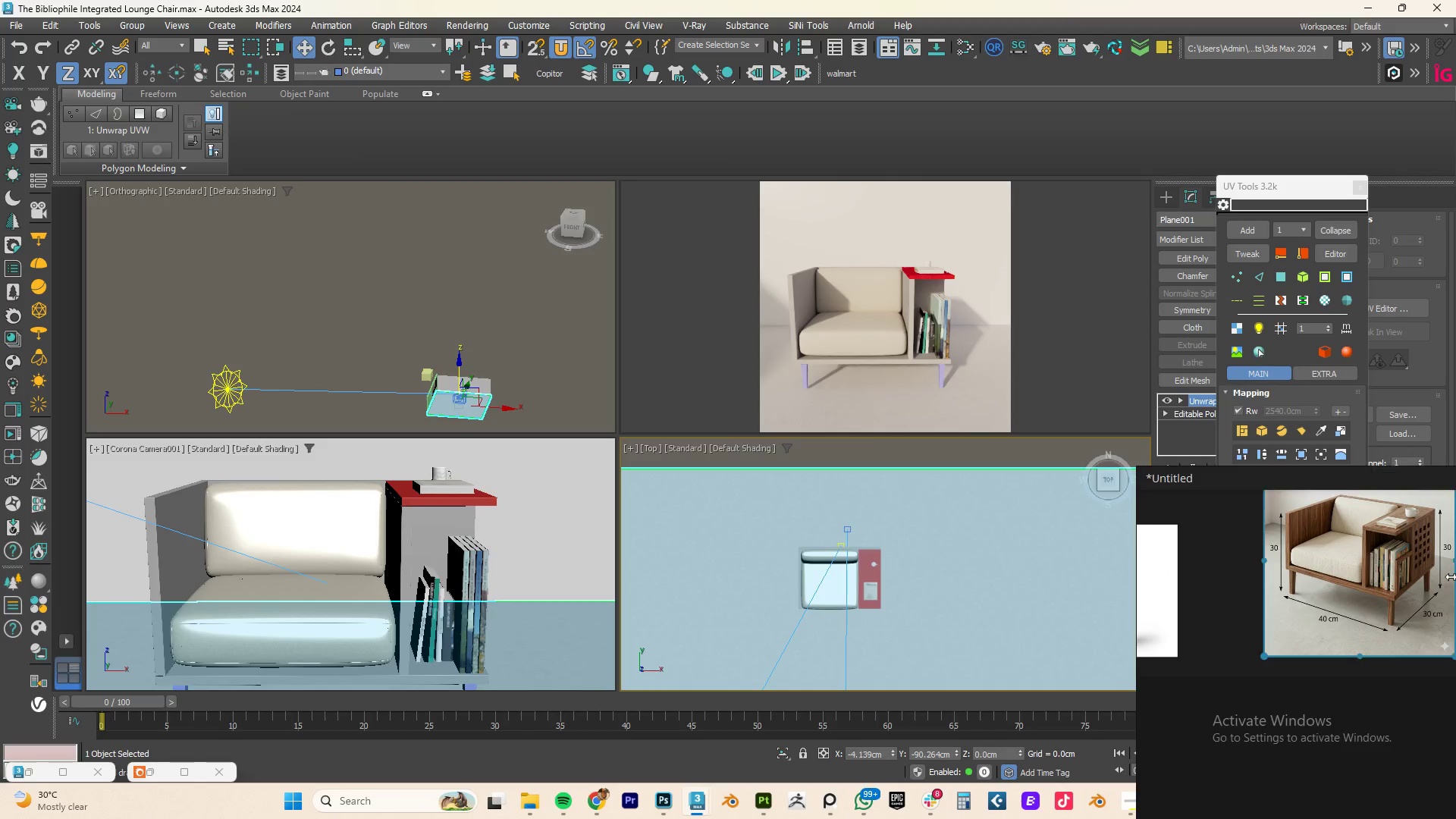 
wait(5.31)
 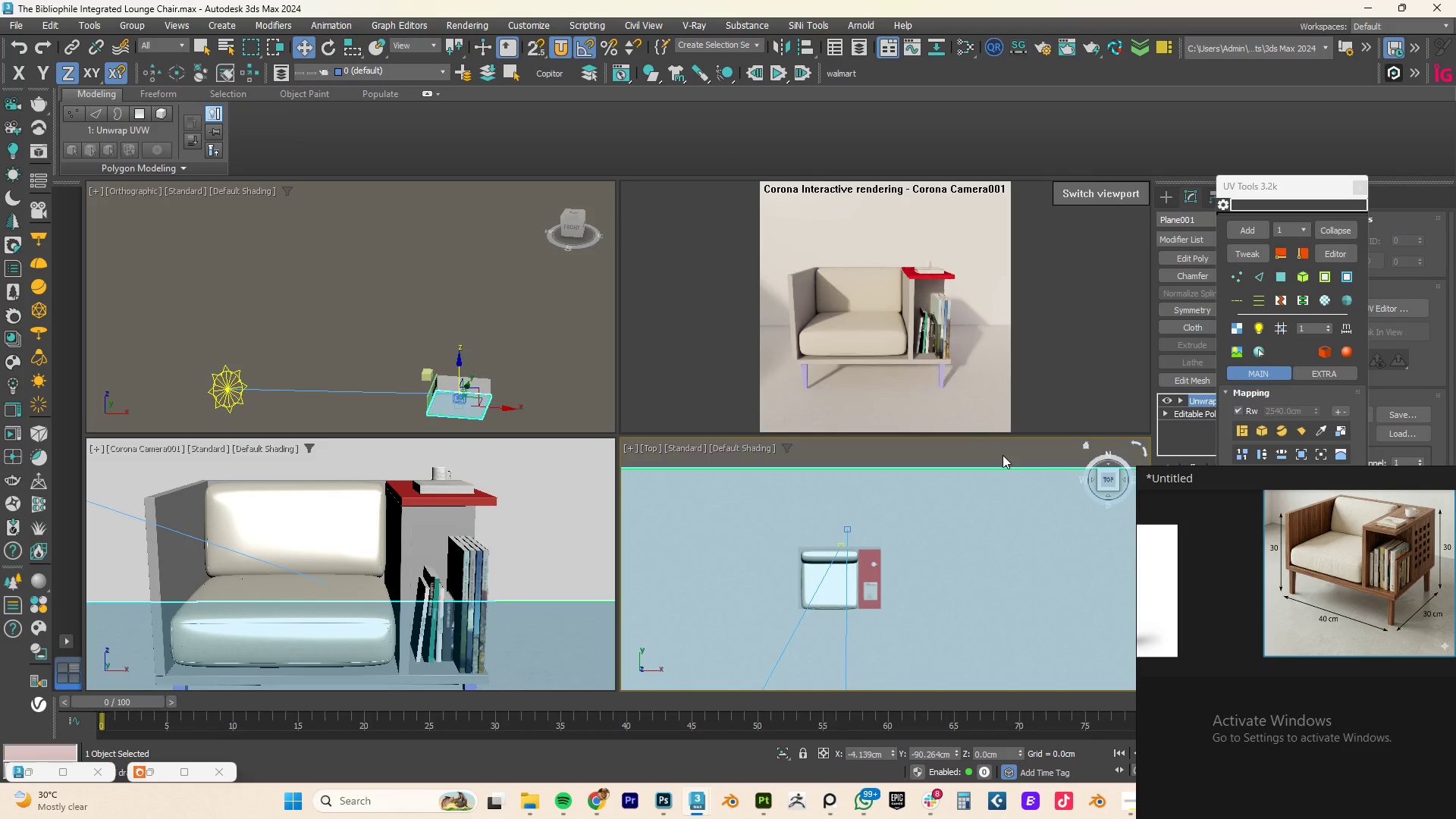 
scroll: coordinate [880, 343], scroll_direction: down, amount: 2.0
 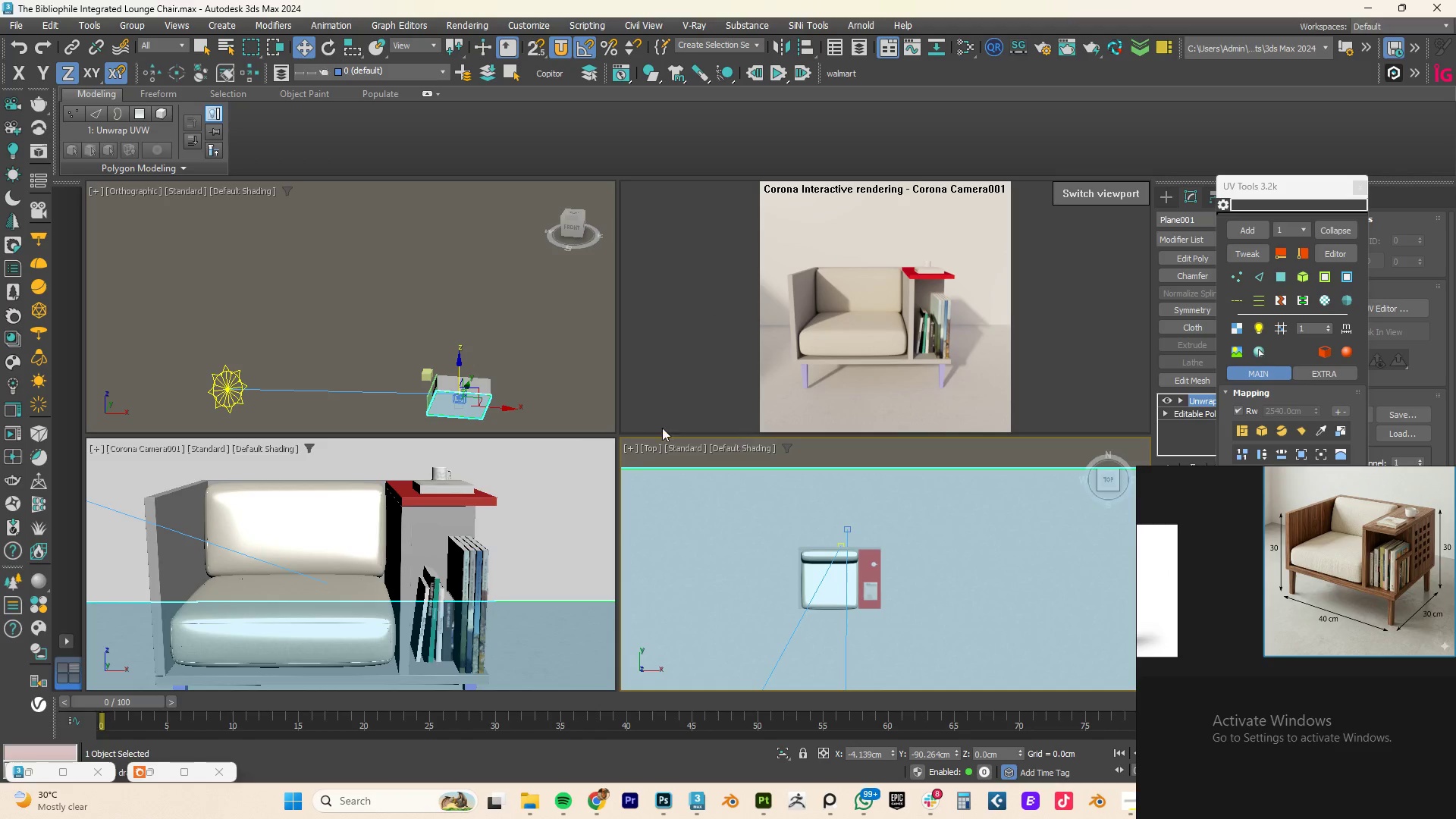 
wait(13.67)
 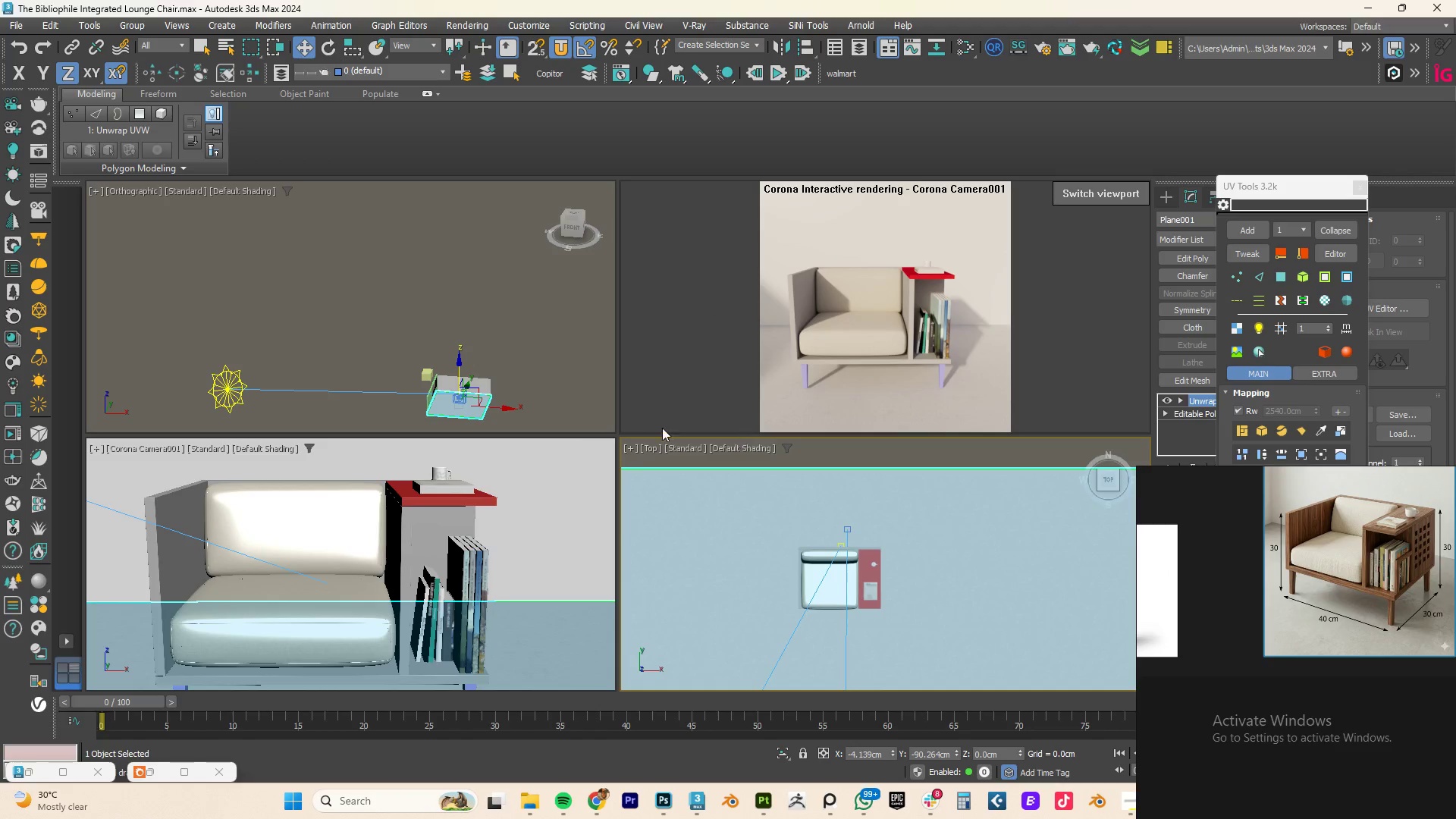 
left_click([1363, 189])
 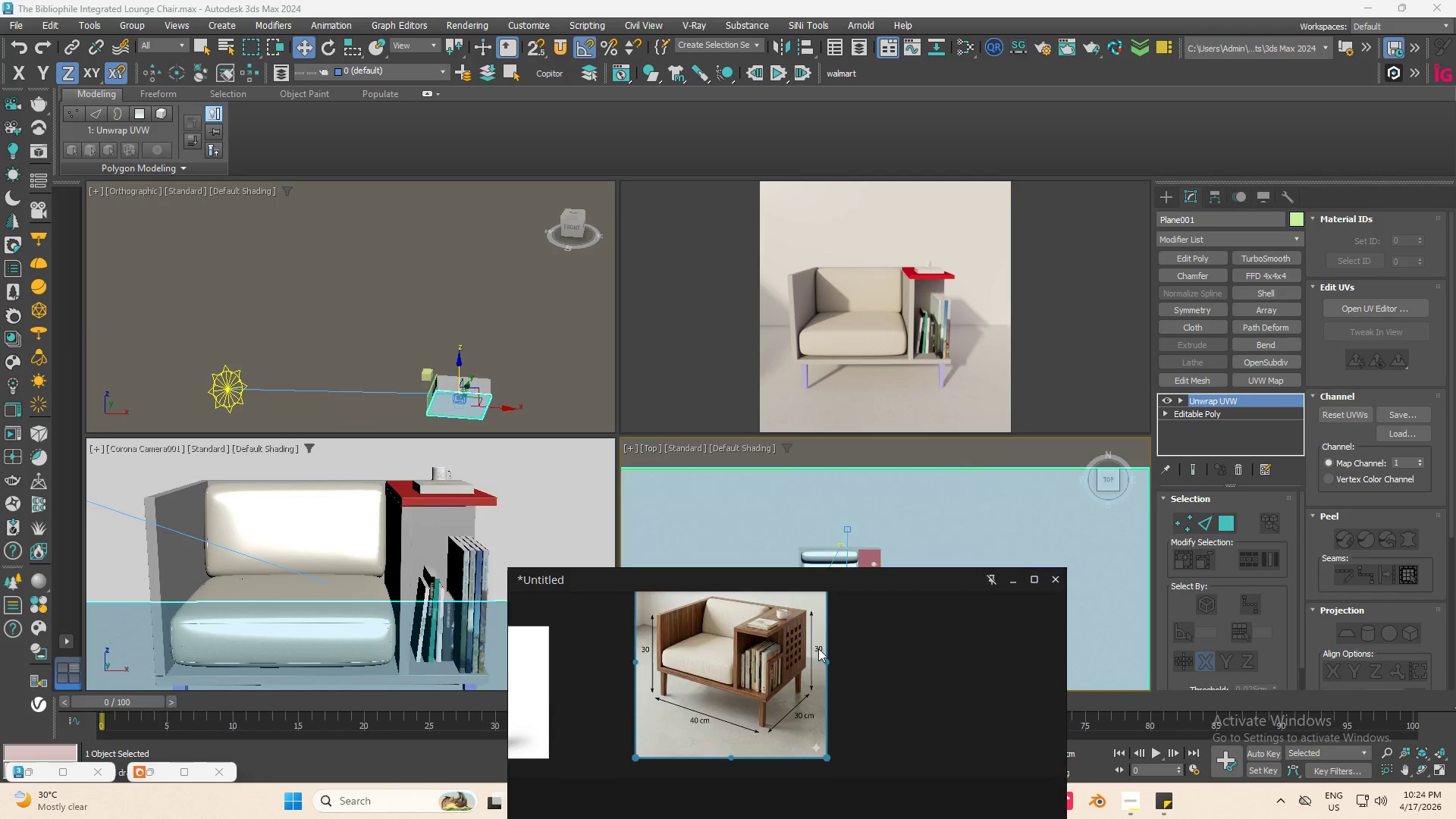 
scroll: coordinate [485, 362], scroll_direction: up, amount: 12.0
 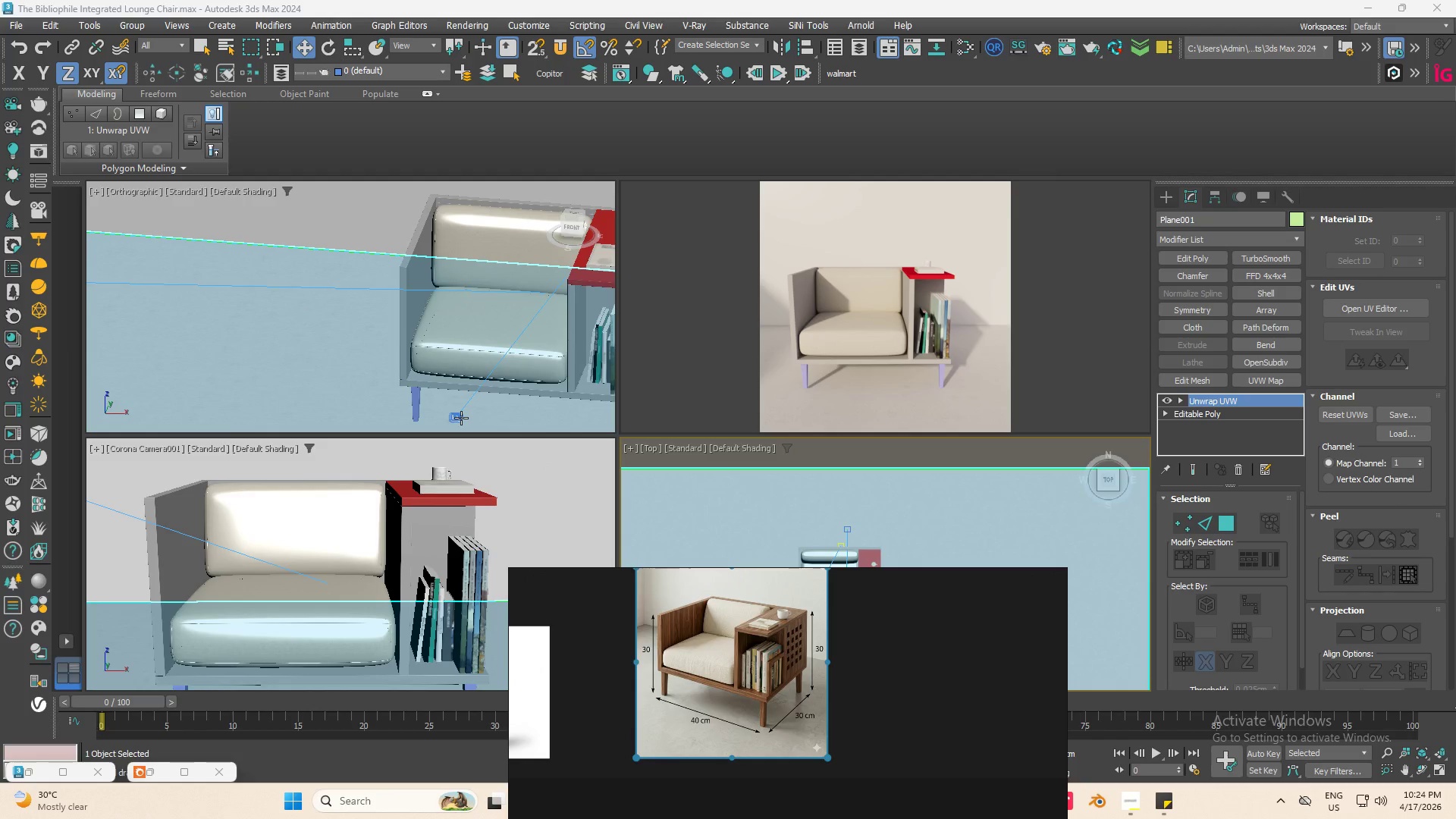 
left_click([461, 418])
 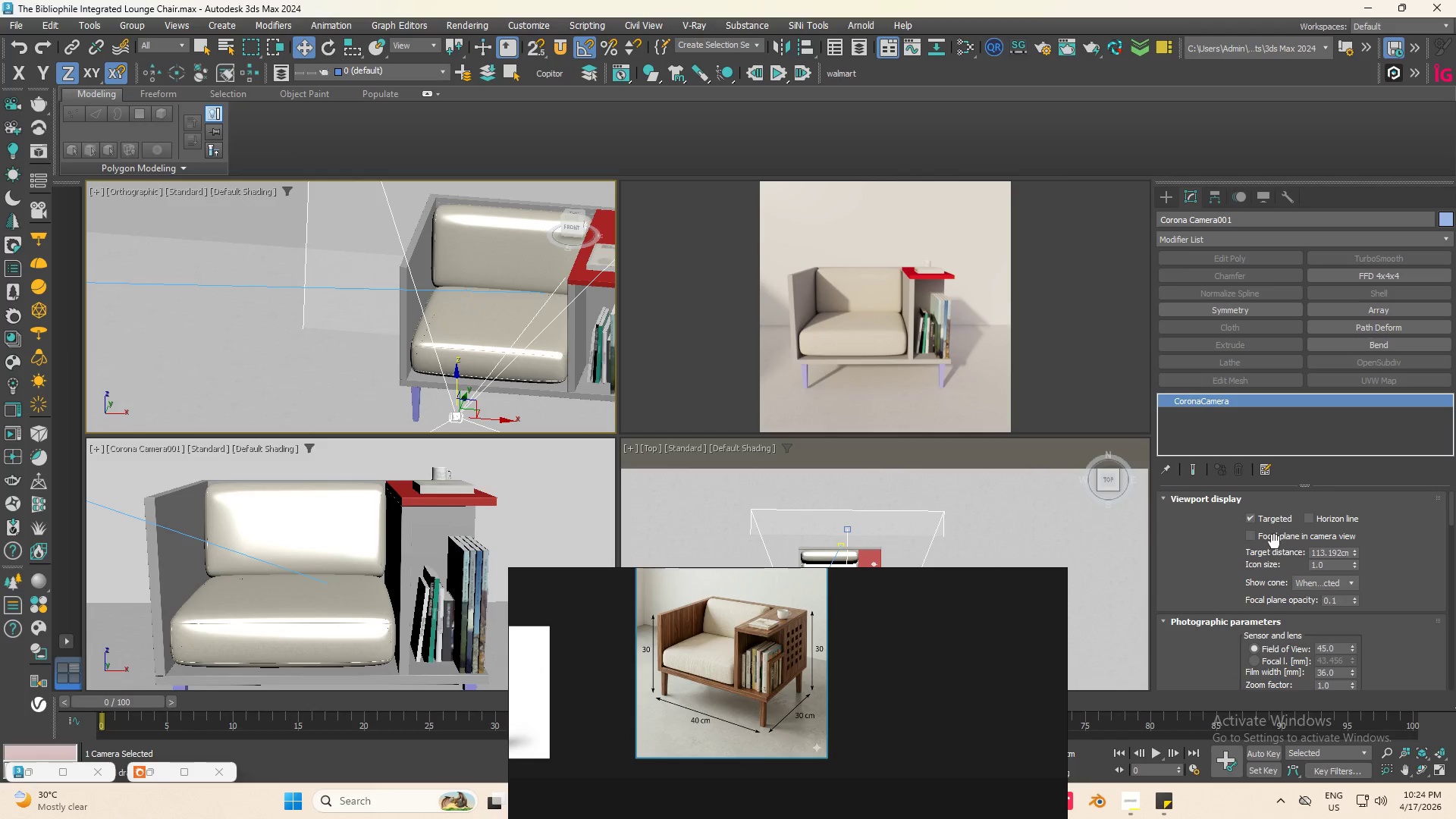 
left_click([1267, 658])
 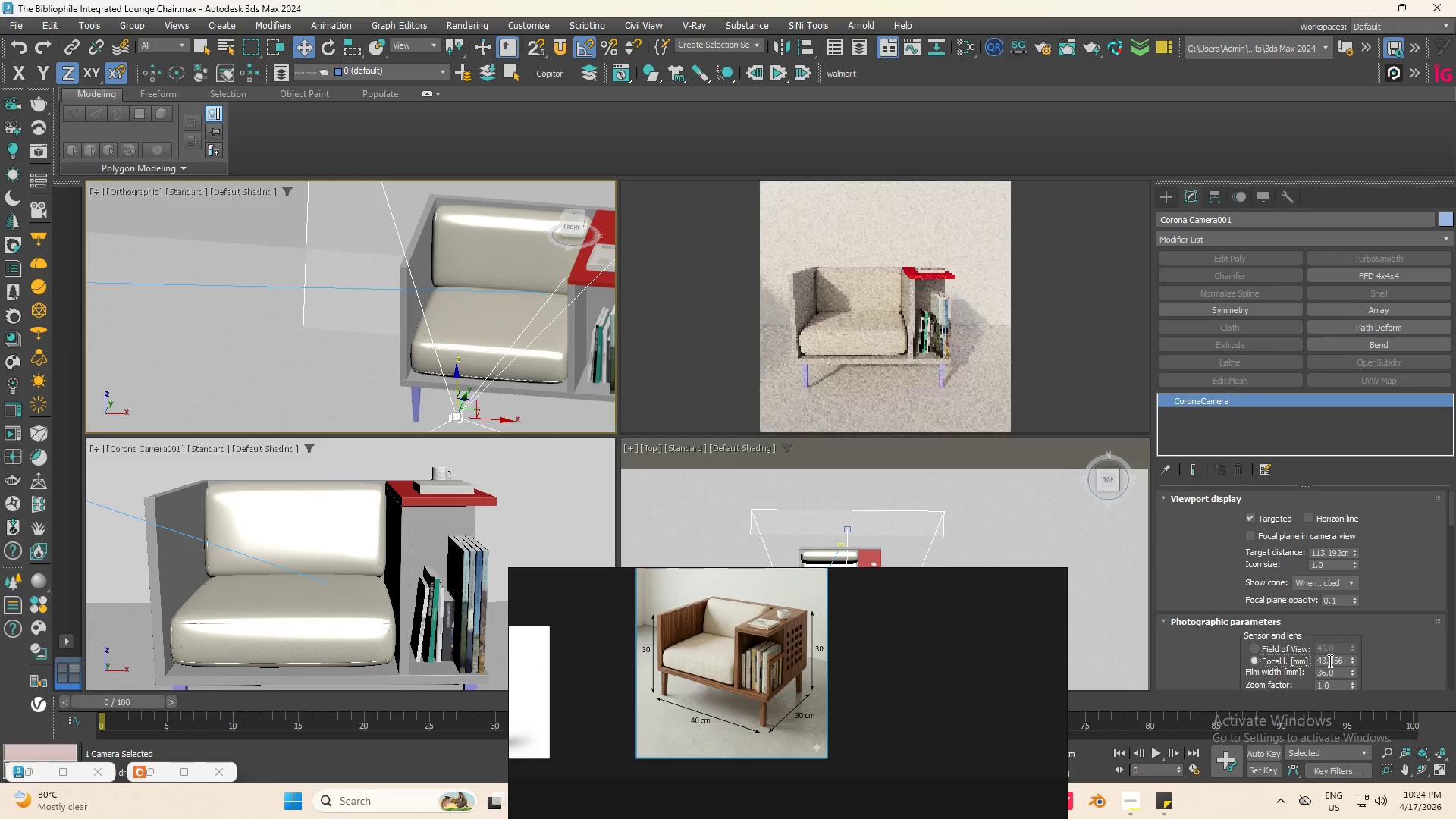 
double_click([1329, 661])
 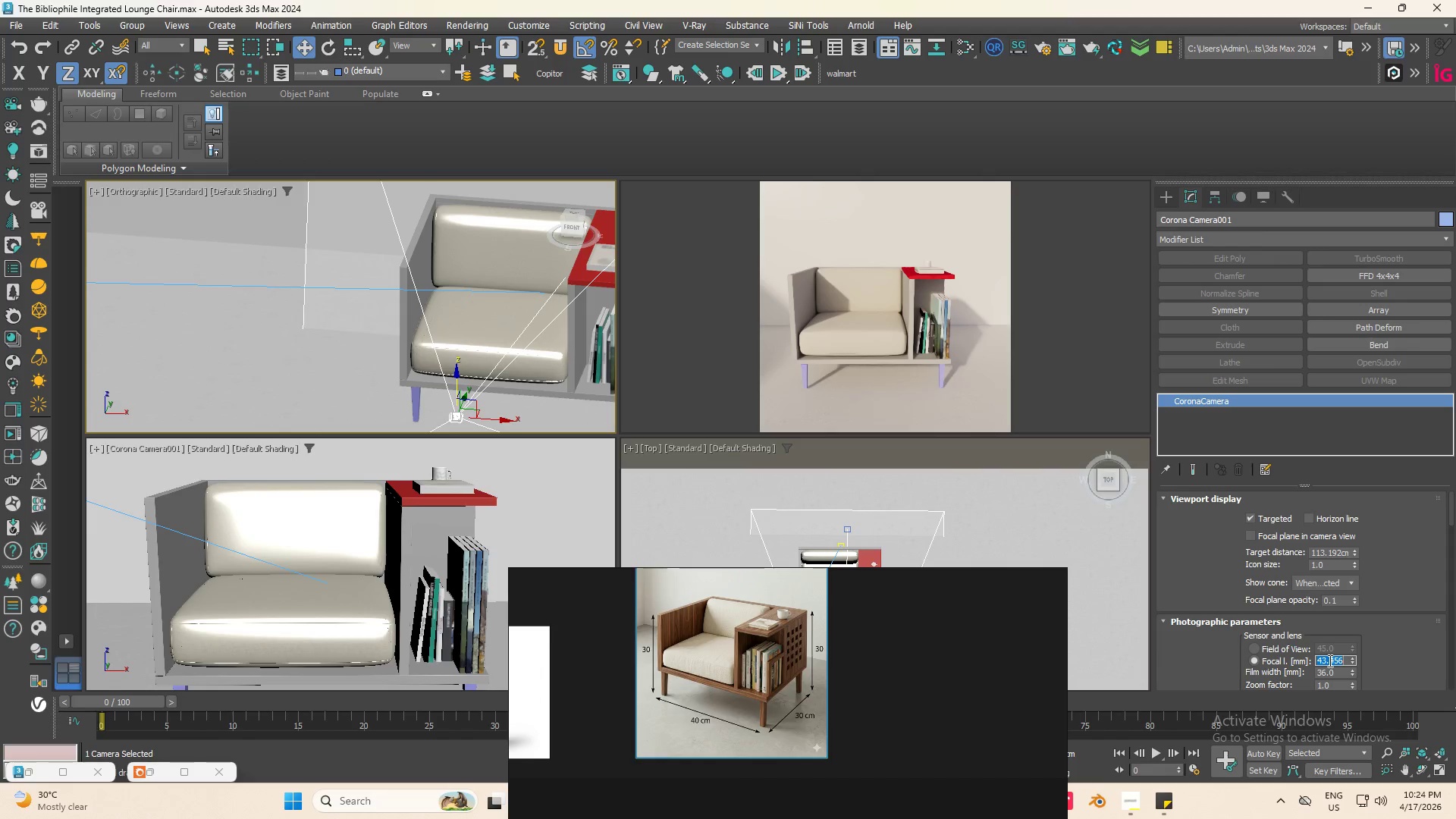 
key(Numpad8)
 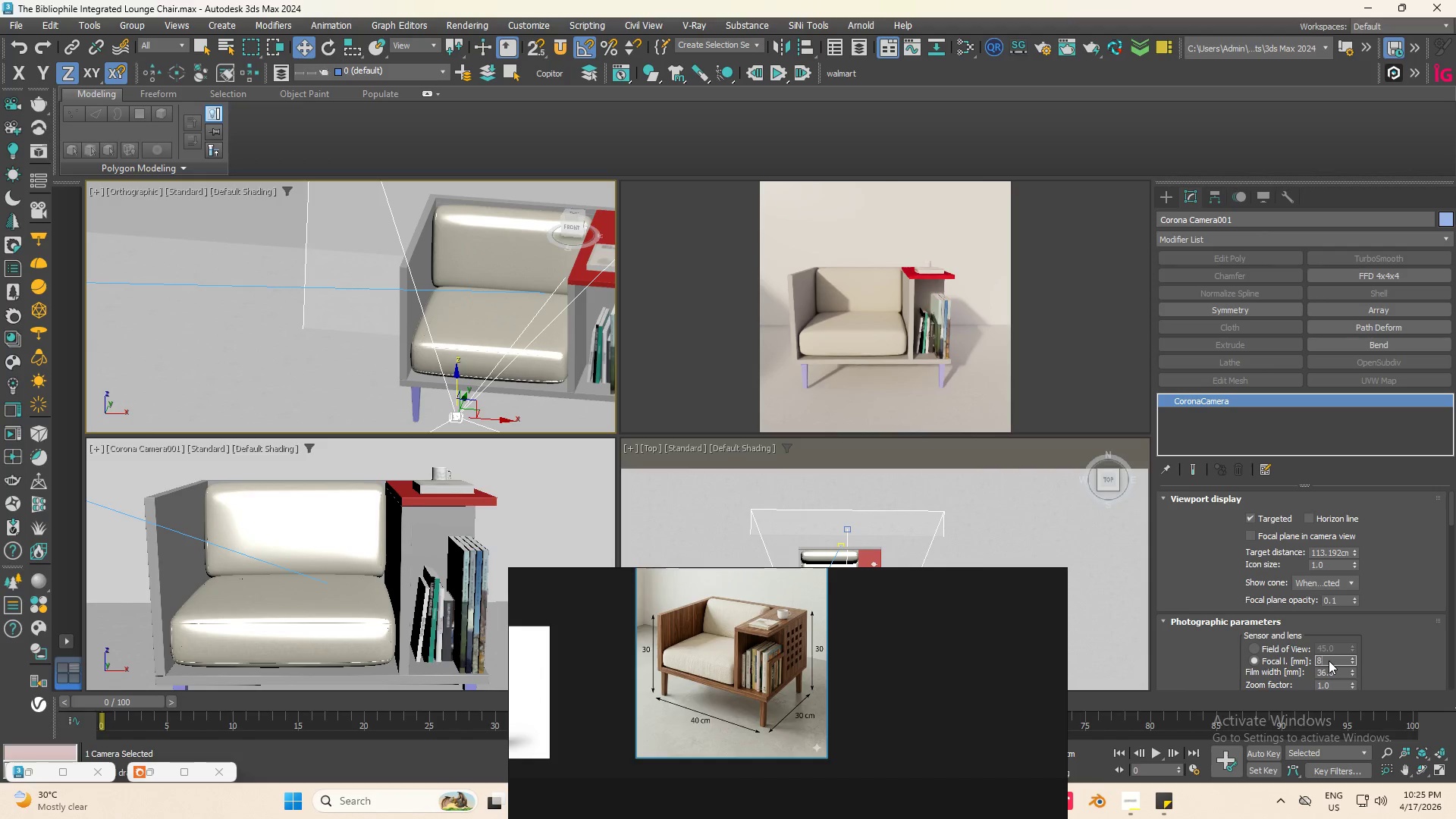 
key(Numpad0)
 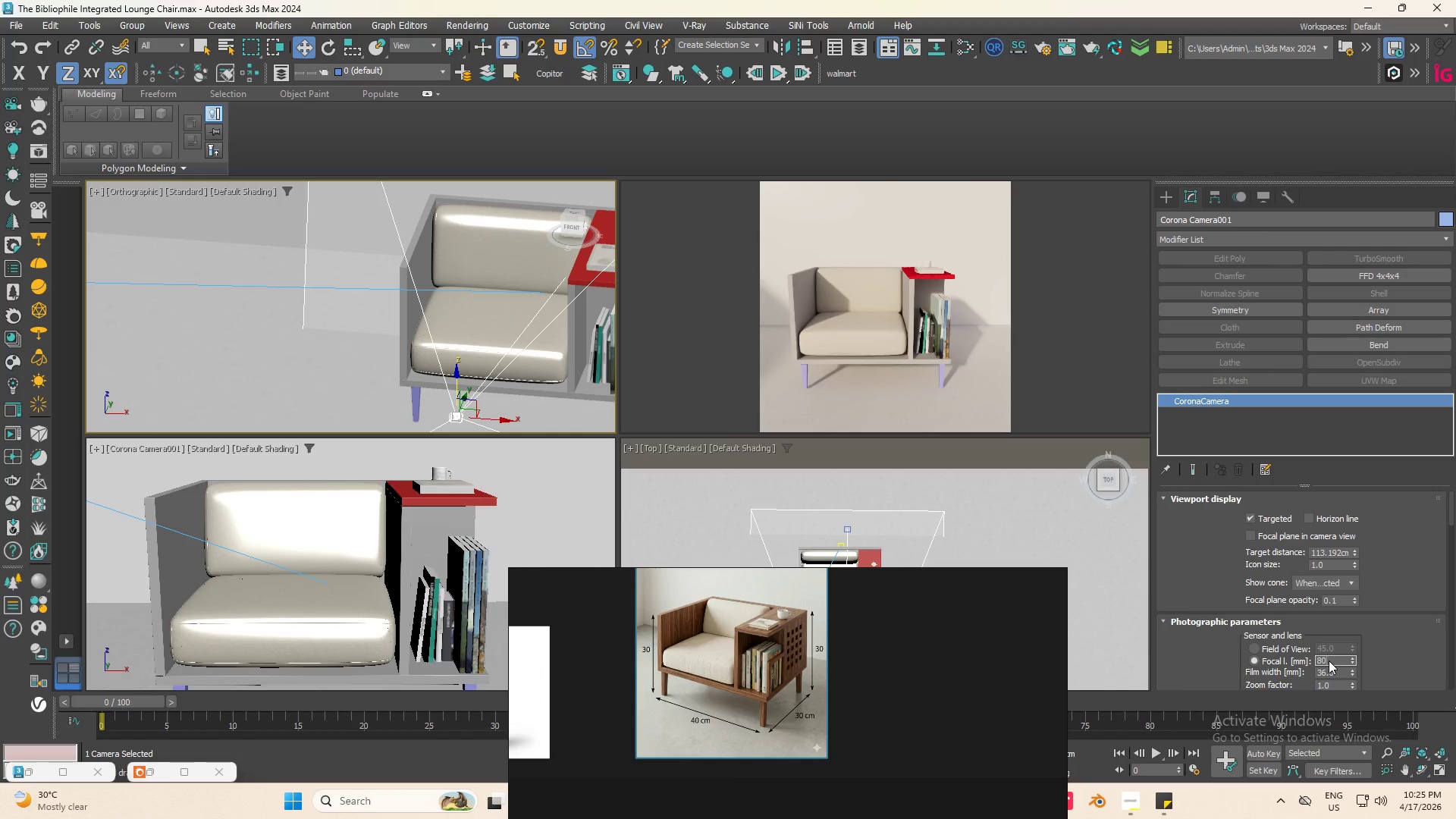 
key(NumpadEnter)
 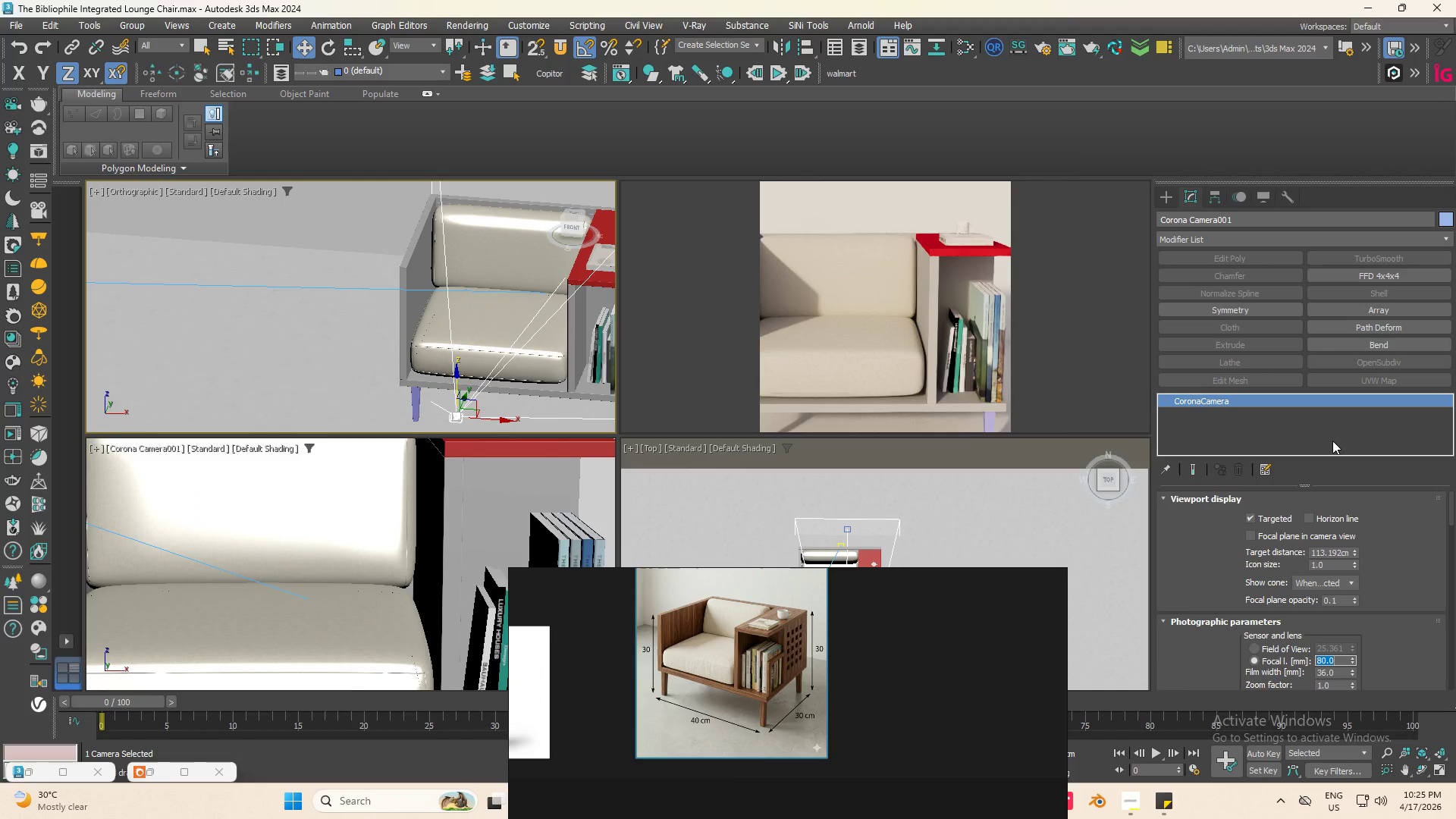 
scroll: coordinate [394, 371], scroll_direction: down, amount: 9.0
 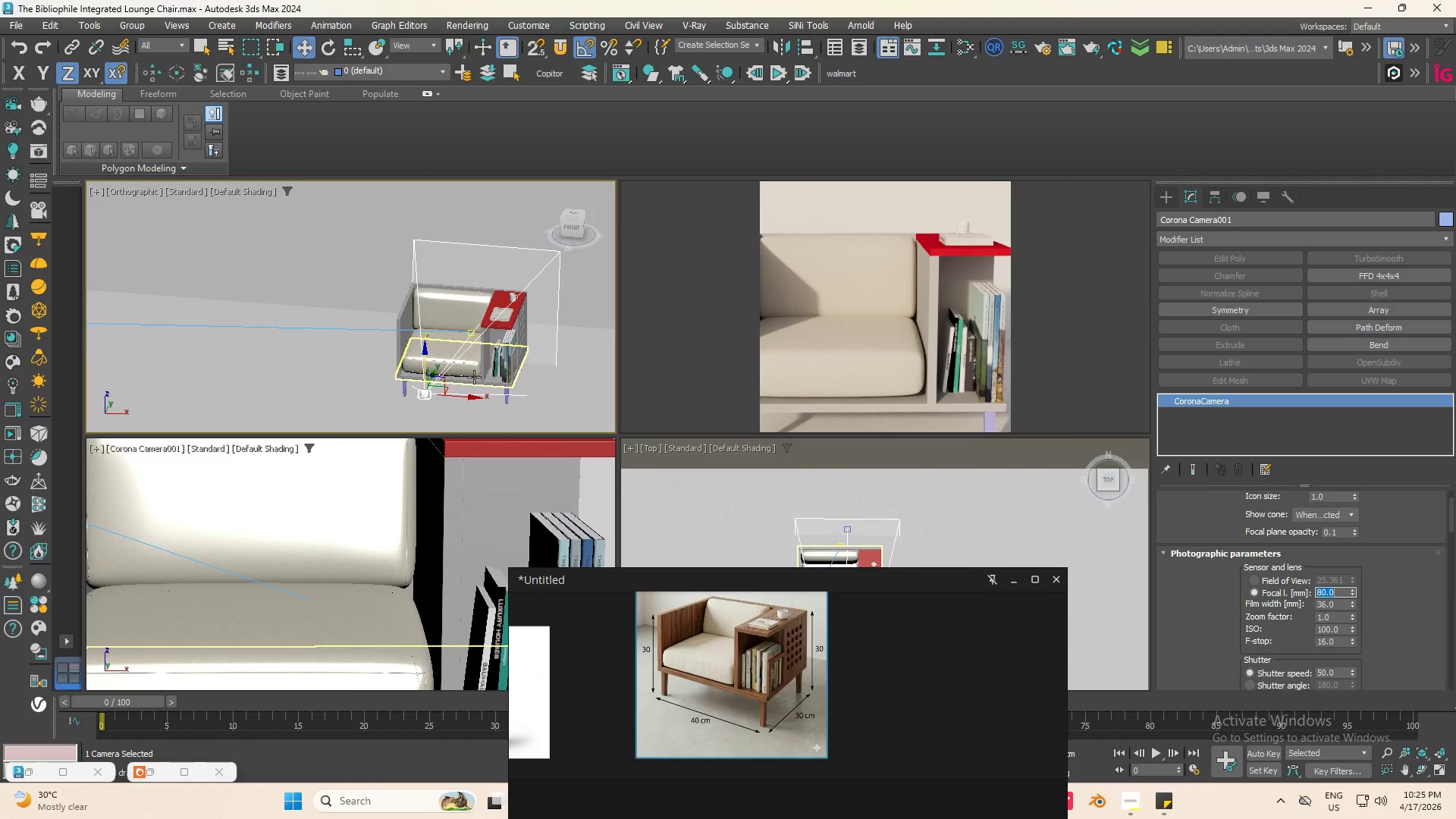 
hold_key(key=AltLeft, duration=0.61)
 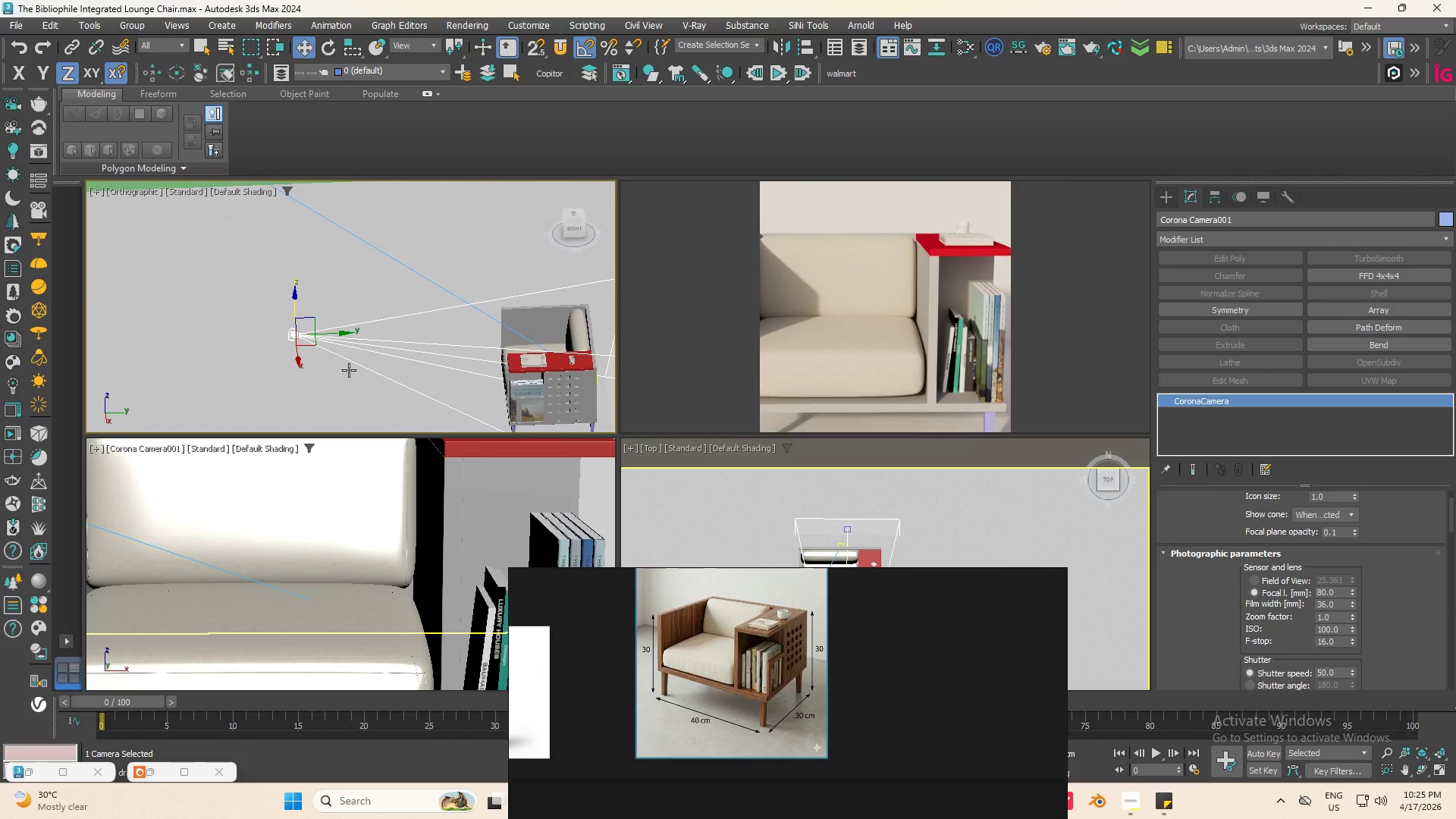 
scroll: coordinate [349, 370], scroll_direction: up, amount: 3.0
 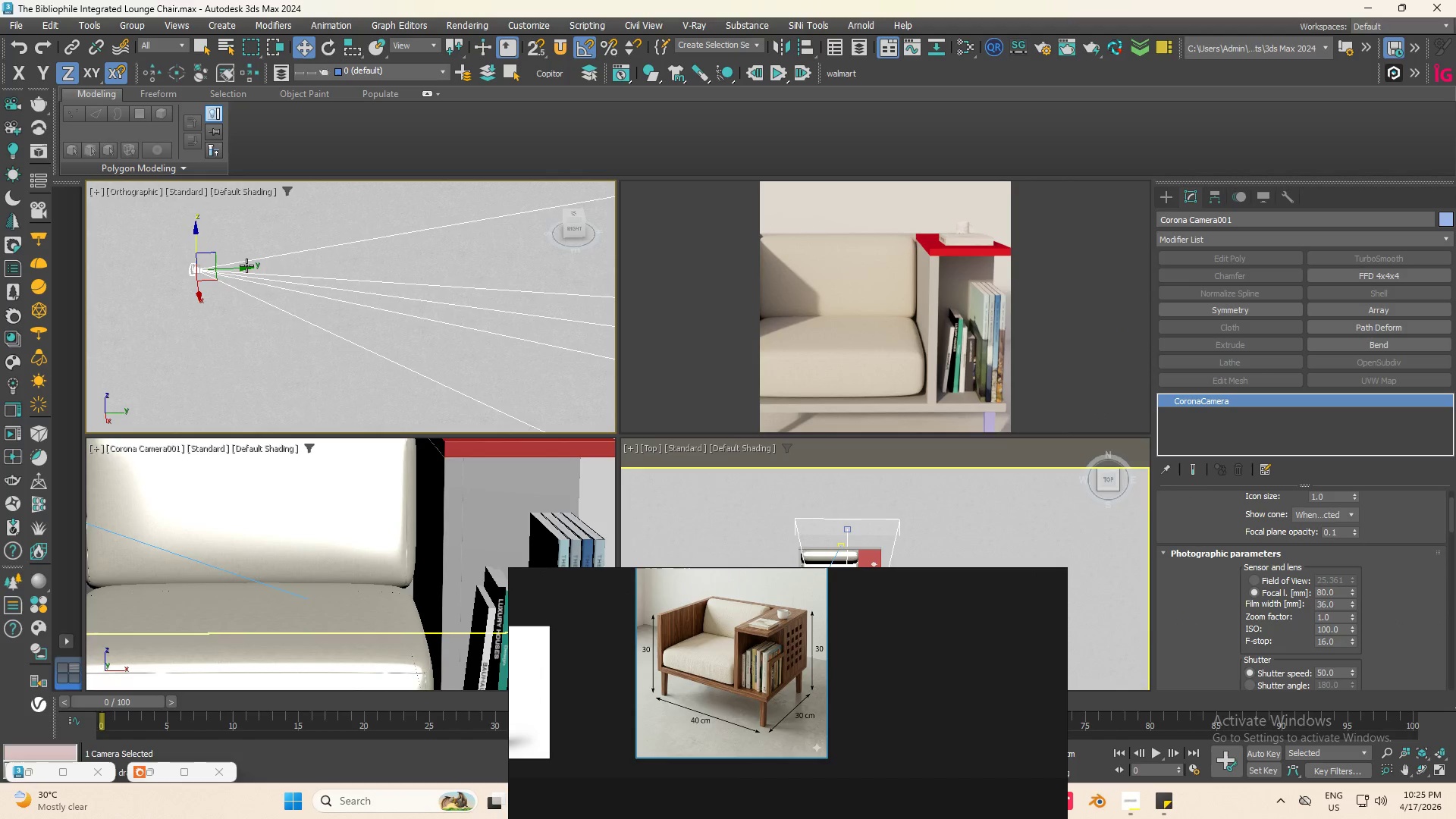 
left_click_drag(start_coordinate=[242, 268], to_coordinate=[78, 268])
 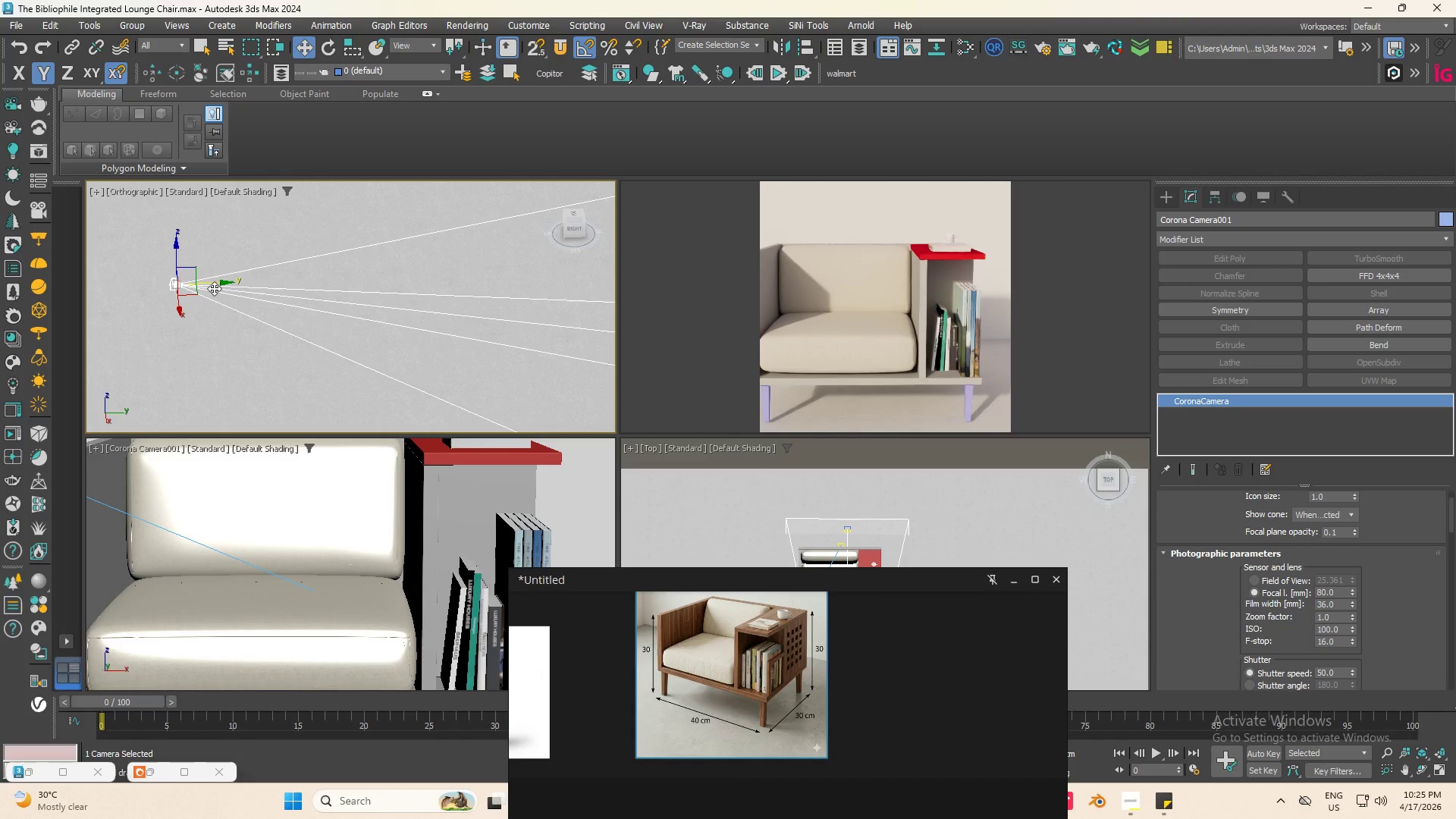 
left_click_drag(start_coordinate=[172, 252], to_coordinate=[168, 280])
 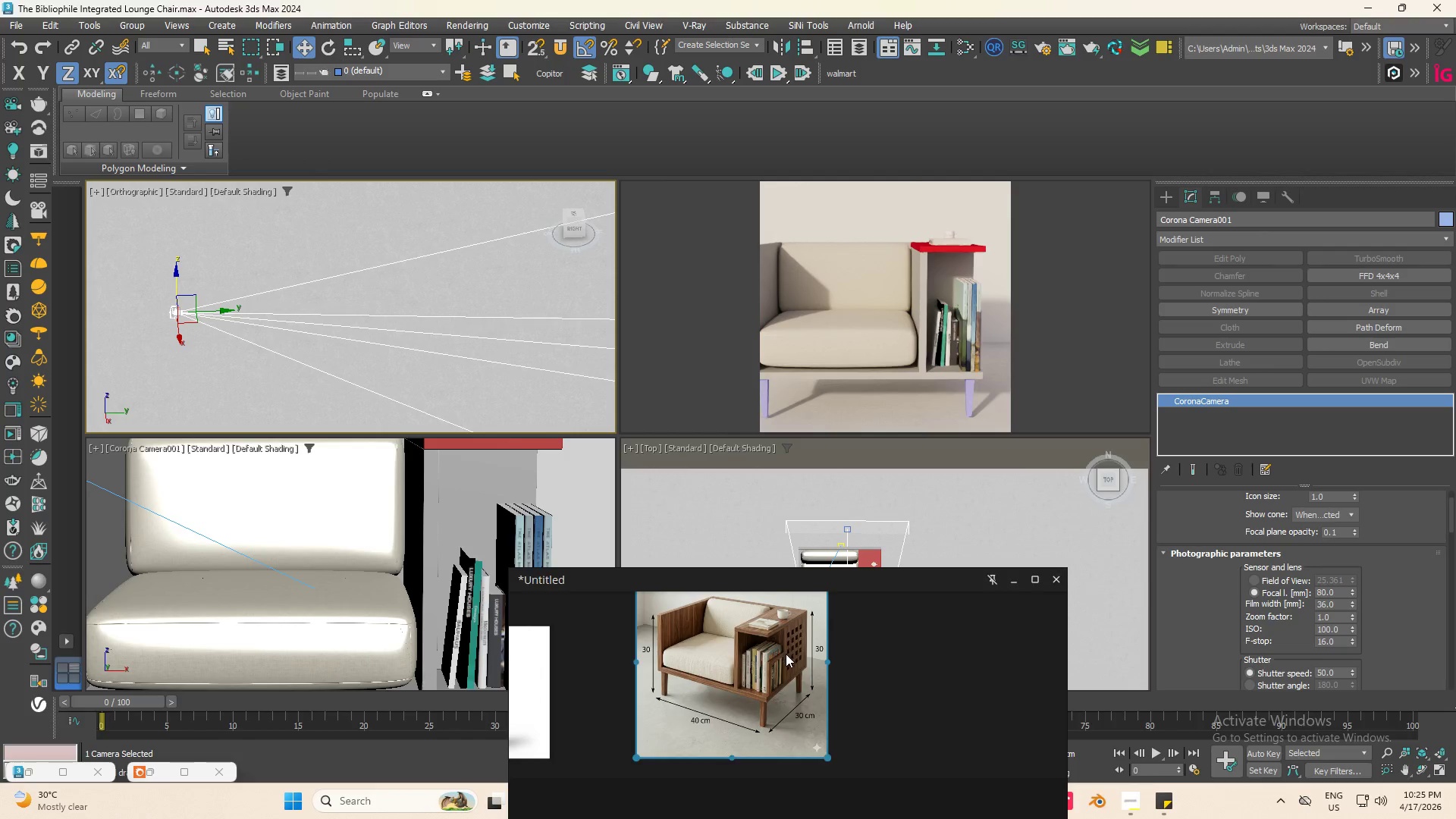 
wait(5.41)
 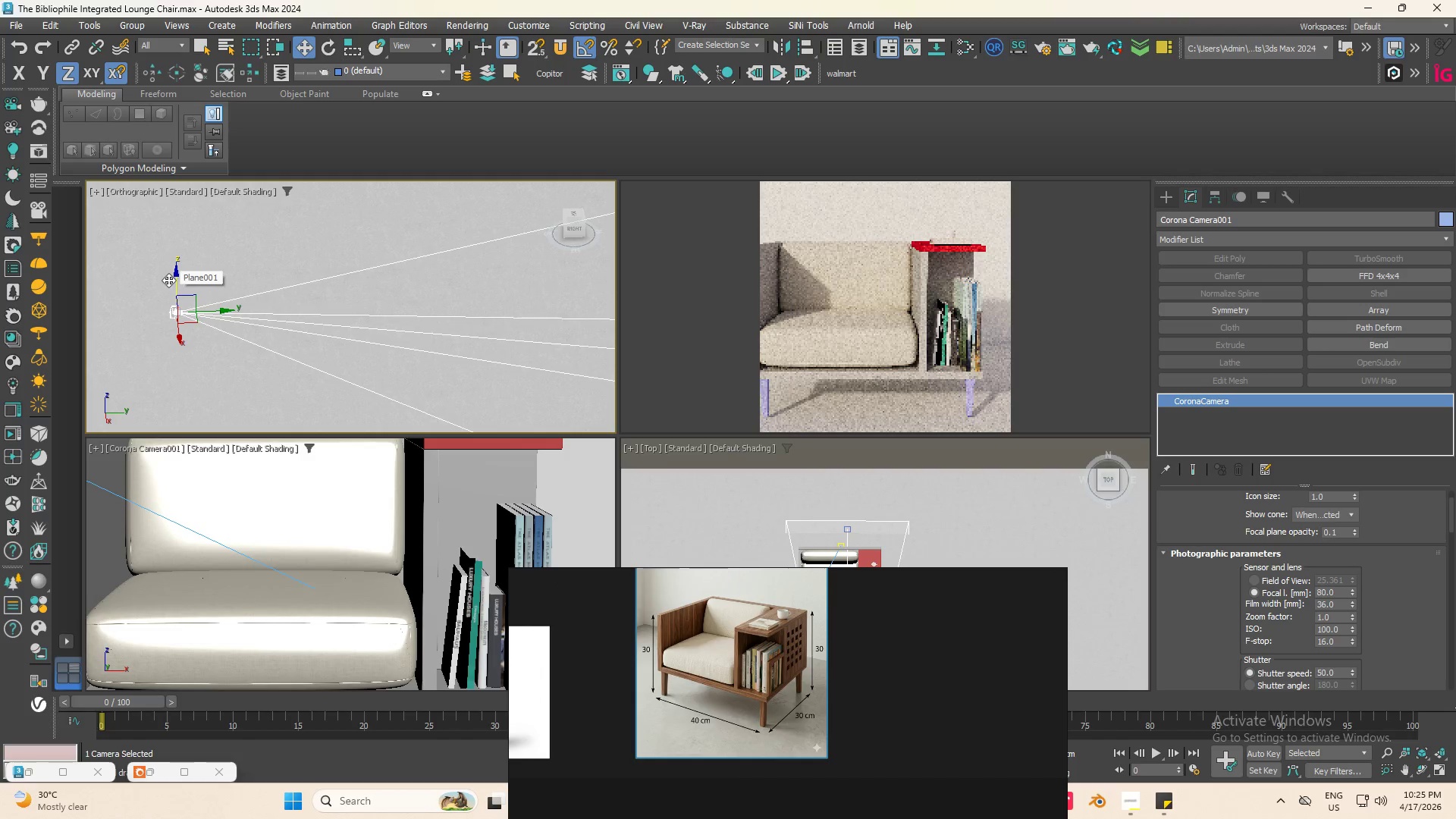 
scroll: coordinate [848, 603], scroll_direction: up, amount: 3.0
 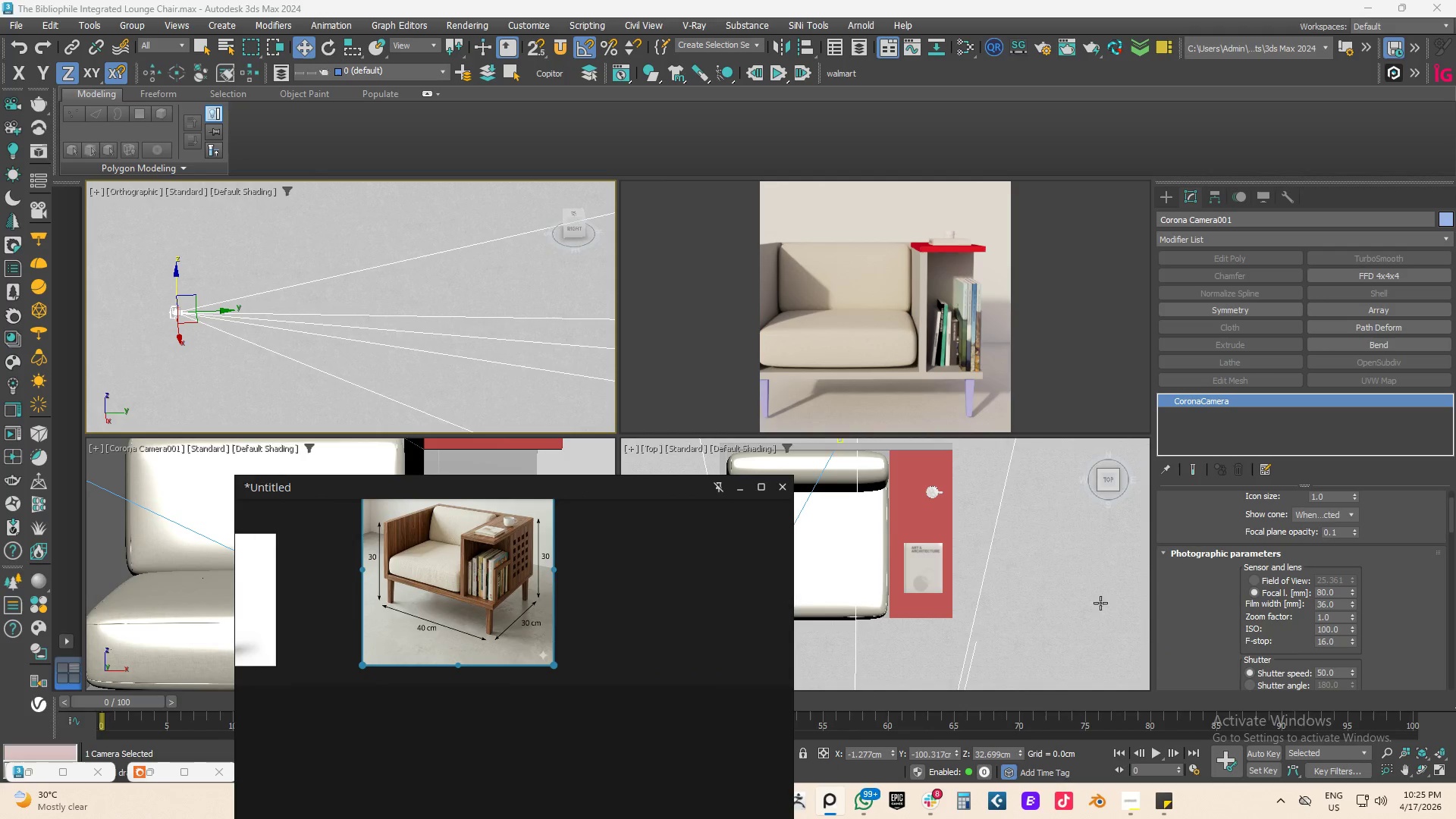 
scroll: coordinate [1294, 606], scroll_direction: down, amount: 25.0
 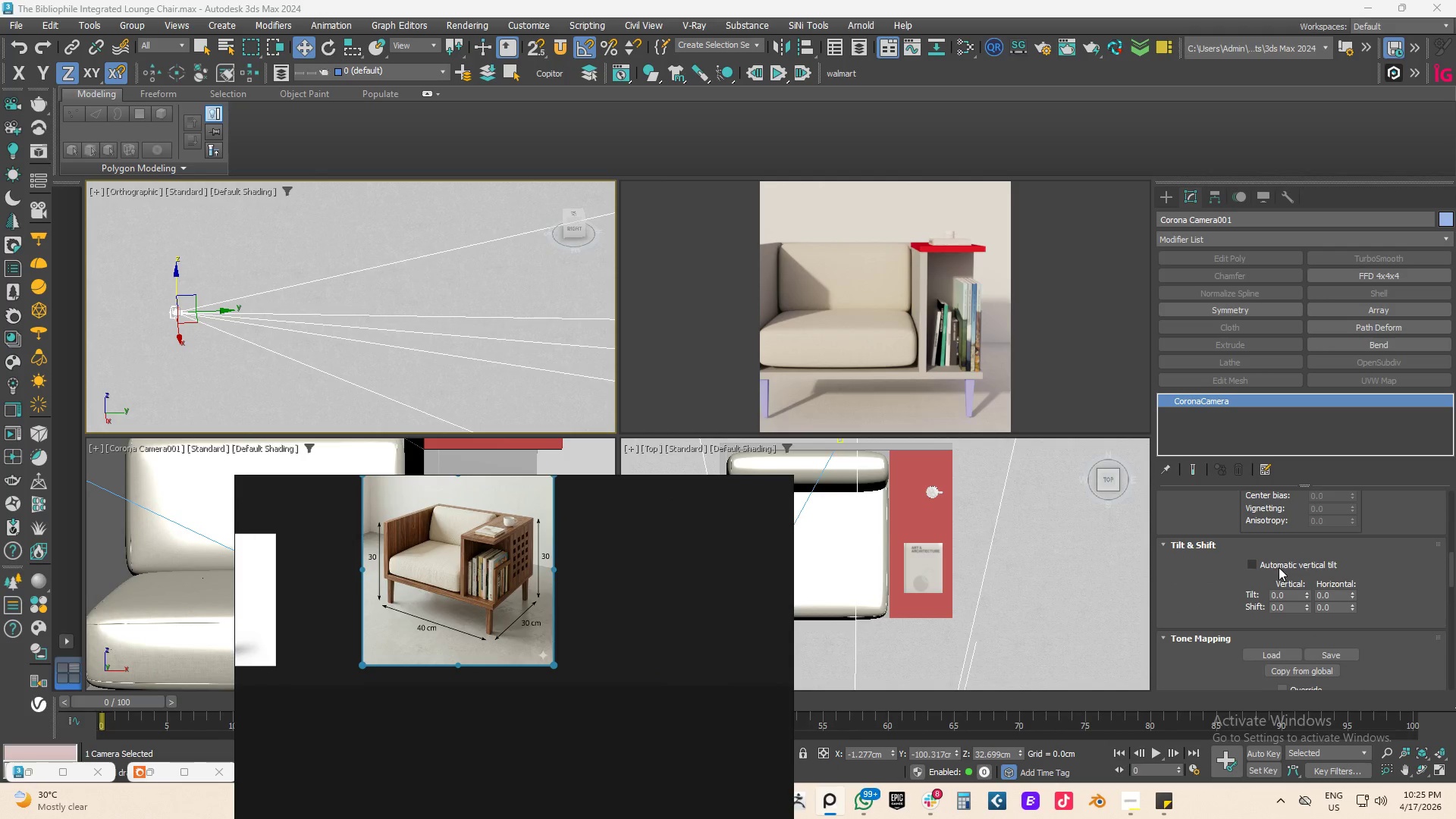 
left_click([1278, 564])
 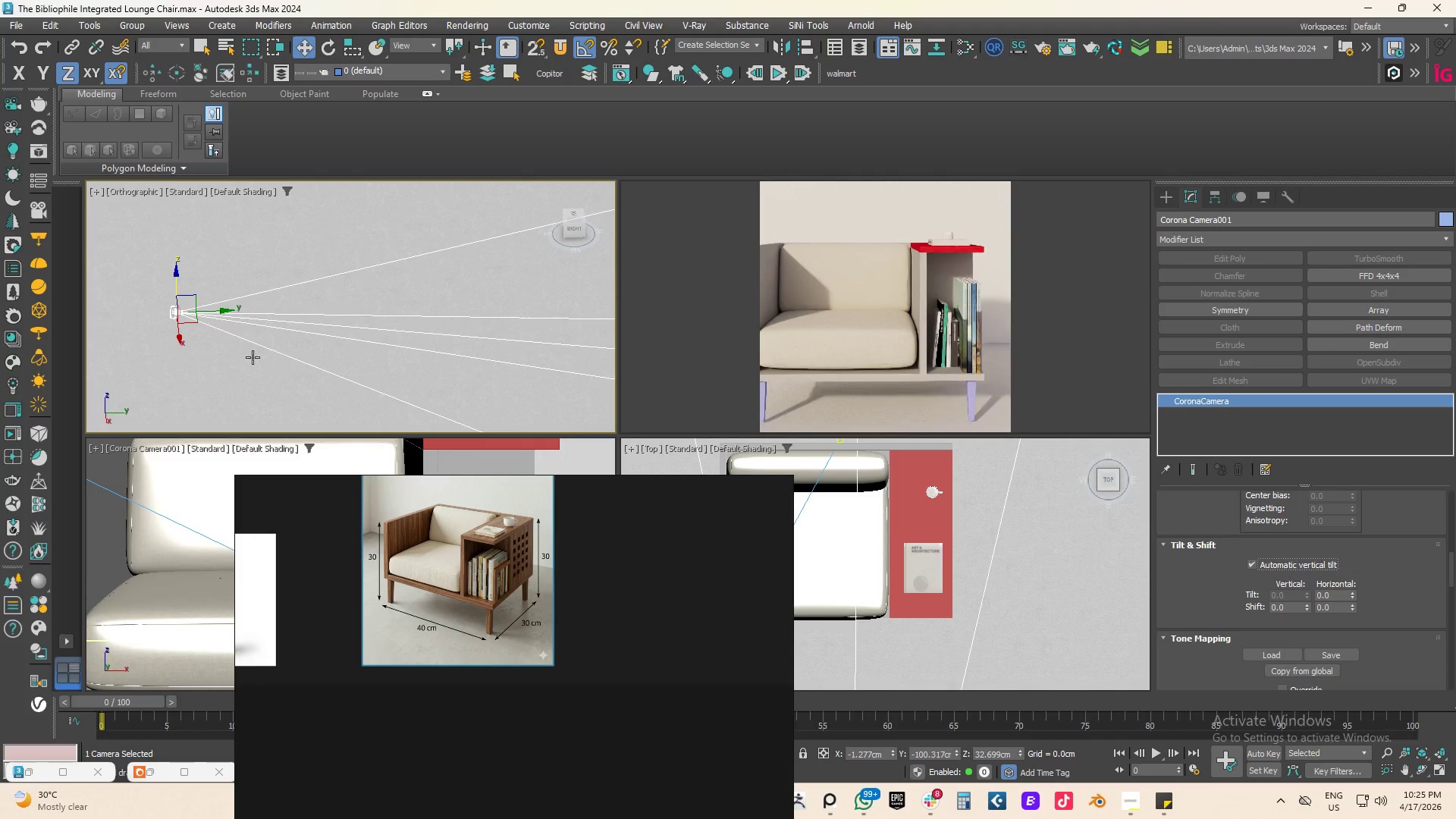 
scroll: coordinate [327, 342], scroll_direction: down, amount: 9.0
 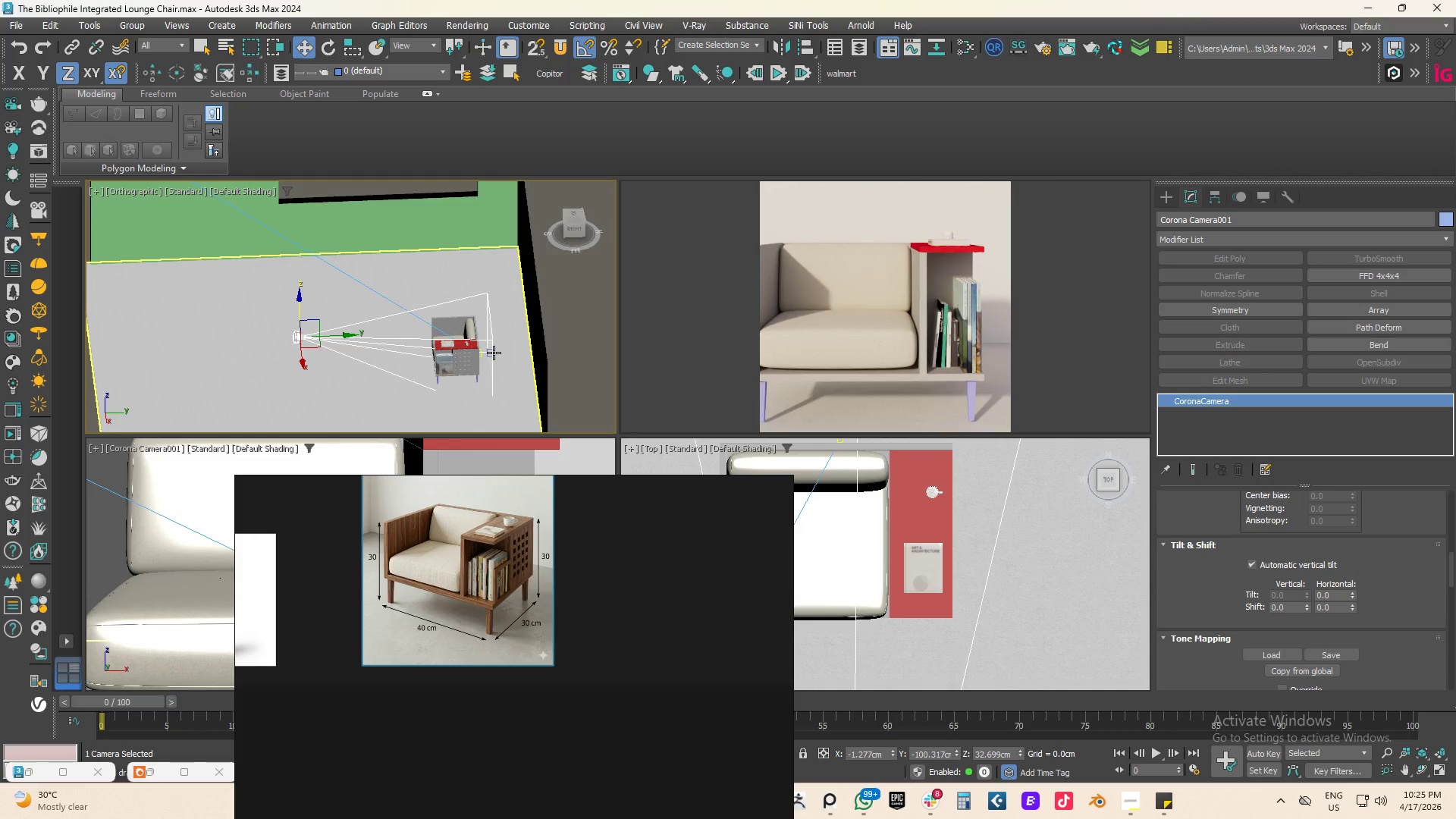 
scroll: coordinate [488, 351], scroll_direction: up, amount: 5.0
 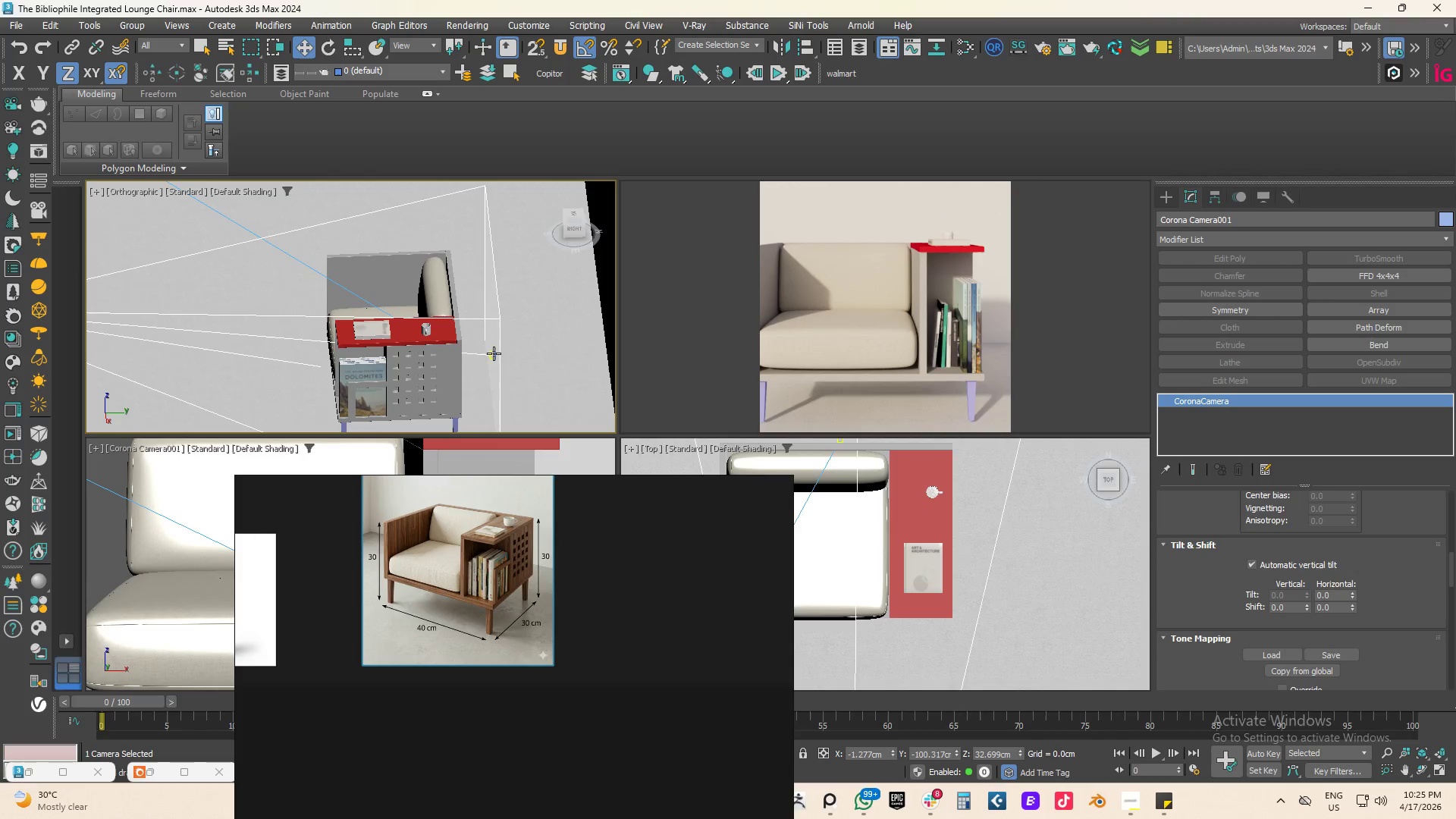 
left_click([494, 353])
 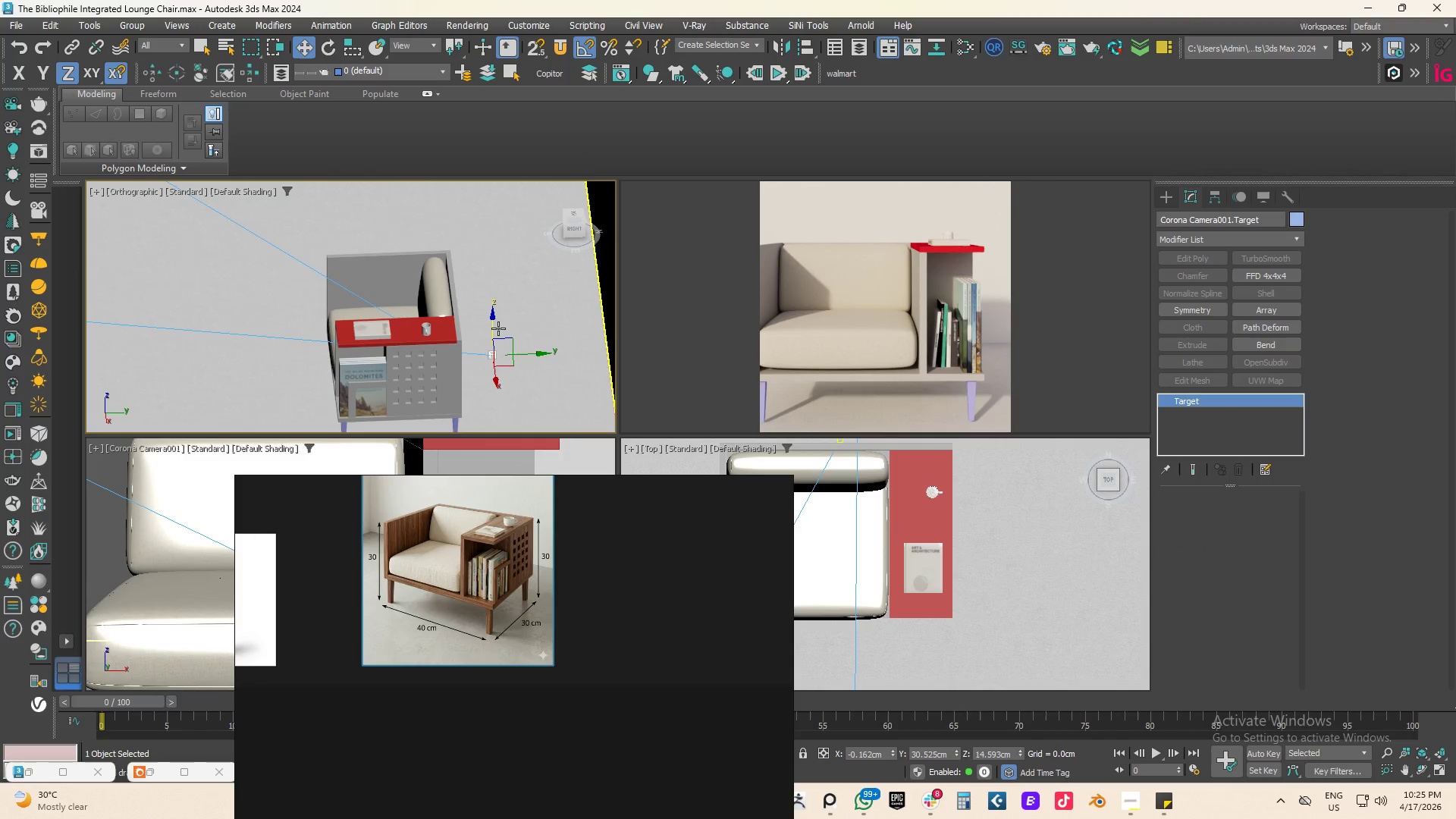 
left_click_drag(start_coordinate=[493, 324], to_coordinate=[489, 303])
 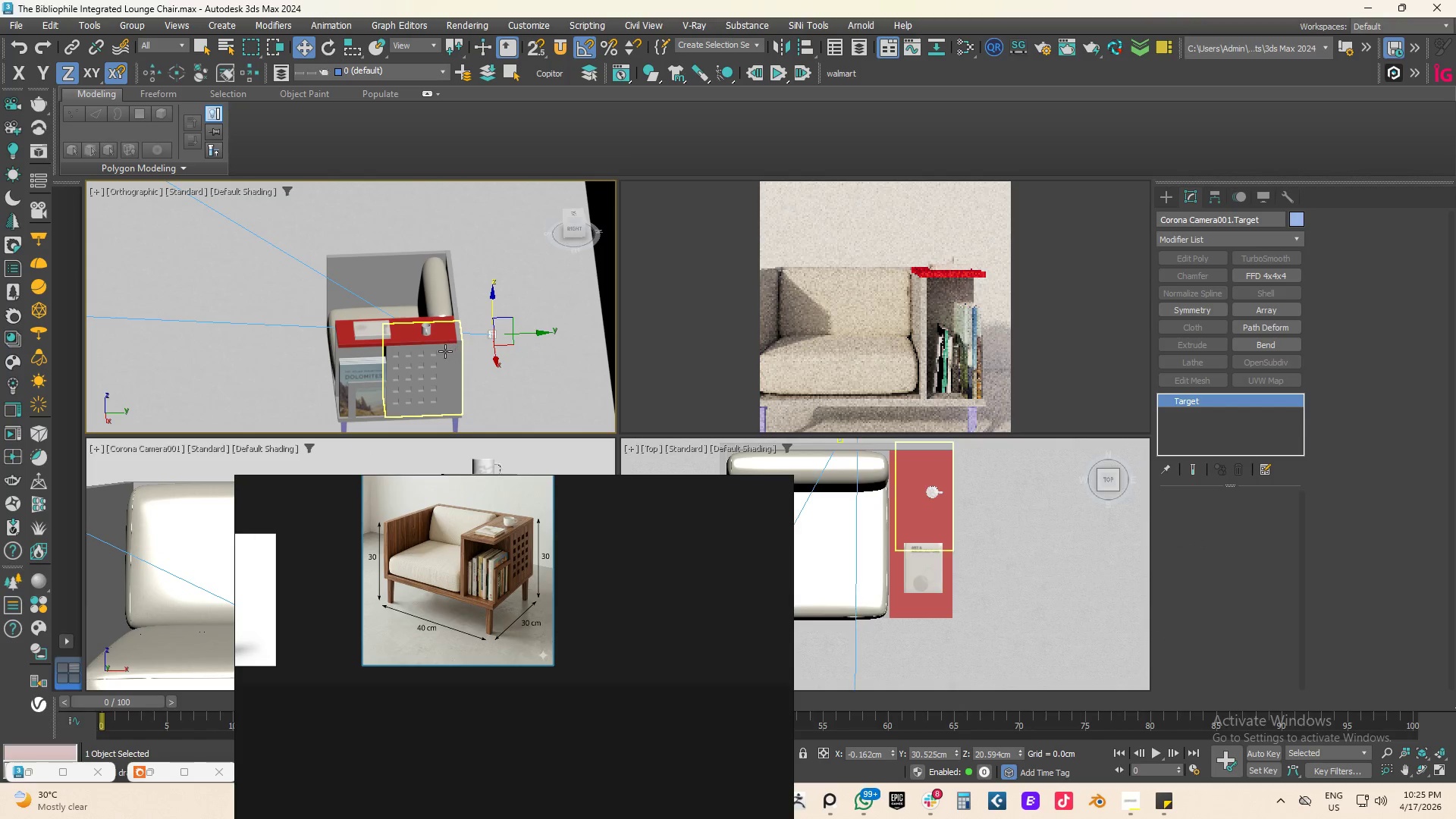 
scroll: coordinate [445, 351], scroll_direction: down, amount: 3.0
 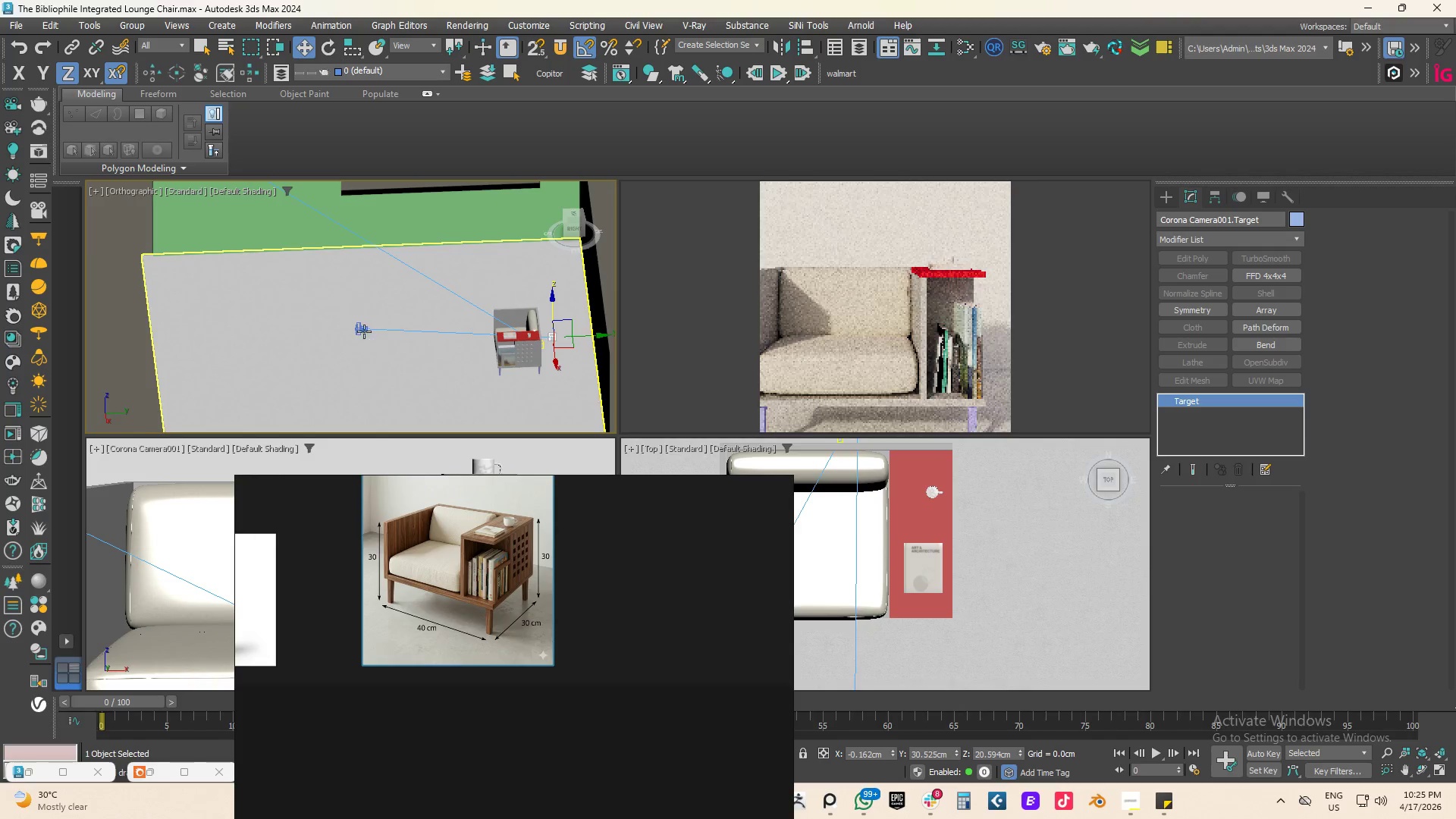 
left_click([360, 329])
 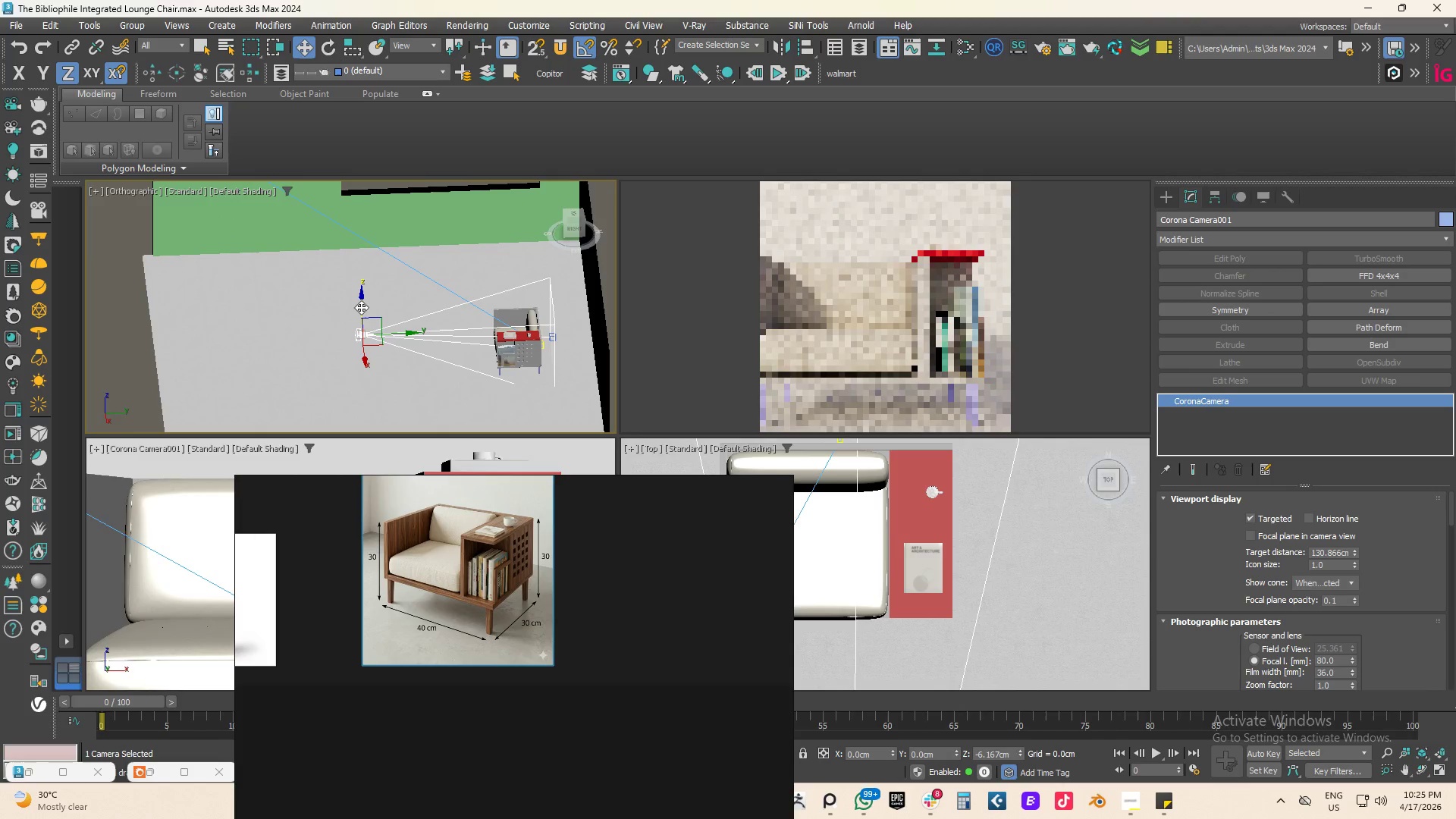 
wait(6.23)
 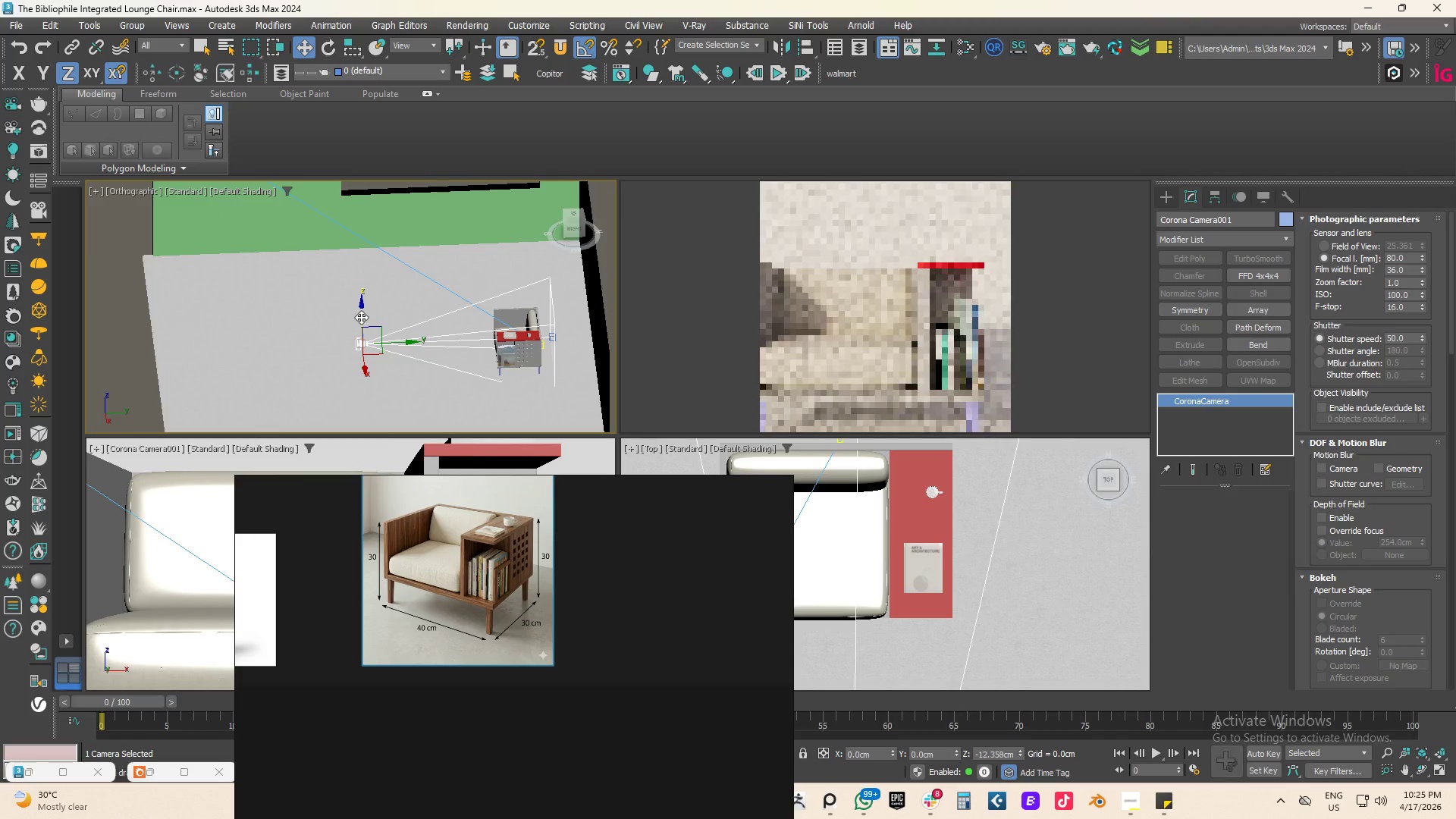 
left_click_drag(start_coordinate=[406, 328], to_coordinate=[342, 331])
 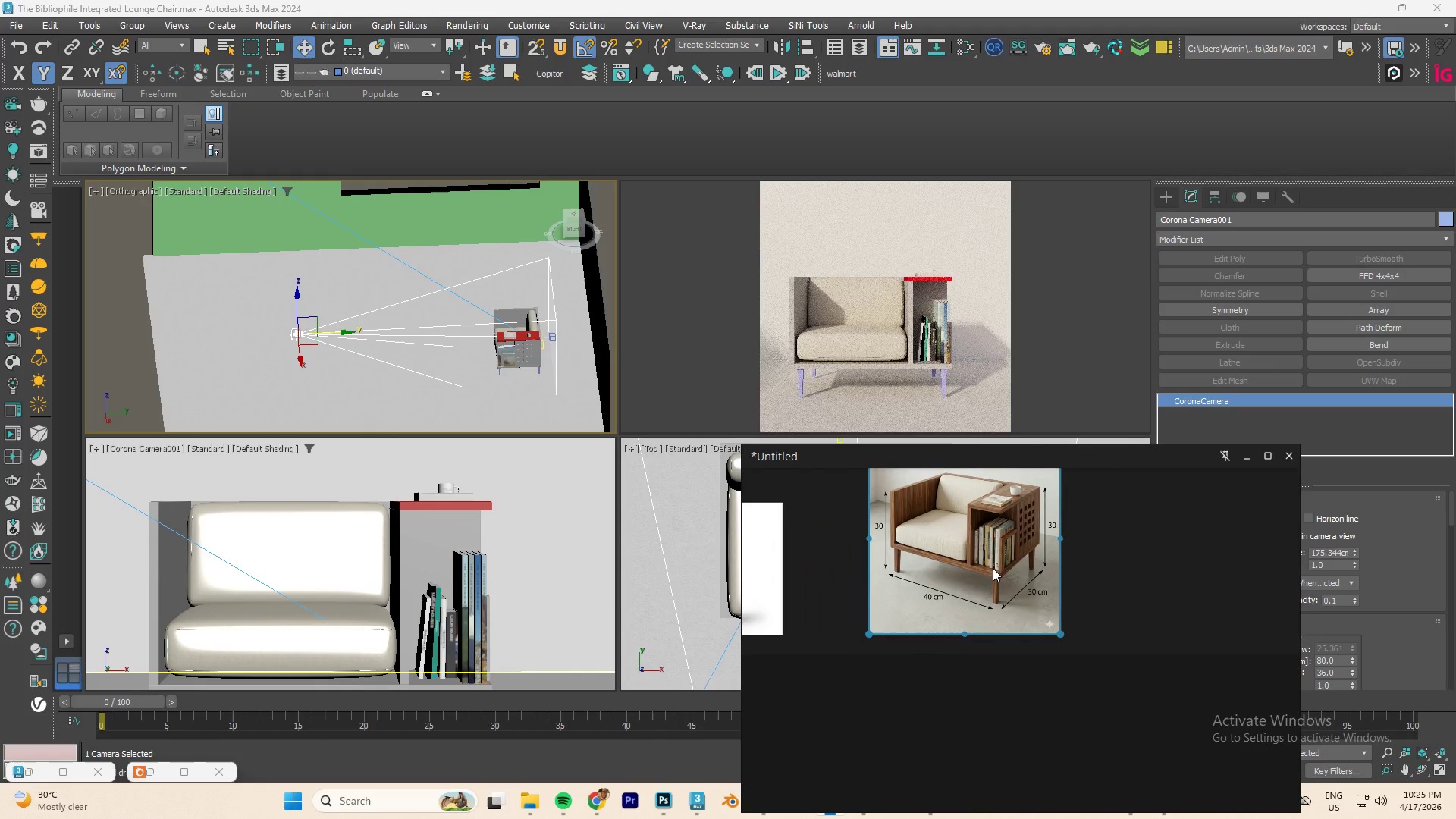 
scroll: coordinate [330, 617], scroll_direction: down, amount: 2.0
 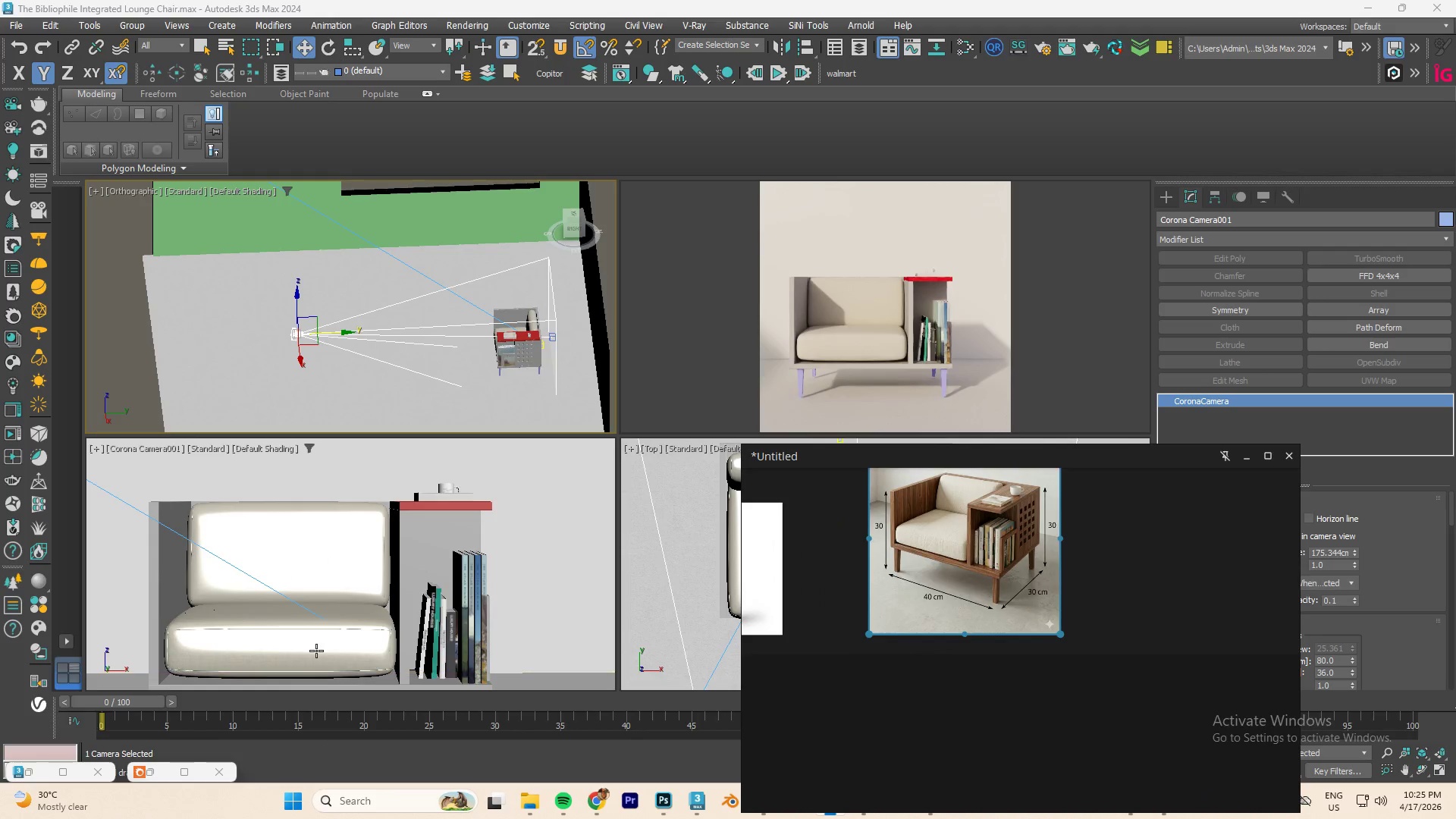 
left_click([316, 651])
 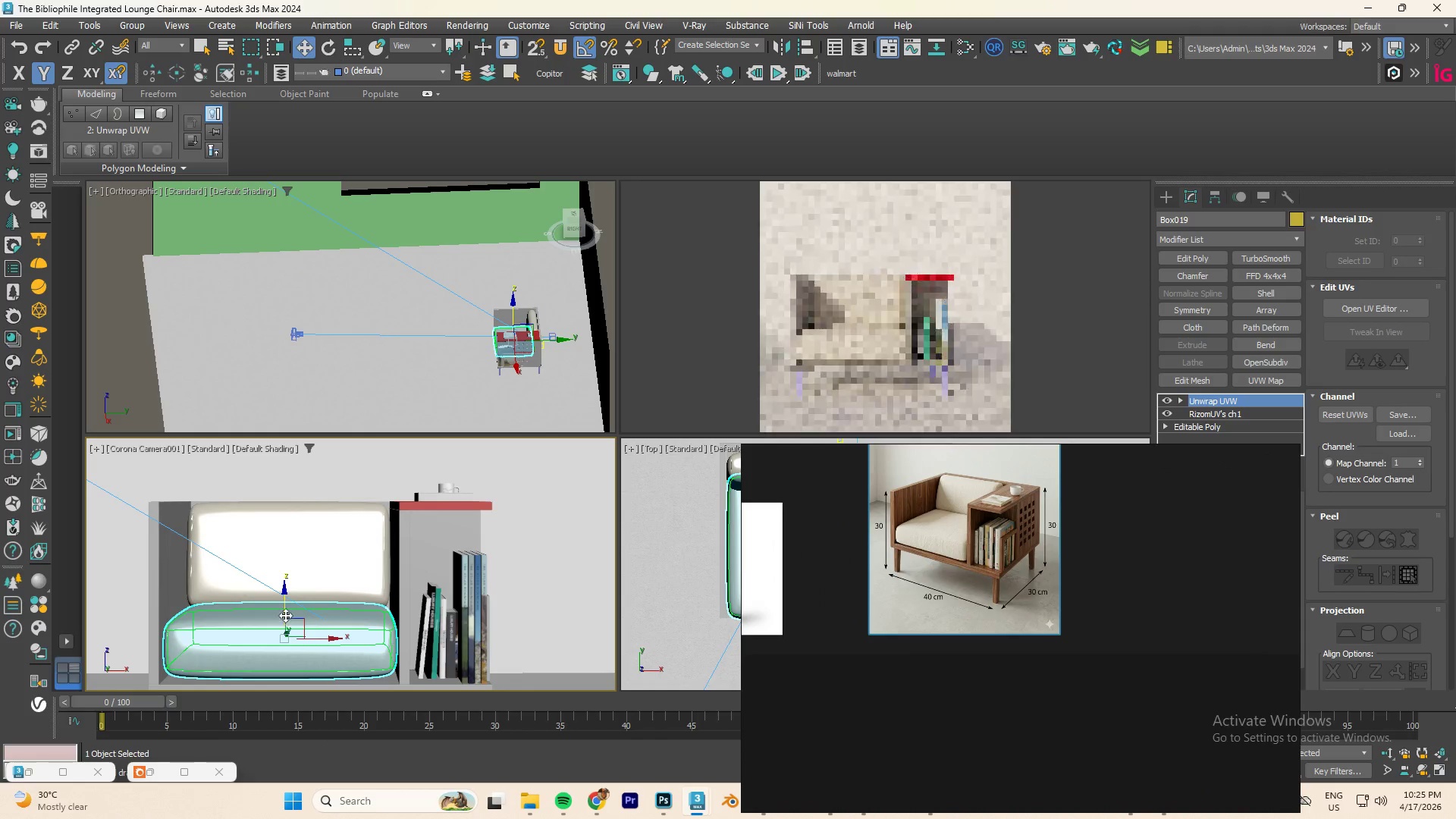 
left_click_drag(start_coordinate=[284, 603], to_coordinate=[284, 608])
 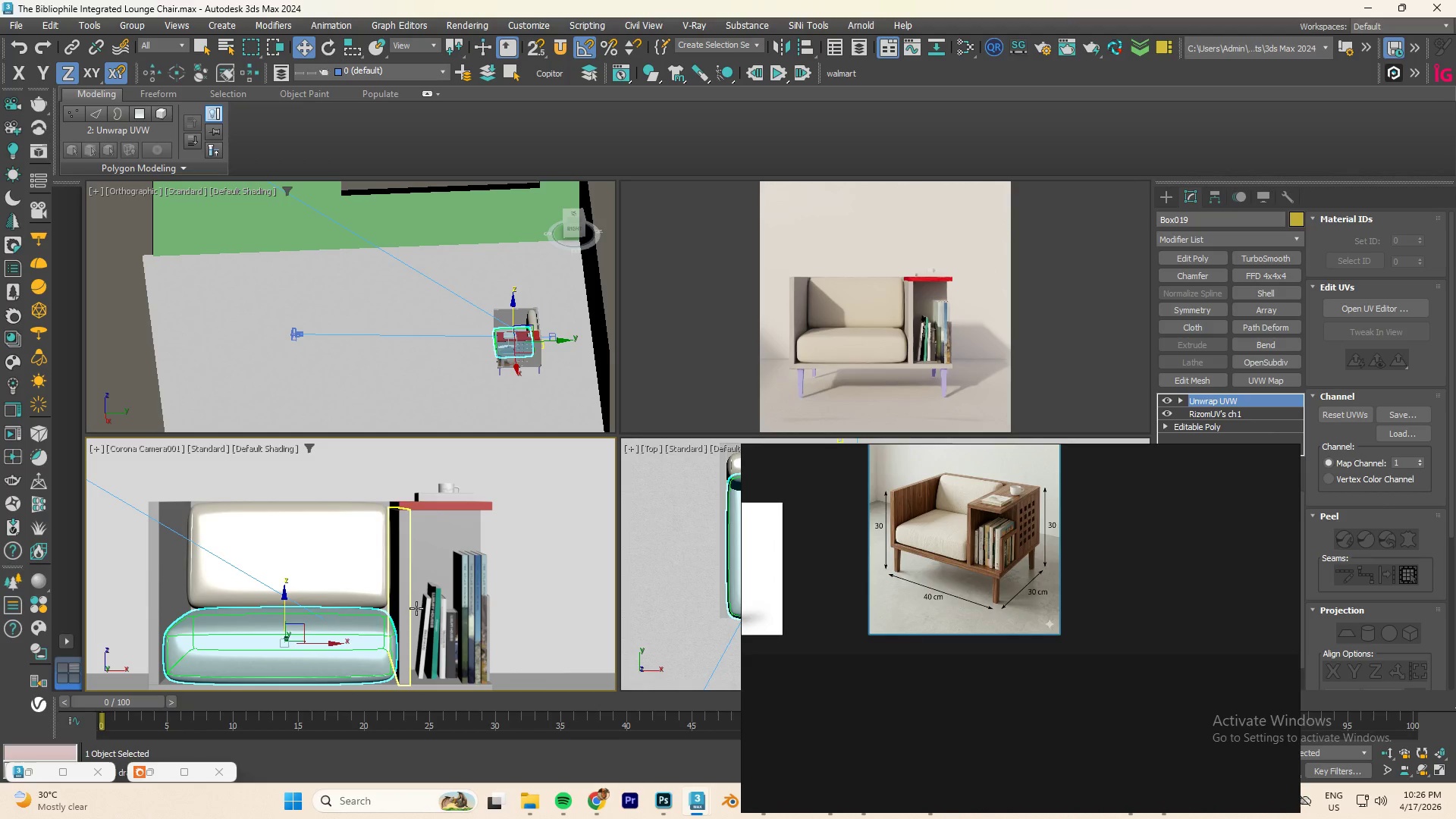 
hold_key(key=AltLeft, duration=0.84)
 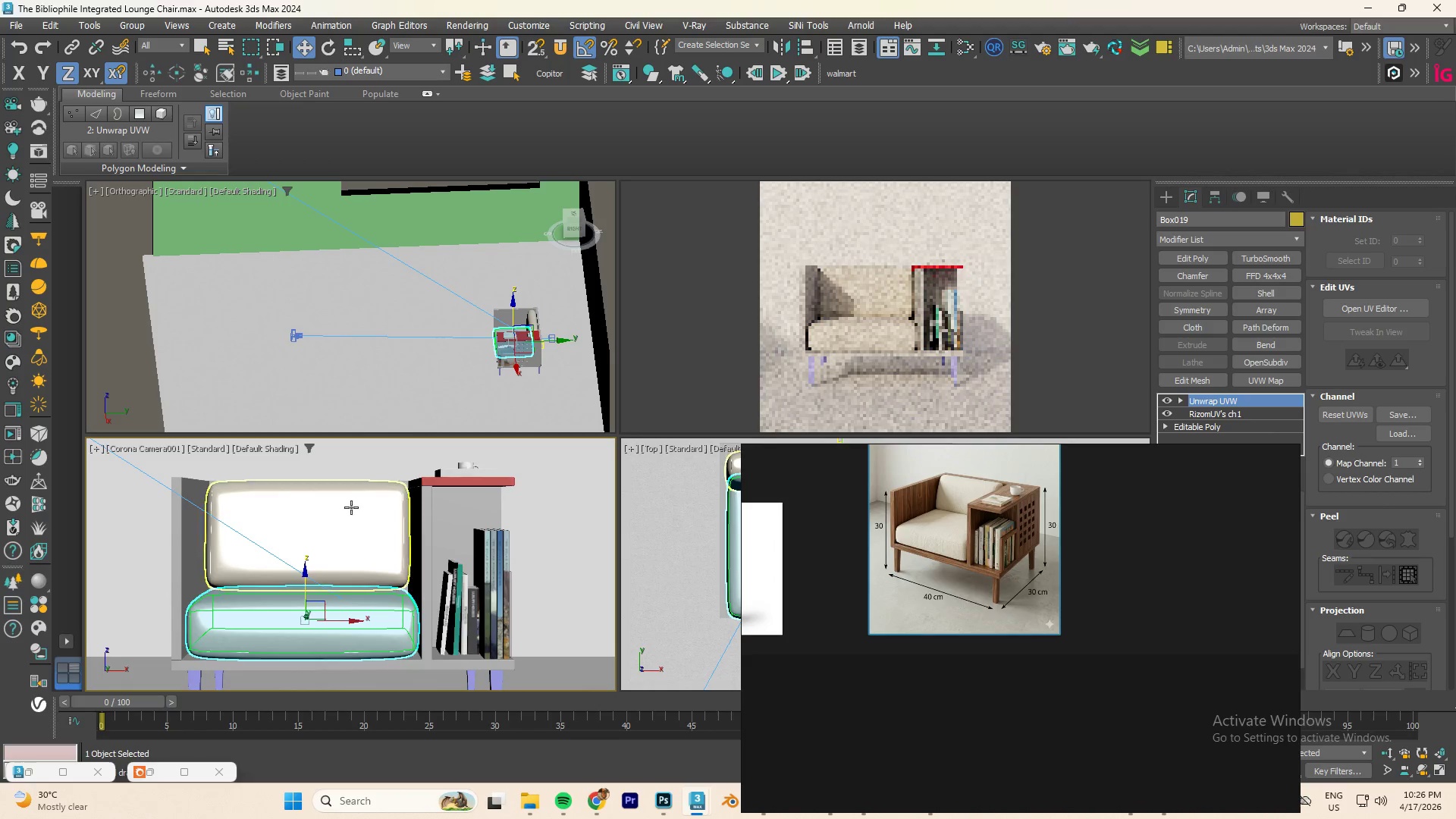 
hold_key(key=AltLeft, duration=0.73)
 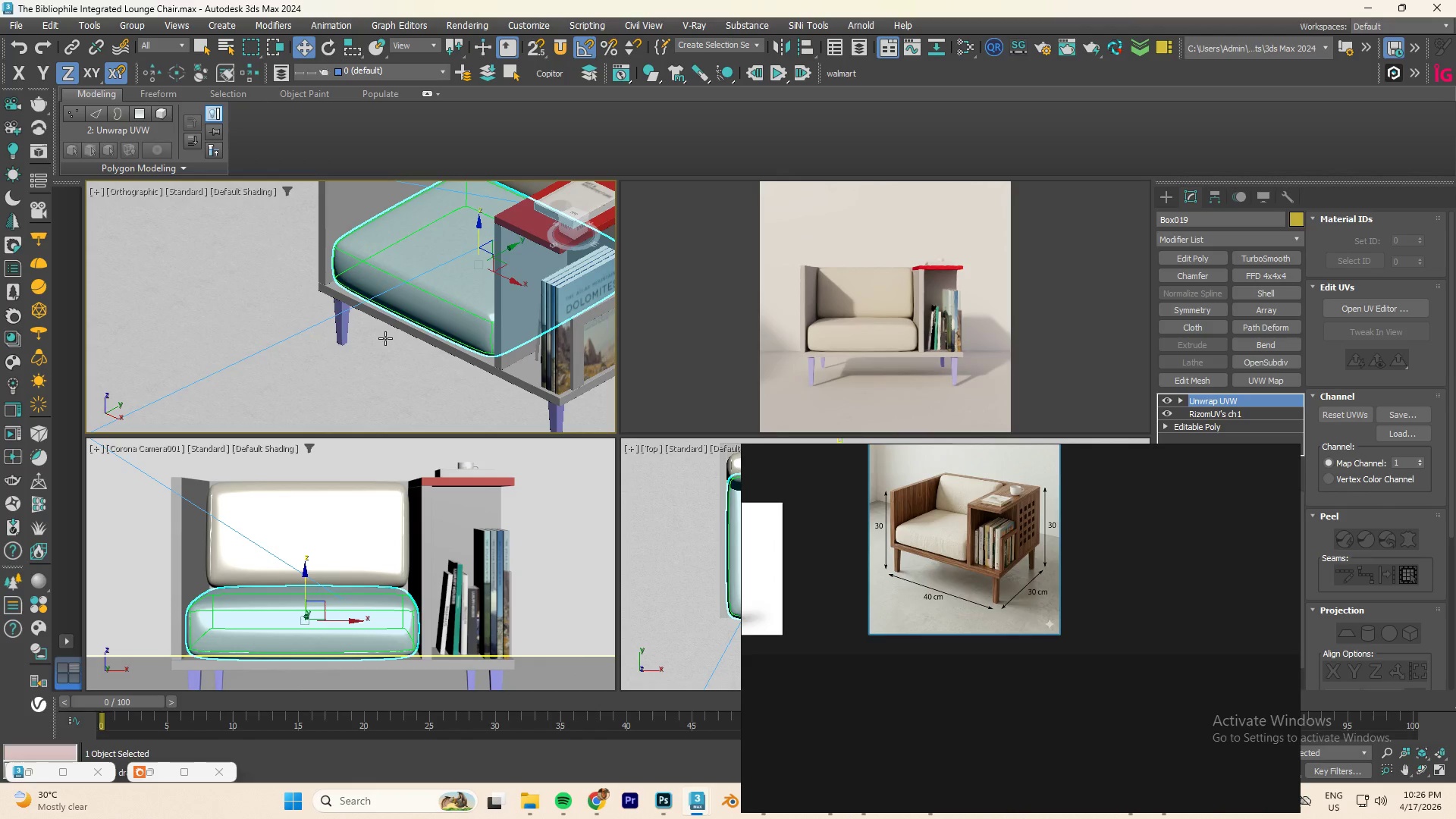 
scroll: coordinate [556, 354], scroll_direction: up, amount: 5.0
 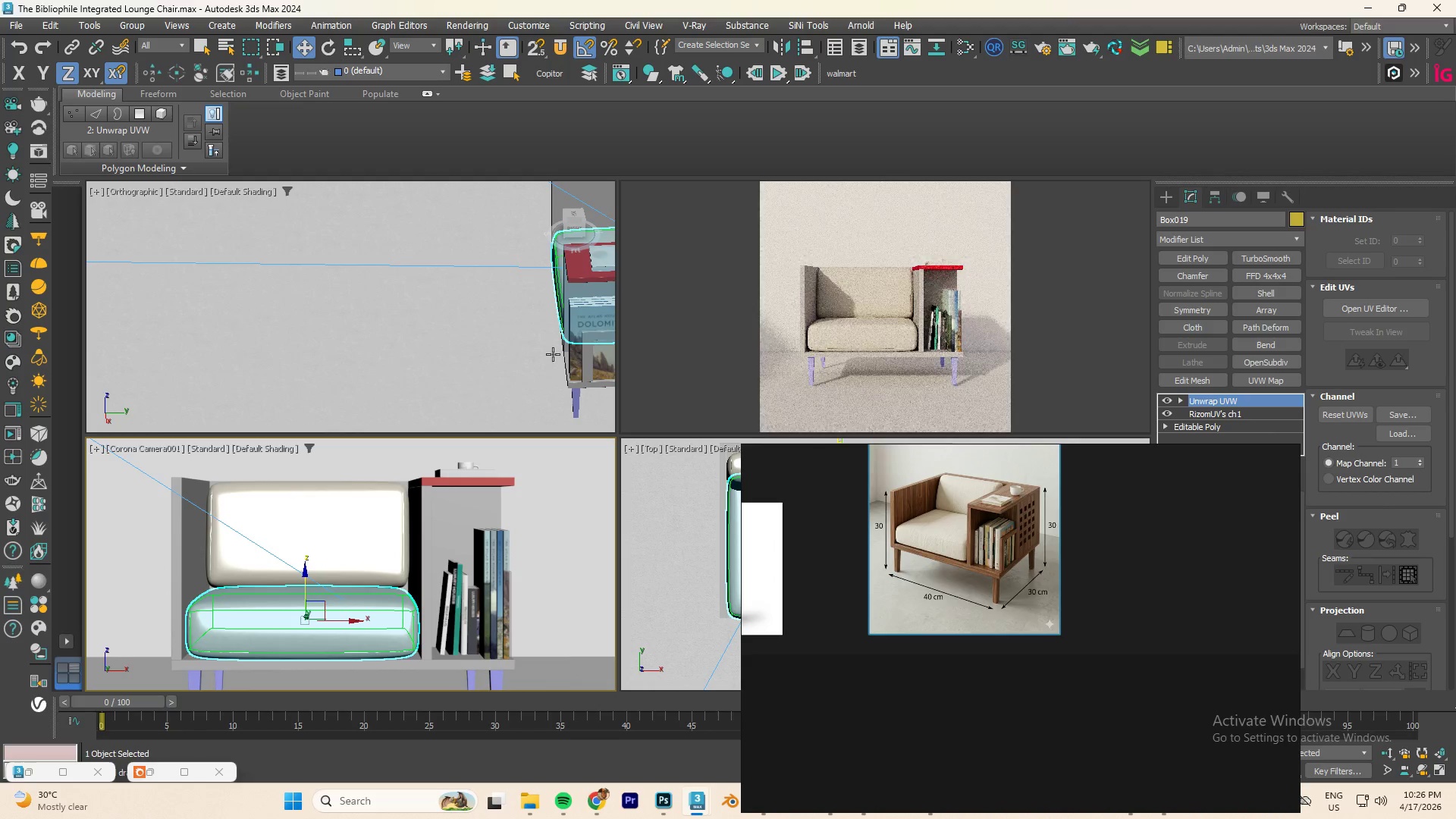 
key(F)
 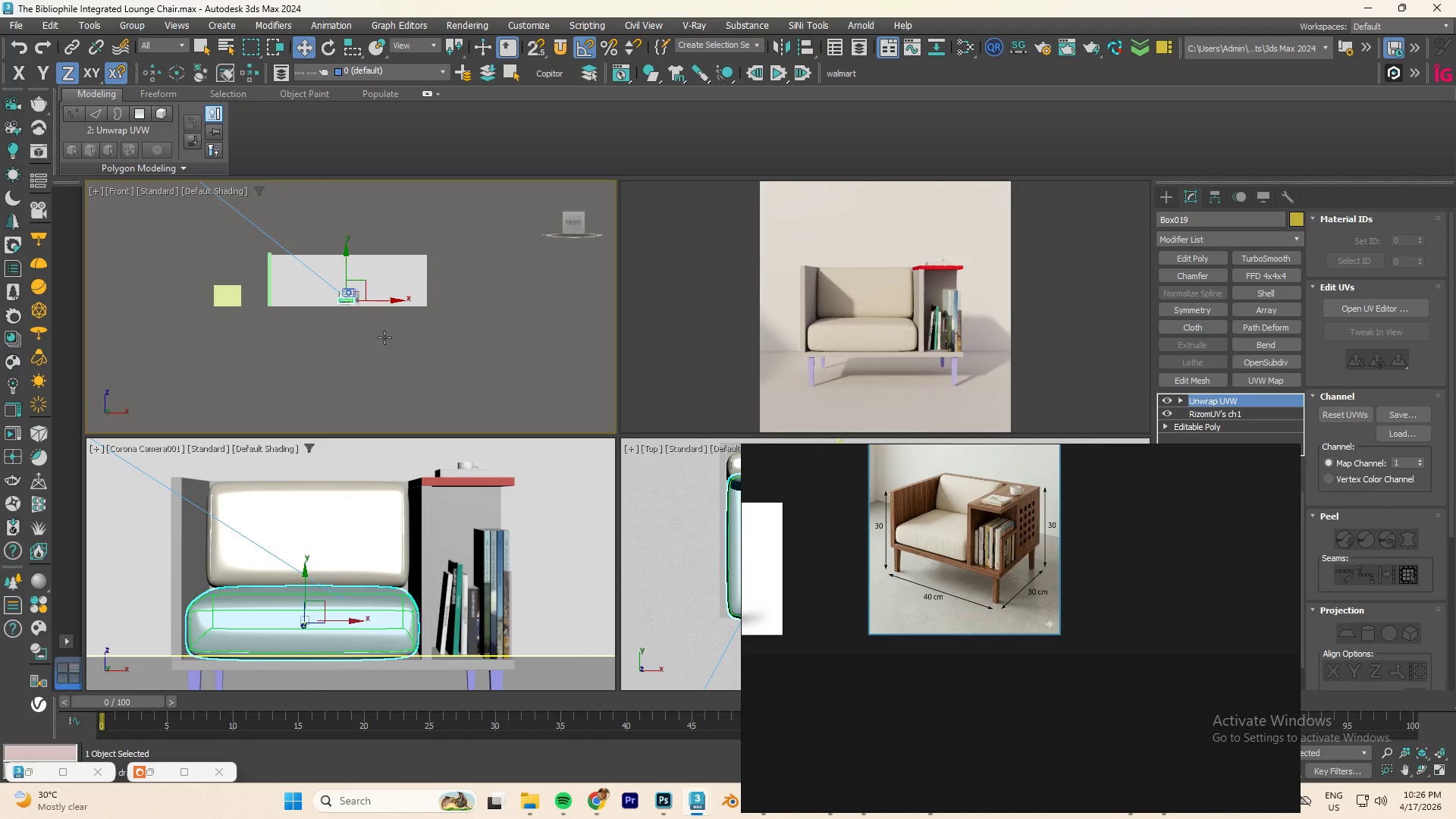 
hold_key(key=Z, duration=0.31)
 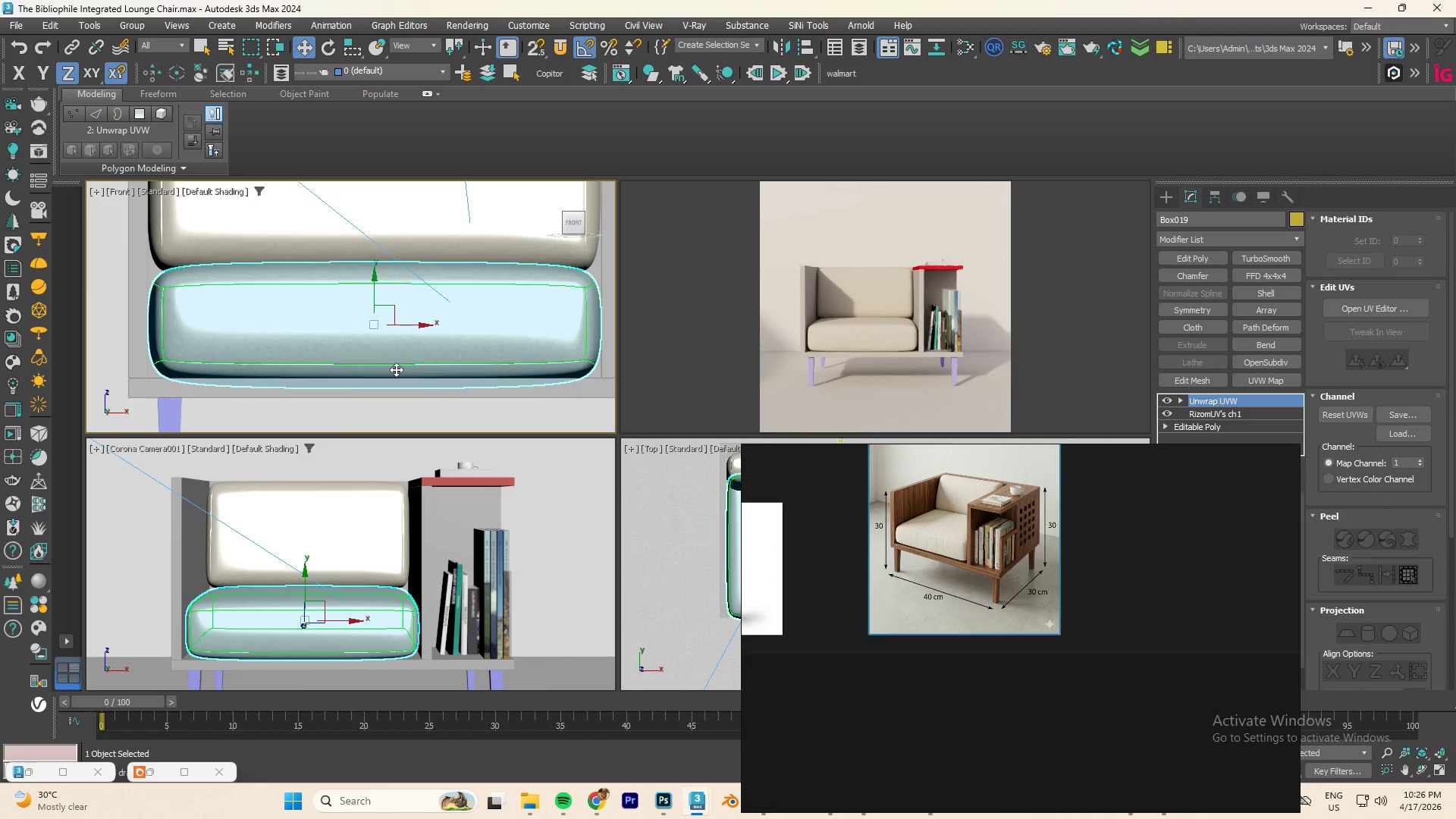 
scroll: coordinate [395, 372], scroll_direction: up, amount: 2.0
 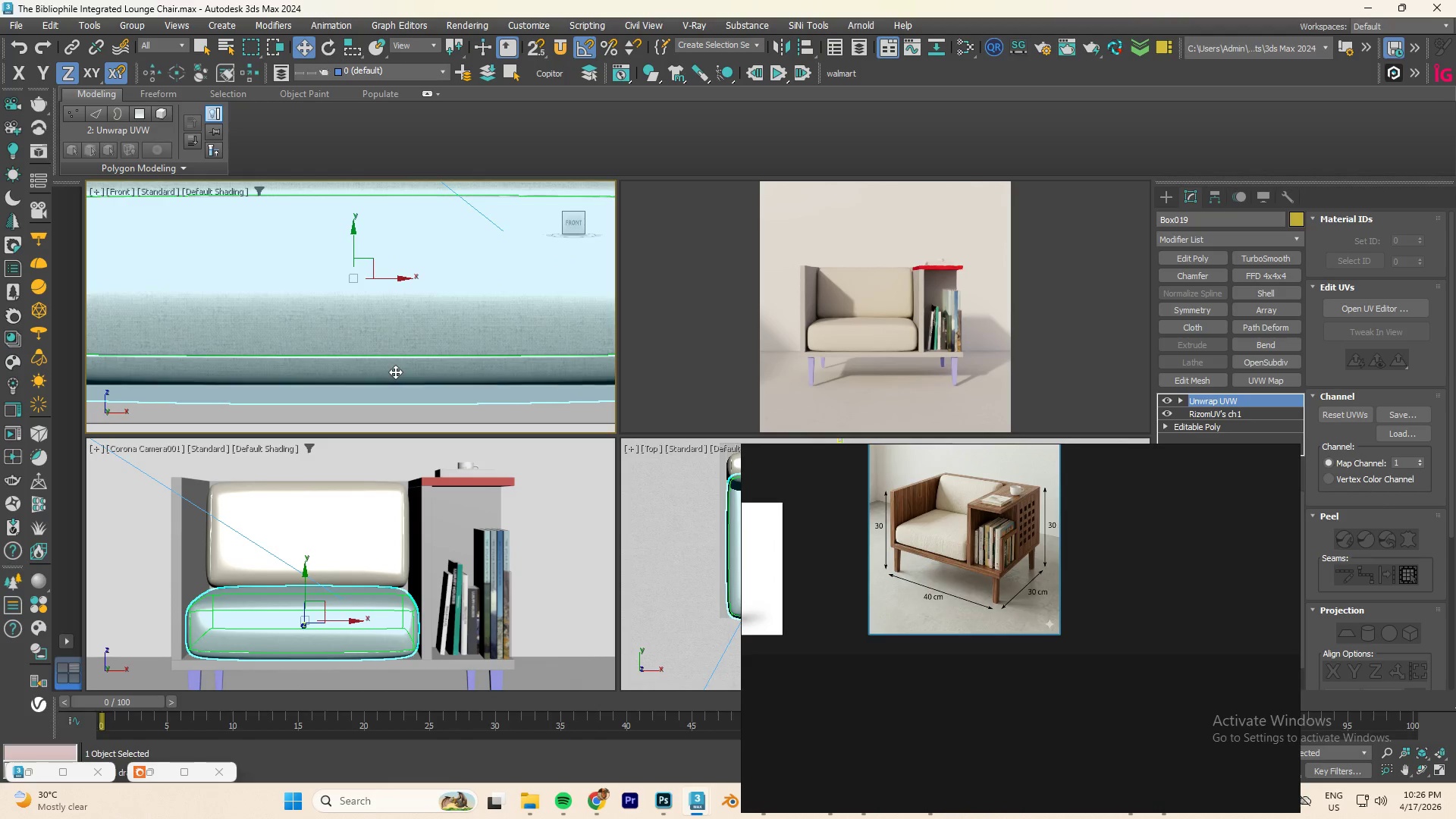 
key(Alt+W)
 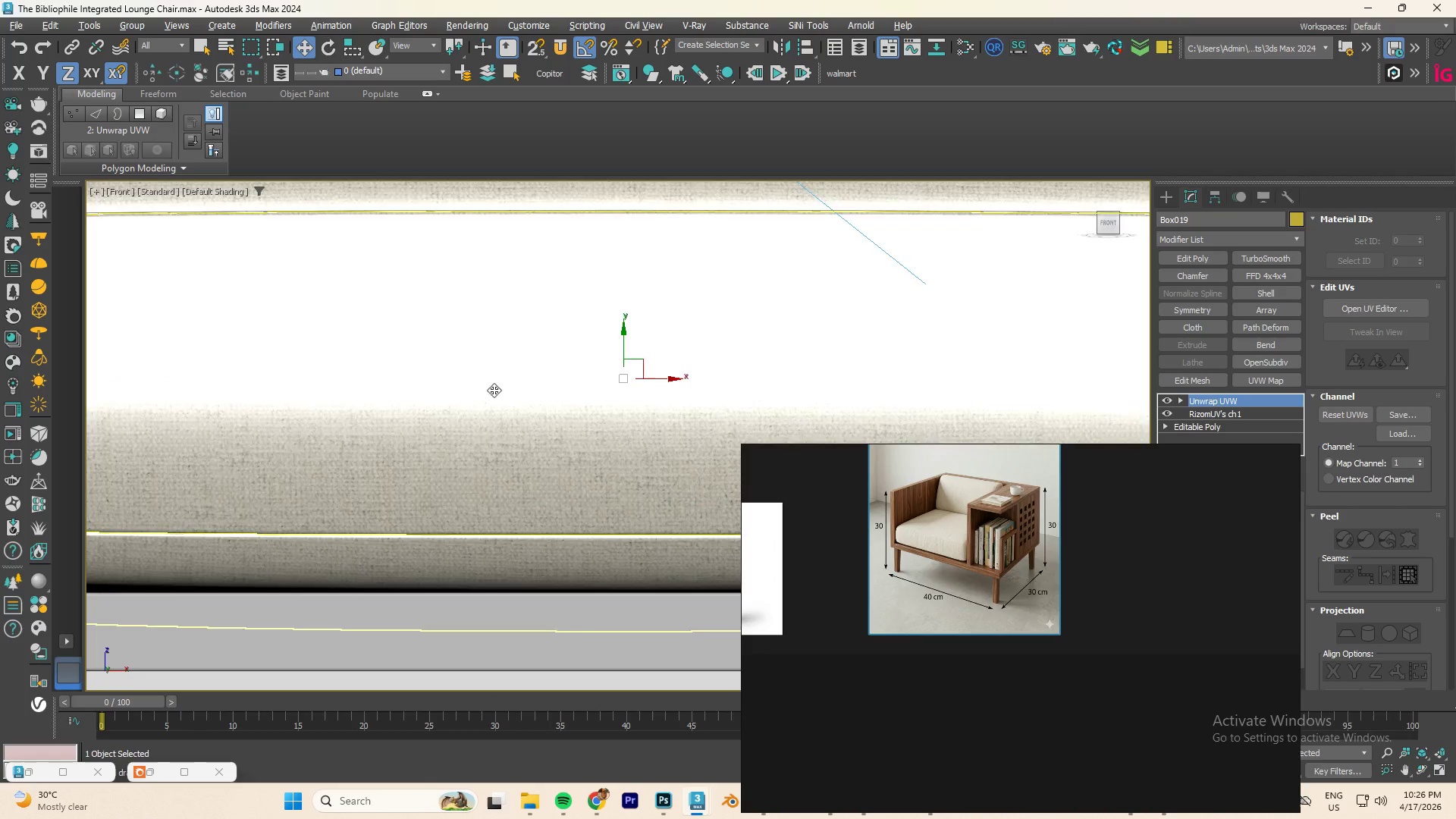 
scroll: coordinate [575, 488], scroll_direction: down, amount: 5.0
 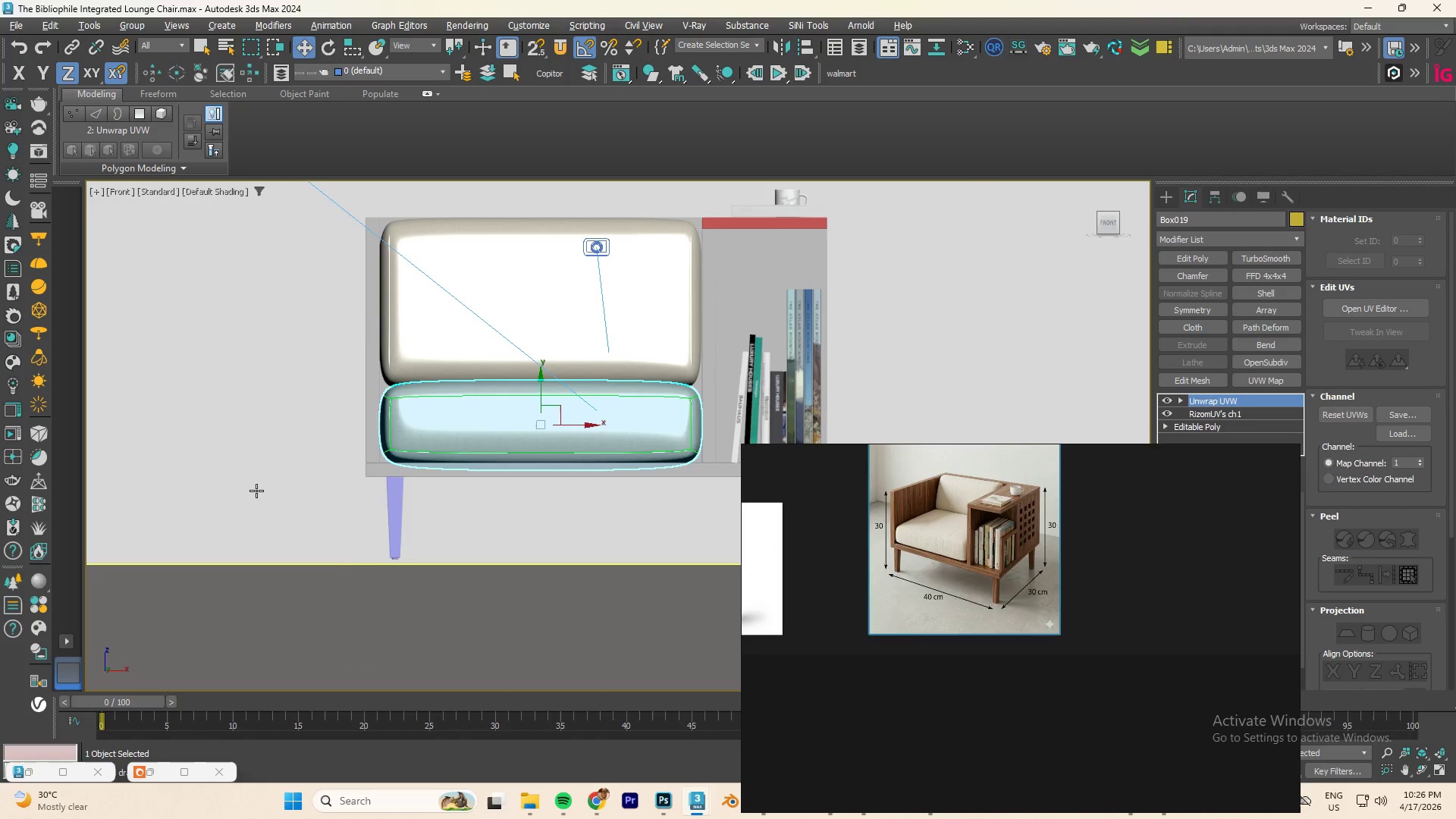 
left_click([365, 592])
 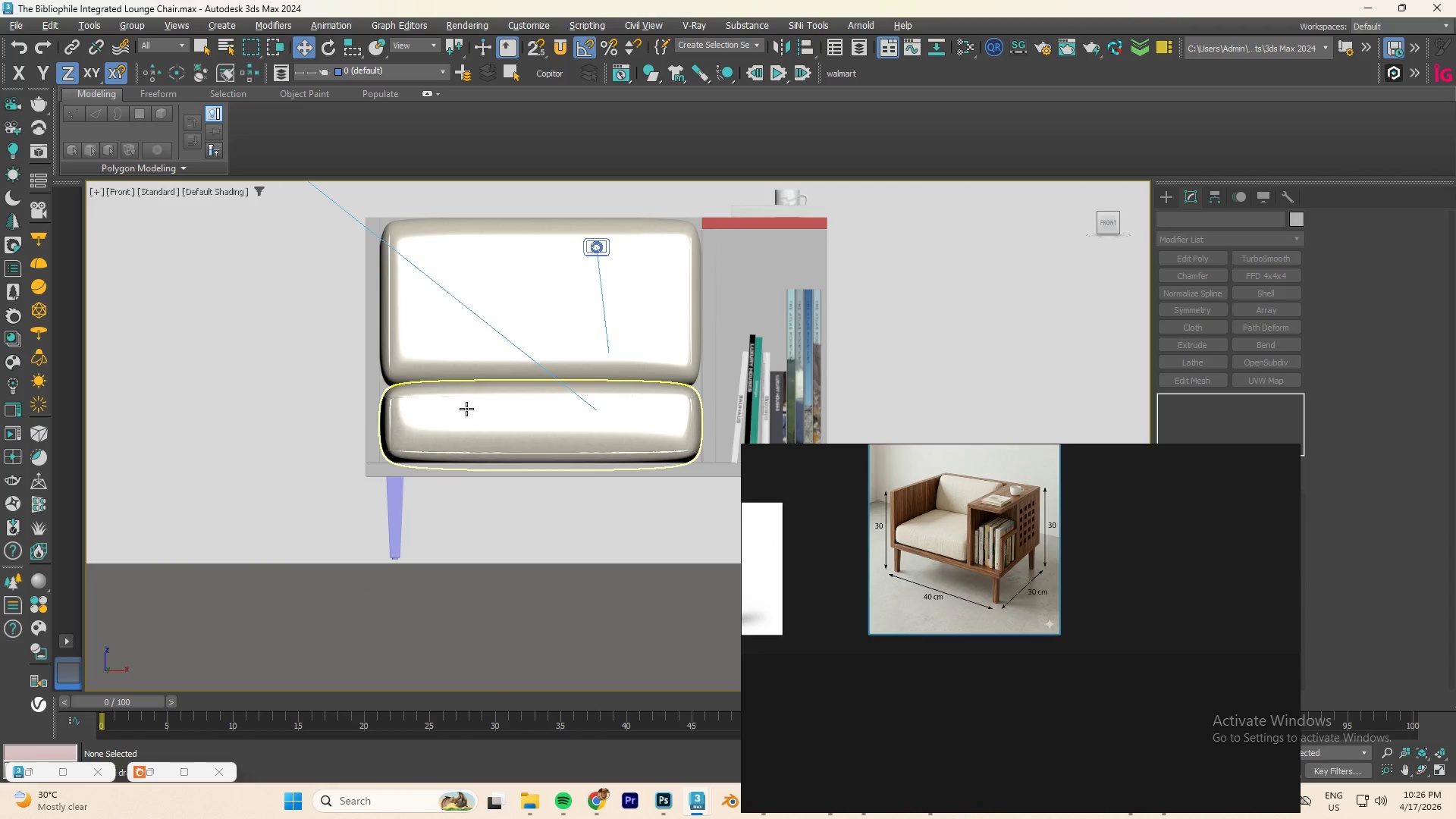 
scroll: coordinate [545, 444], scroll_direction: up, amount: 2.0
 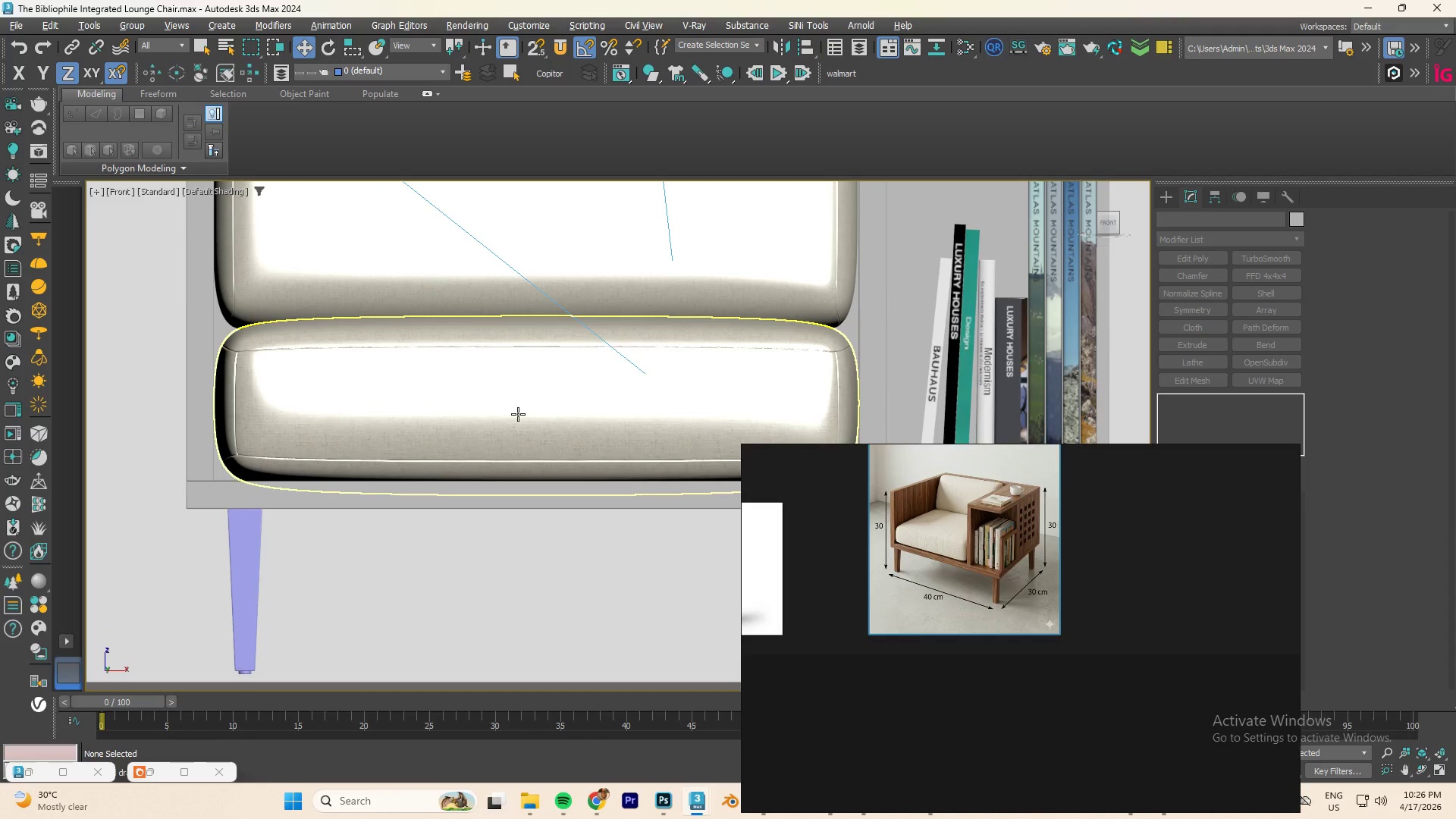 
left_click([518, 414])
 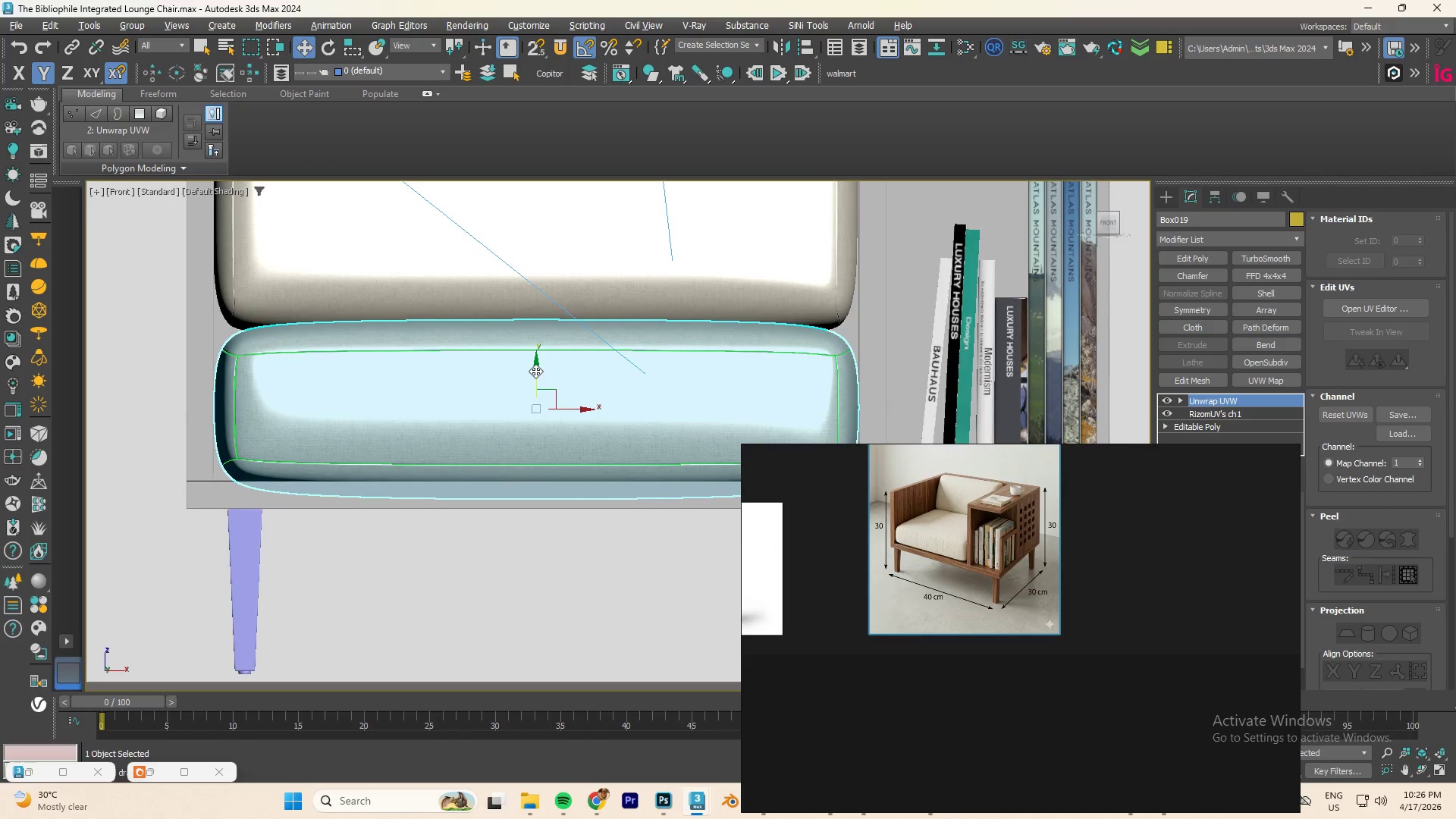 
type(tz)
 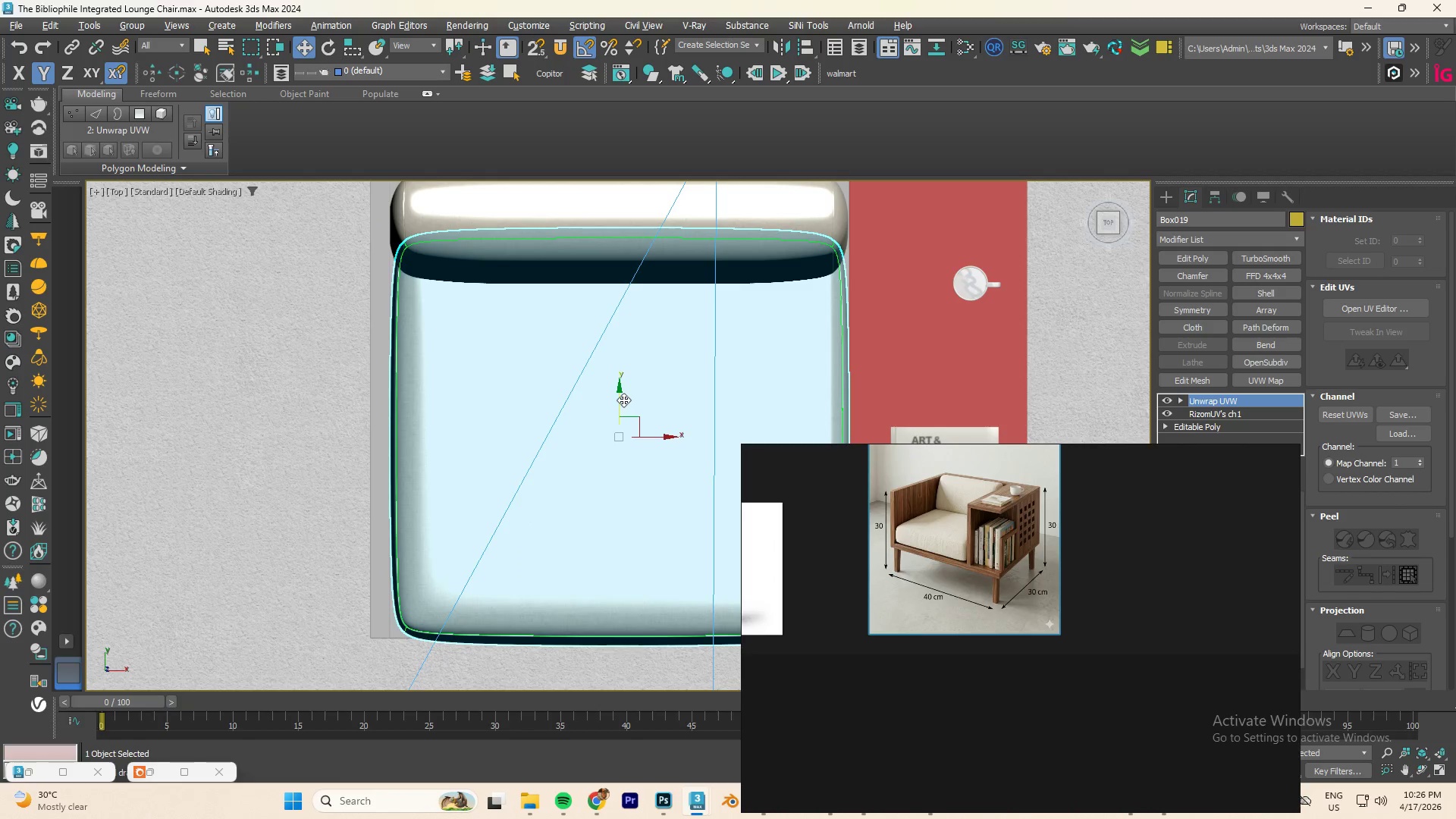 
left_click_drag(start_coordinate=[622, 398], to_coordinate=[620, 402])
 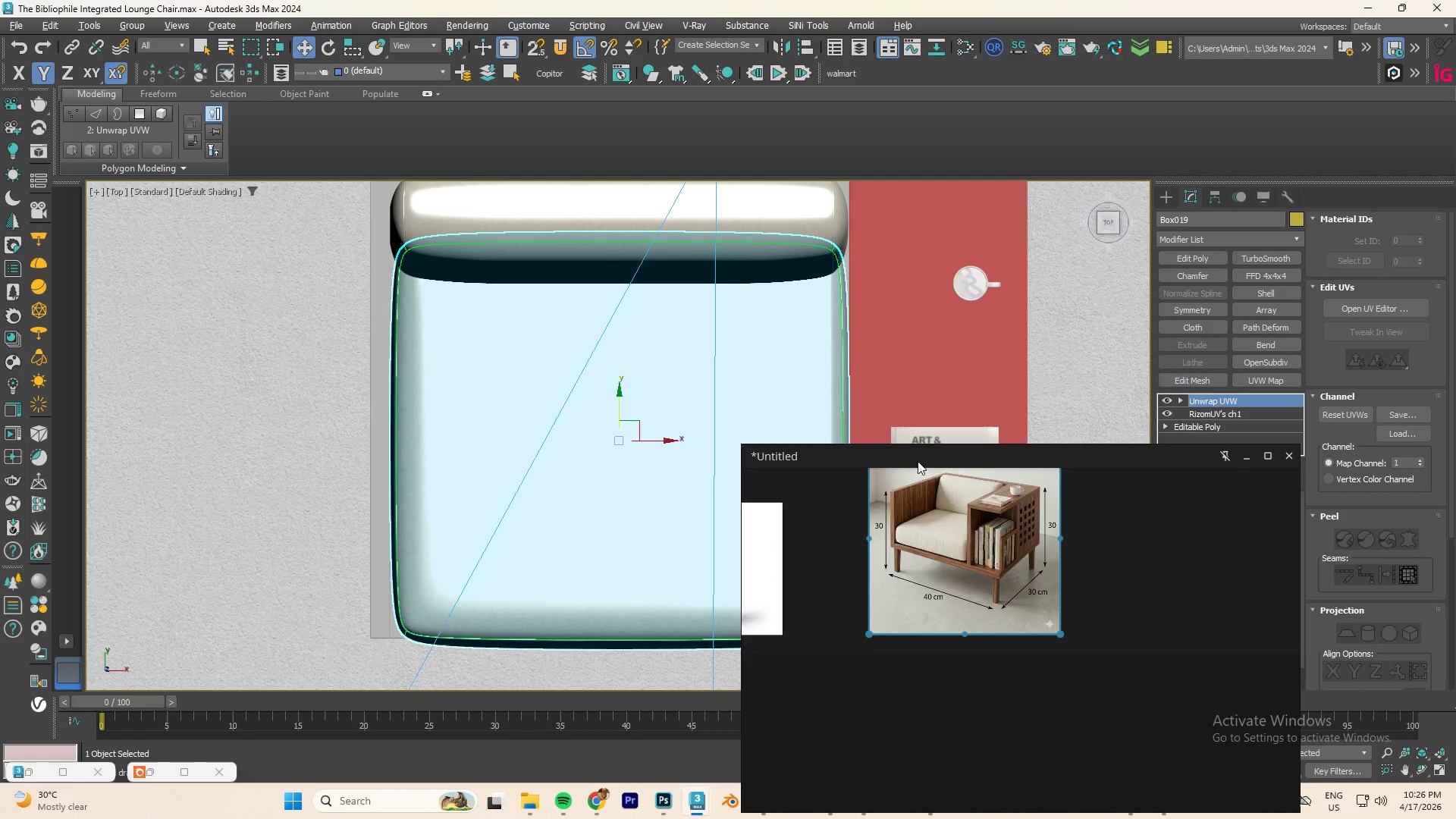 
scroll: coordinate [921, 466], scroll_direction: down, amount: 4.0
 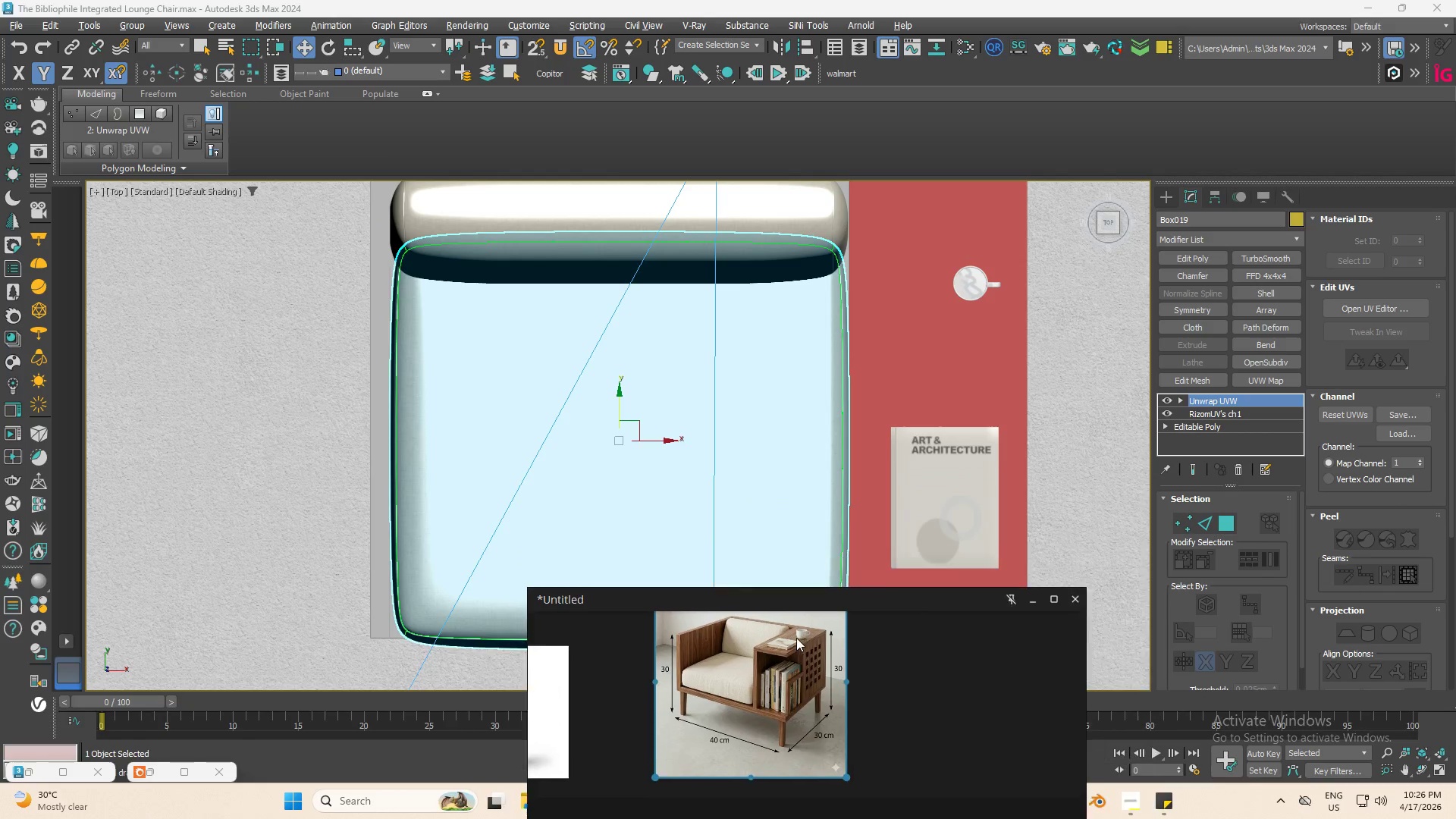 
key(Alt+W)
 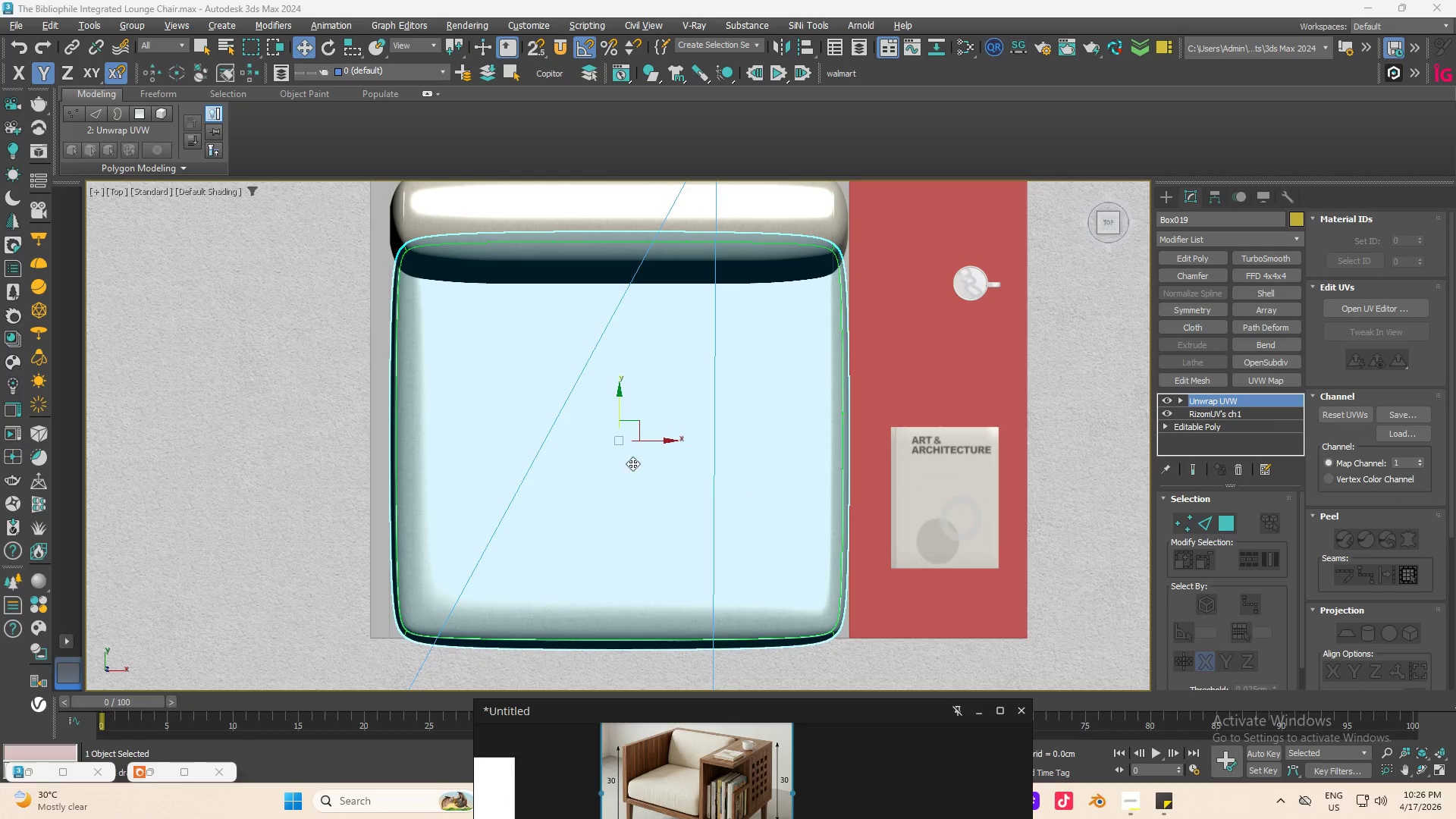 
key(Alt+AltLeft)
 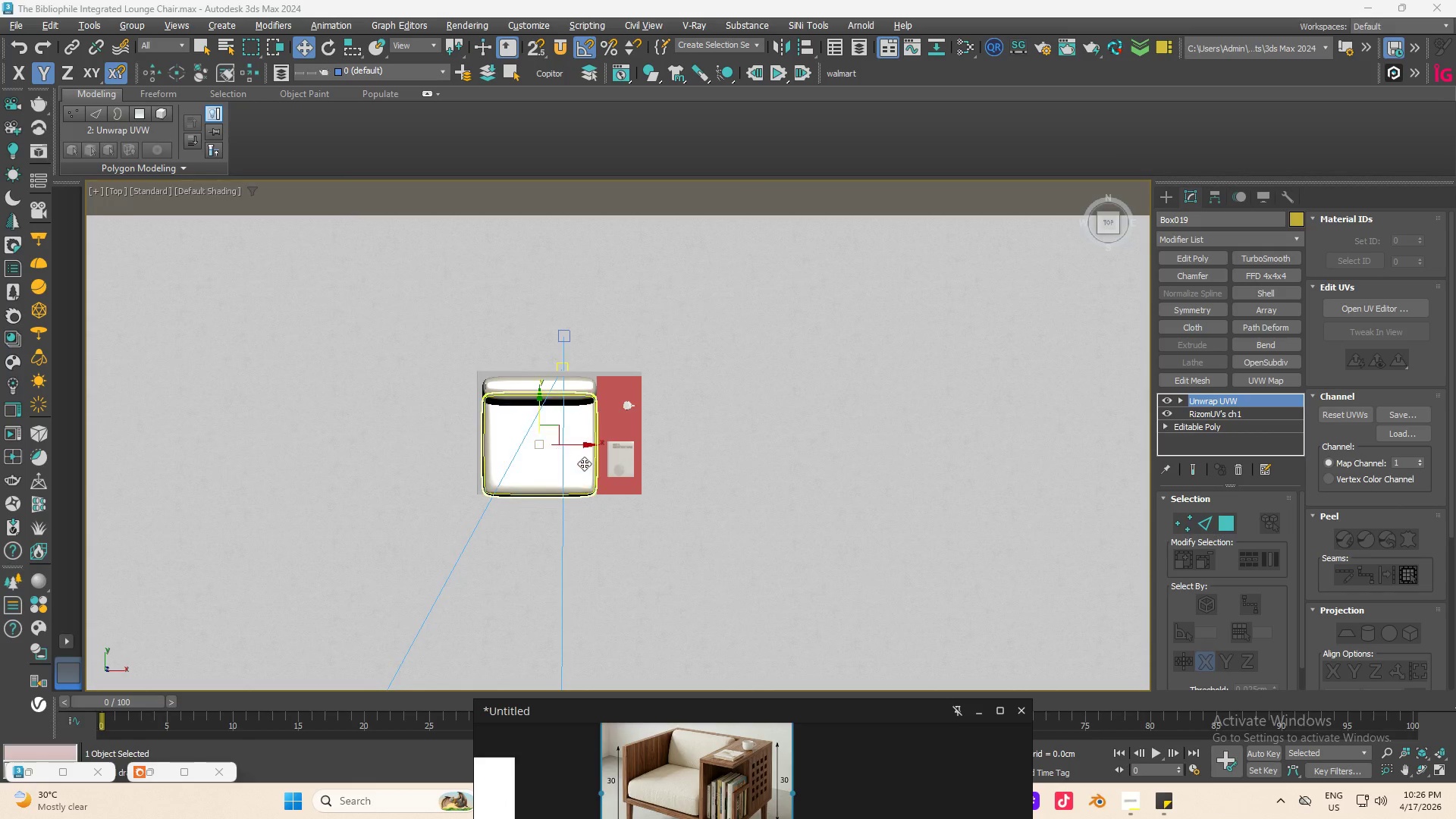 
key(Alt+W)
 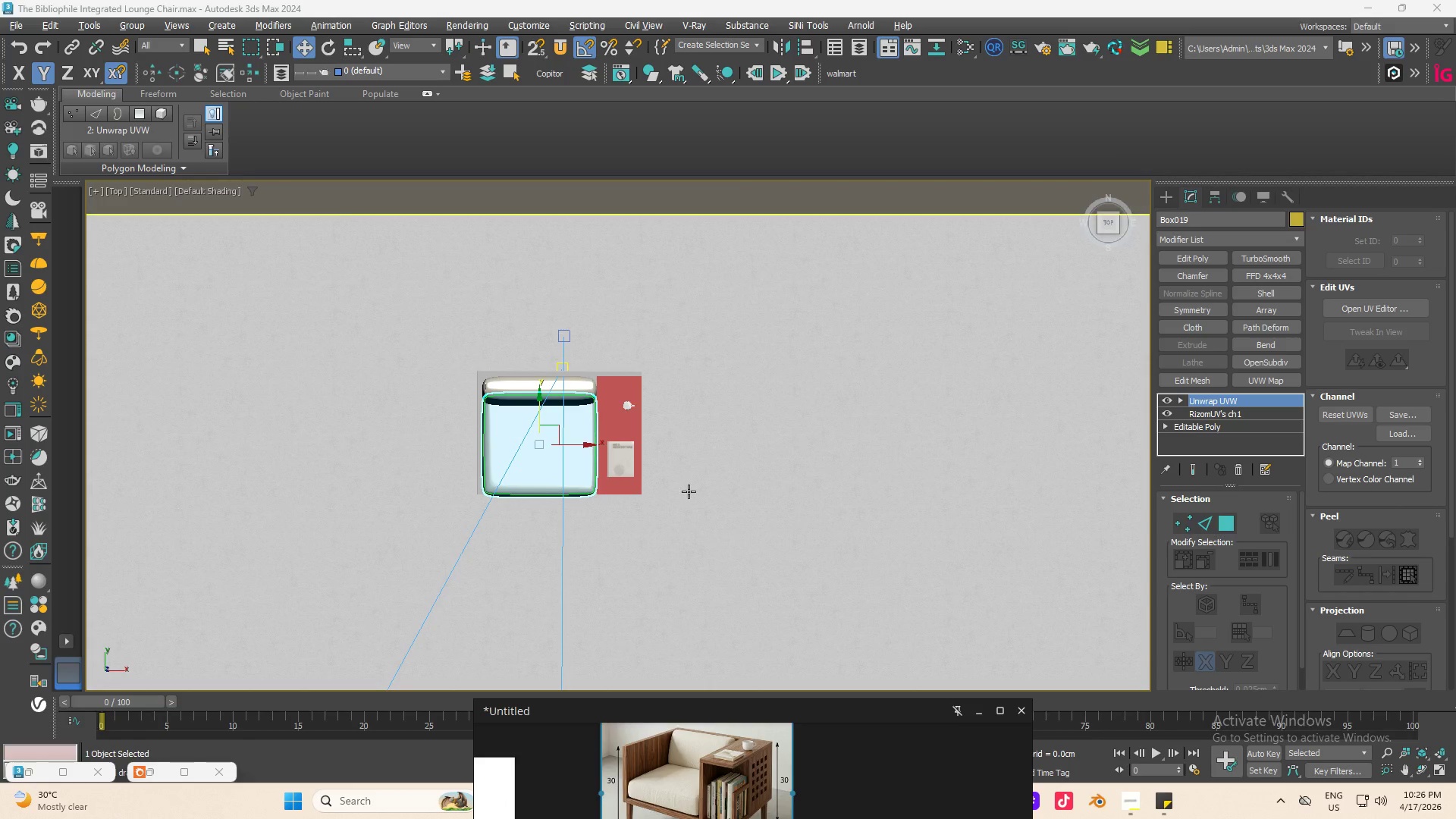 
scroll: coordinate [512, 446], scroll_direction: down, amount: 4.0
 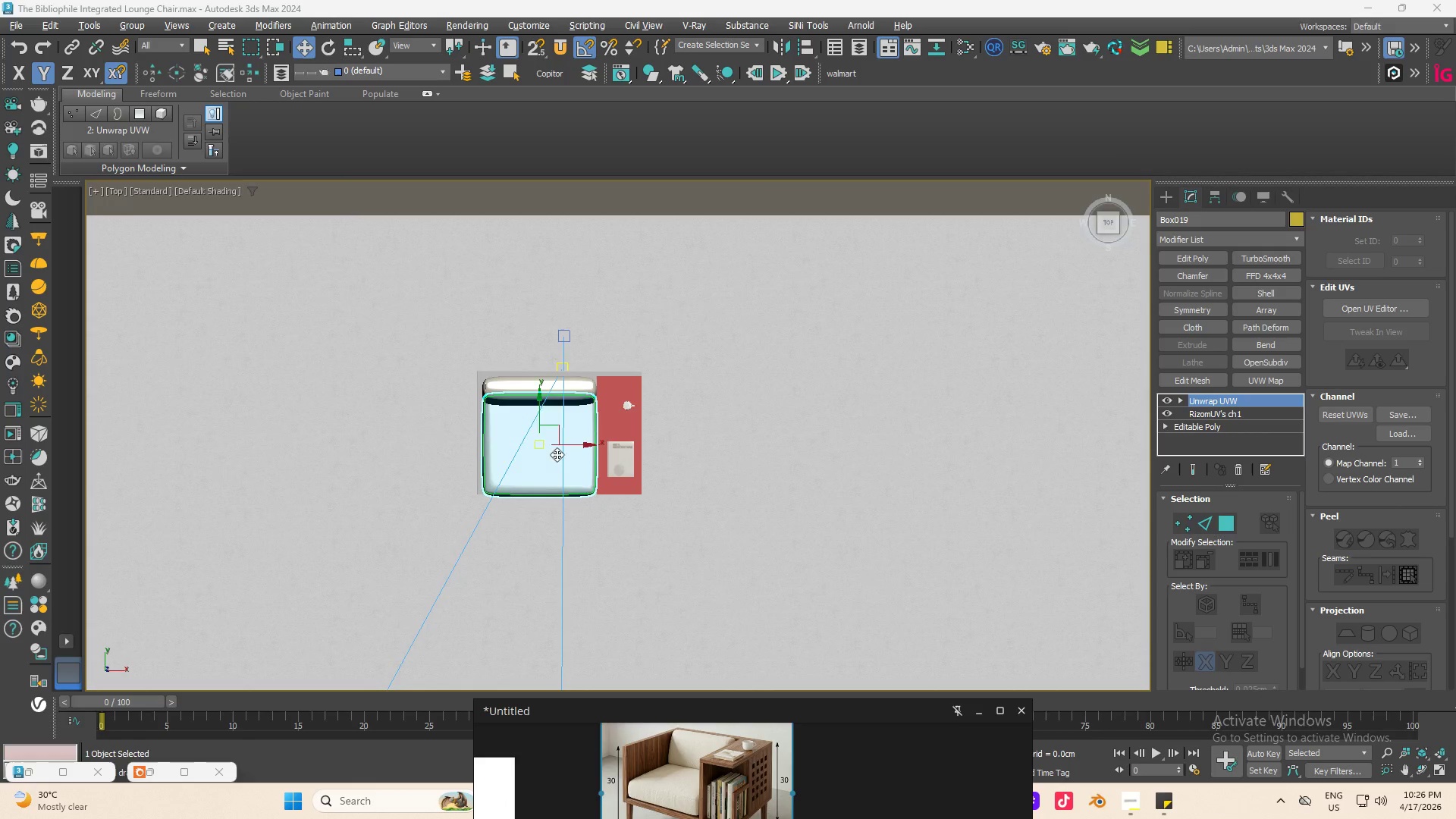 
left_click([695, 493])
 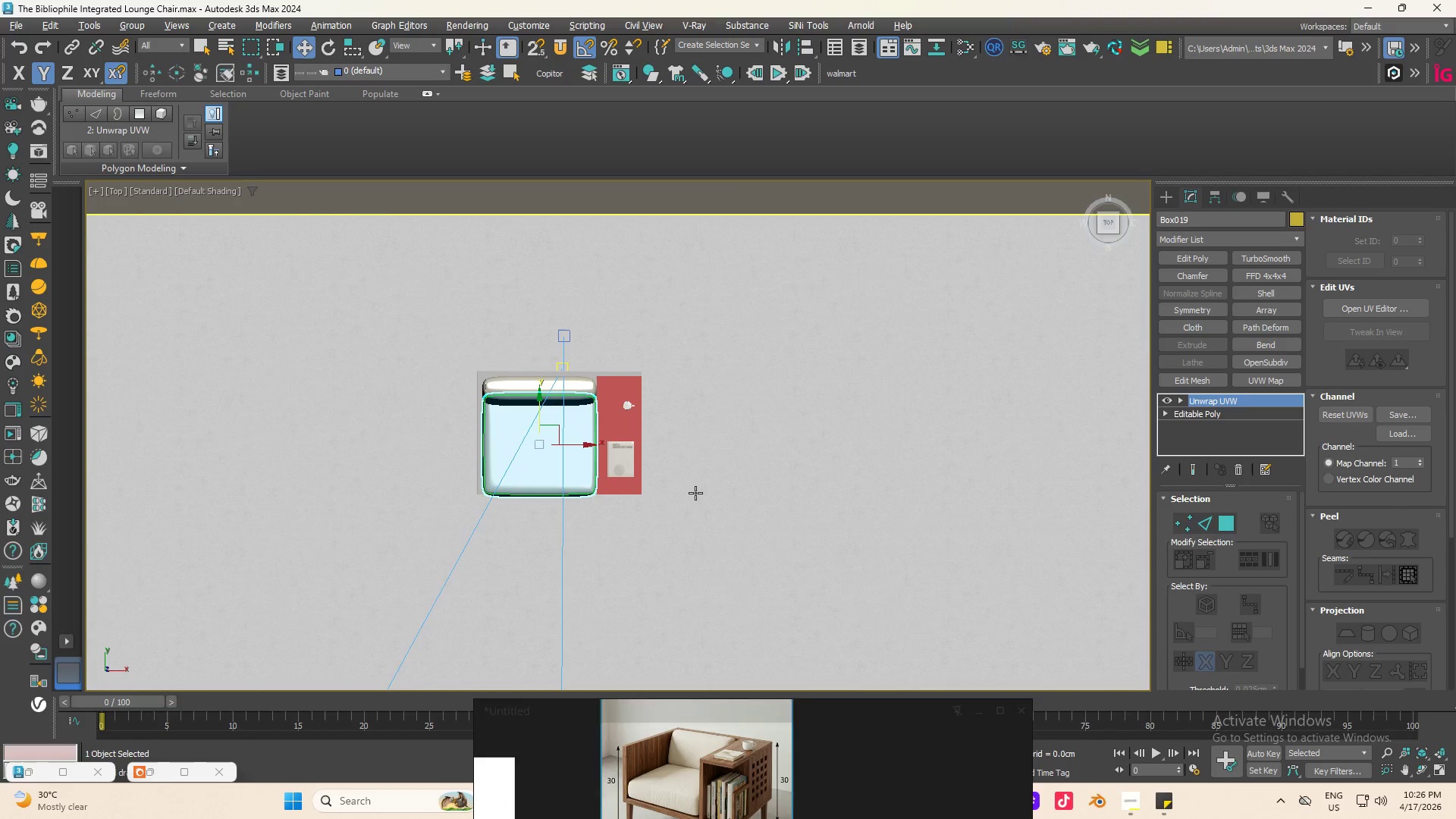 
key(Alt+AltLeft)
 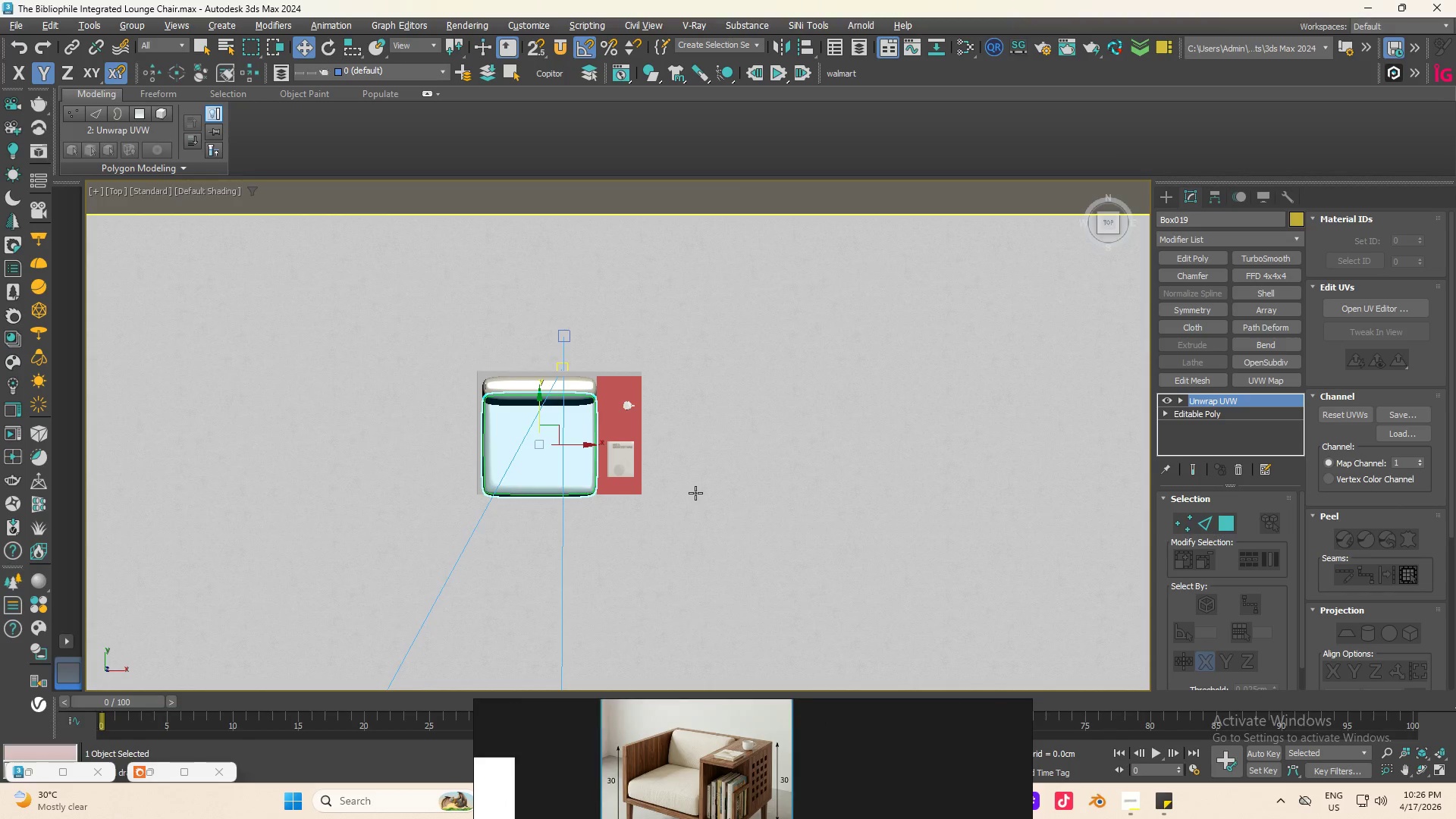 
key(Alt+W)
 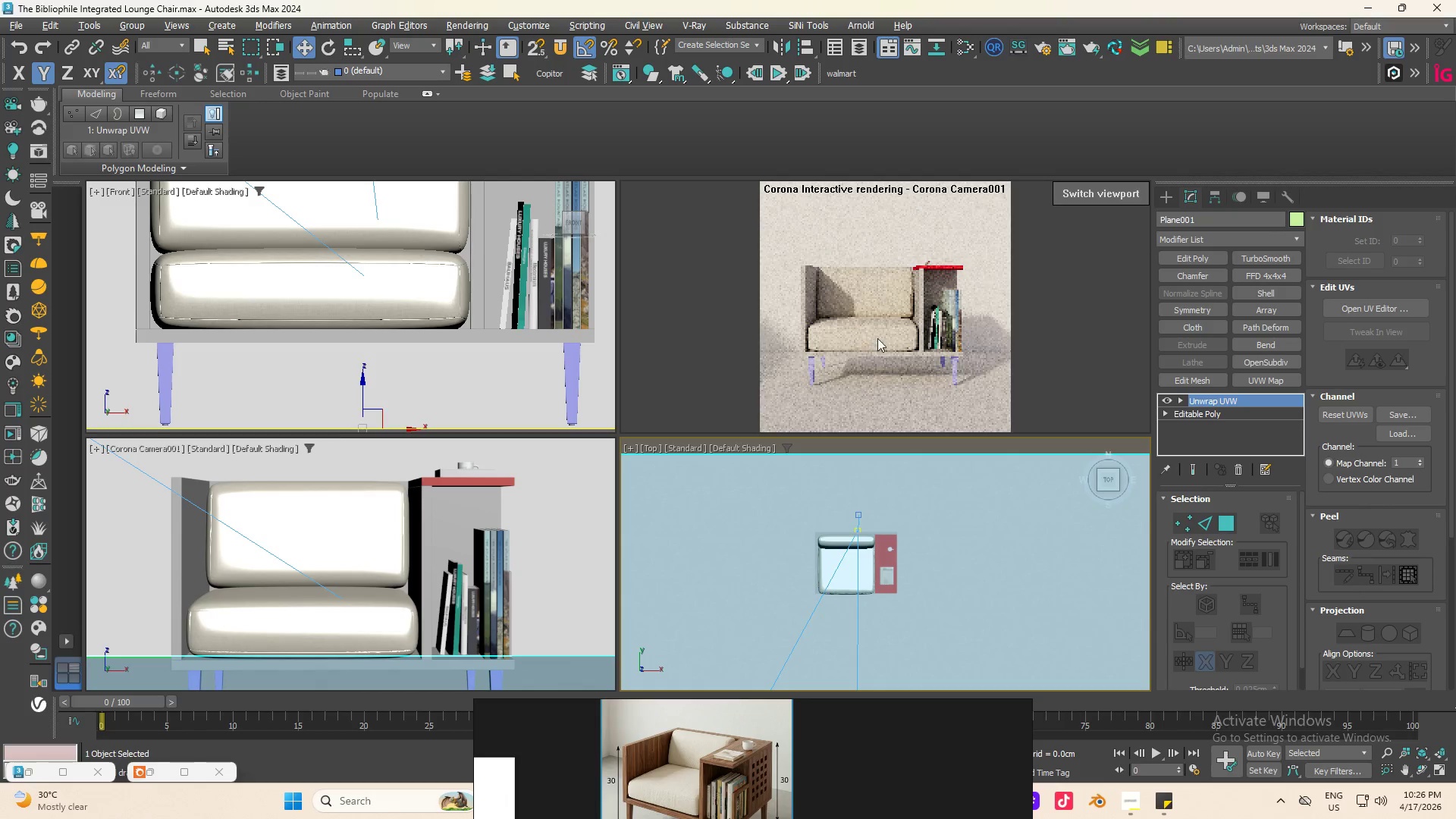 
scroll: coordinate [866, 343], scroll_direction: up, amount: 1.0
 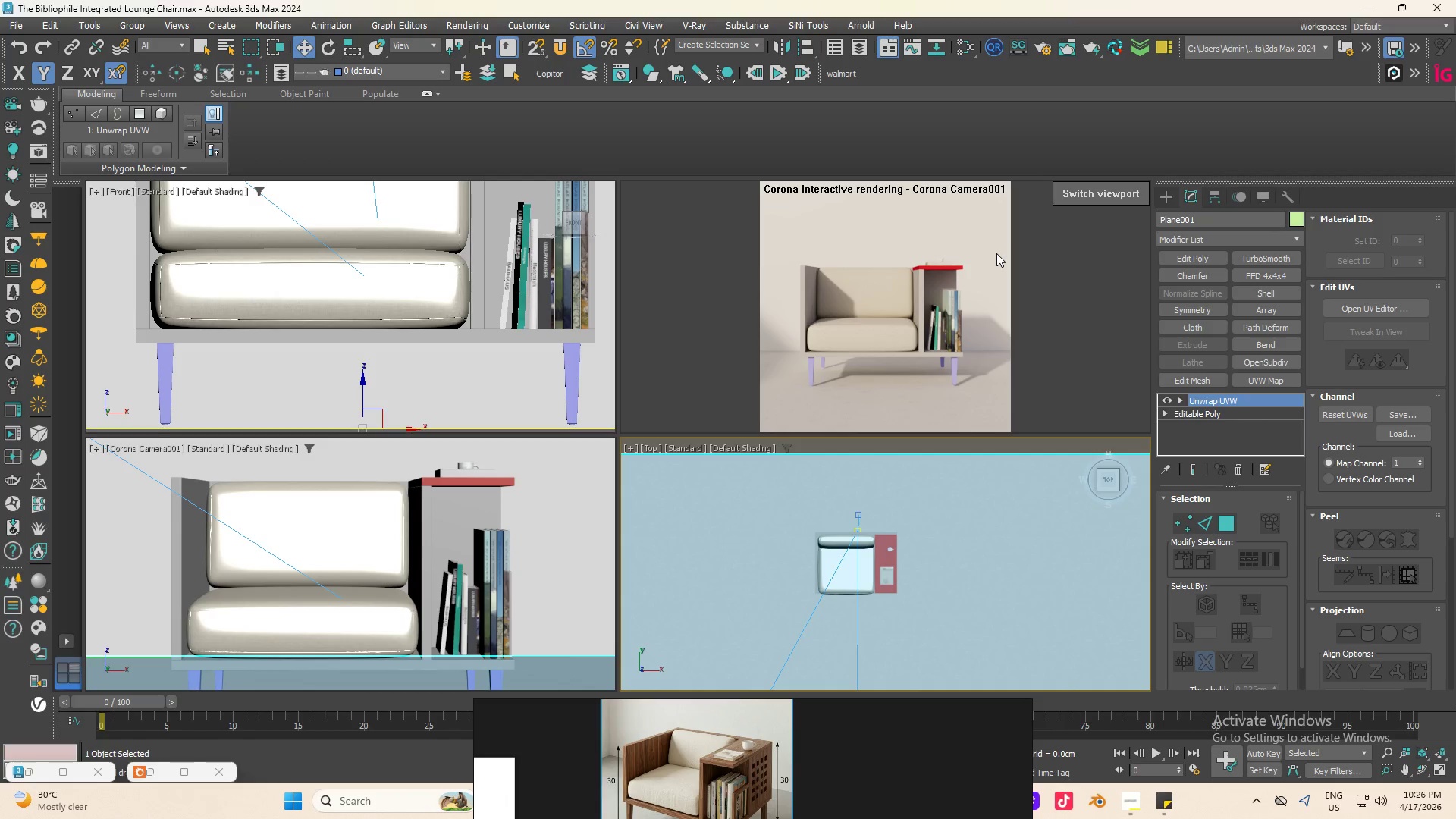 
wait(21.16)
 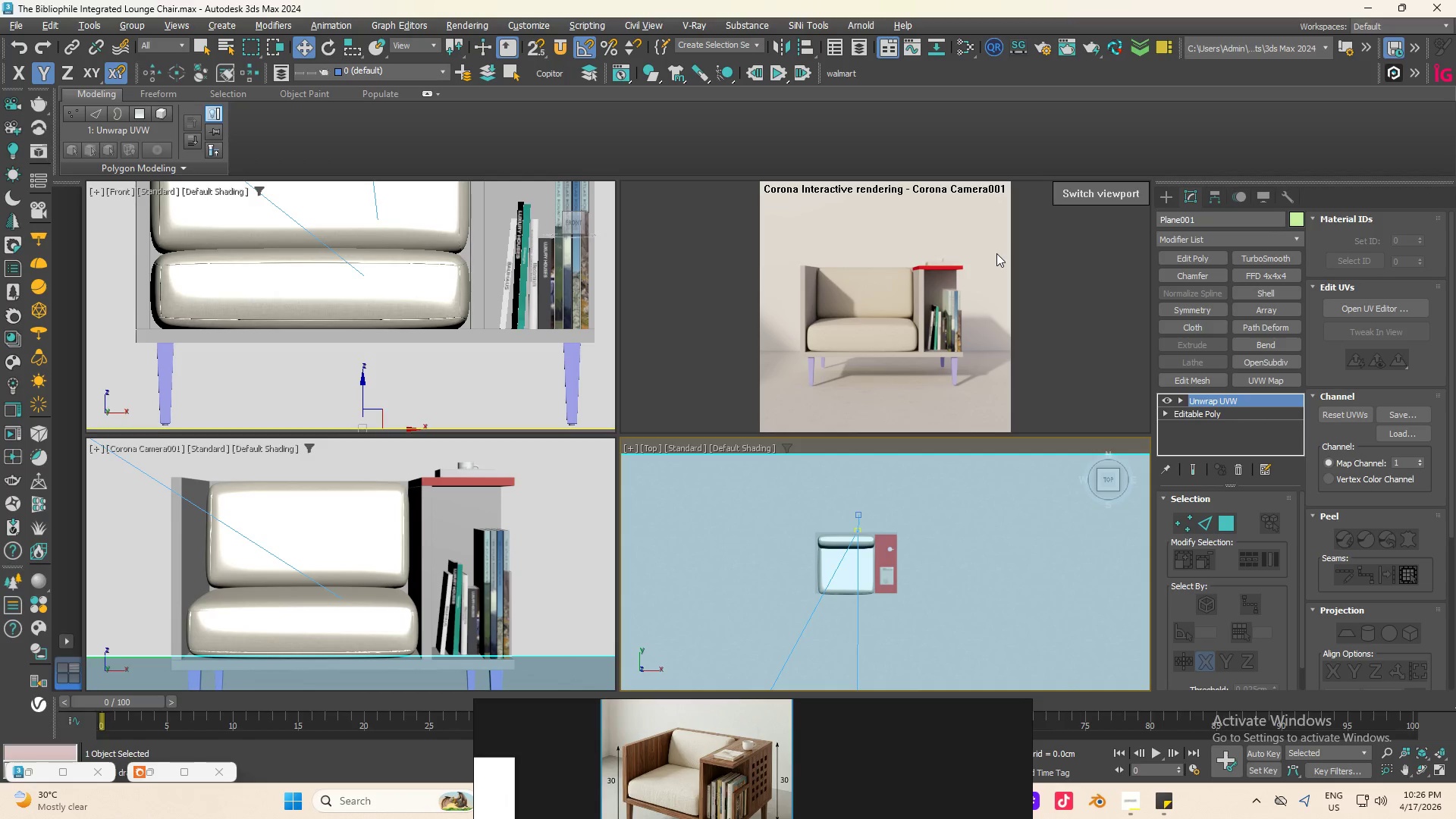 
left_click([1134, 804])